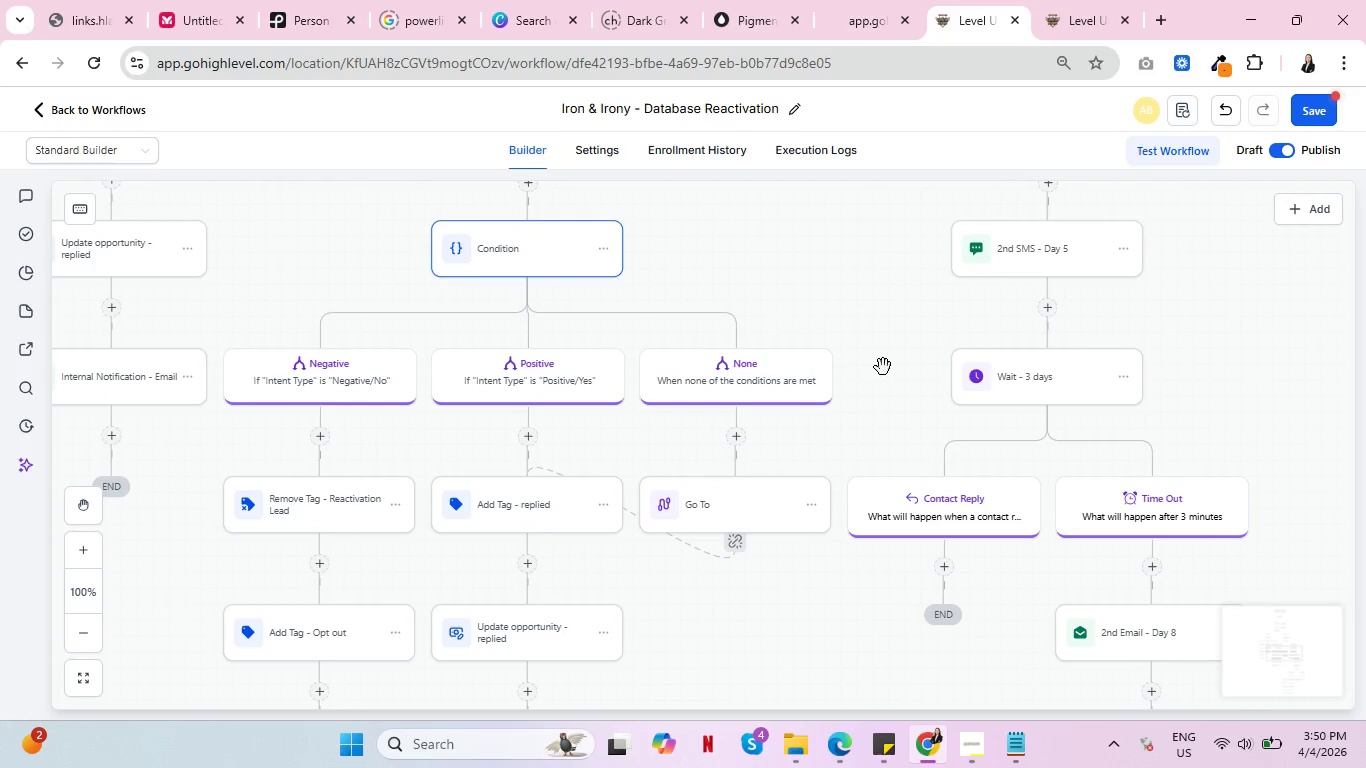 
key(Control+ControlLeft)
 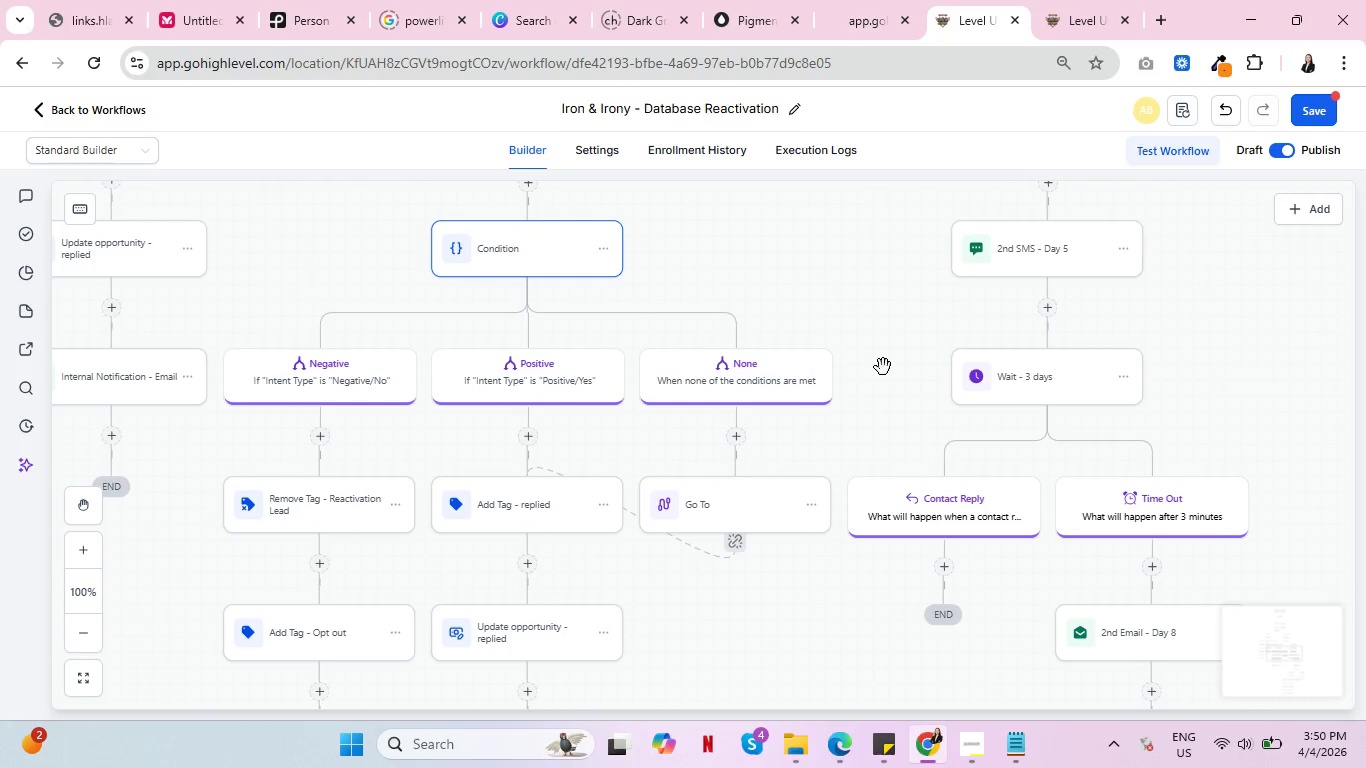 
key(Control+ControlLeft)
 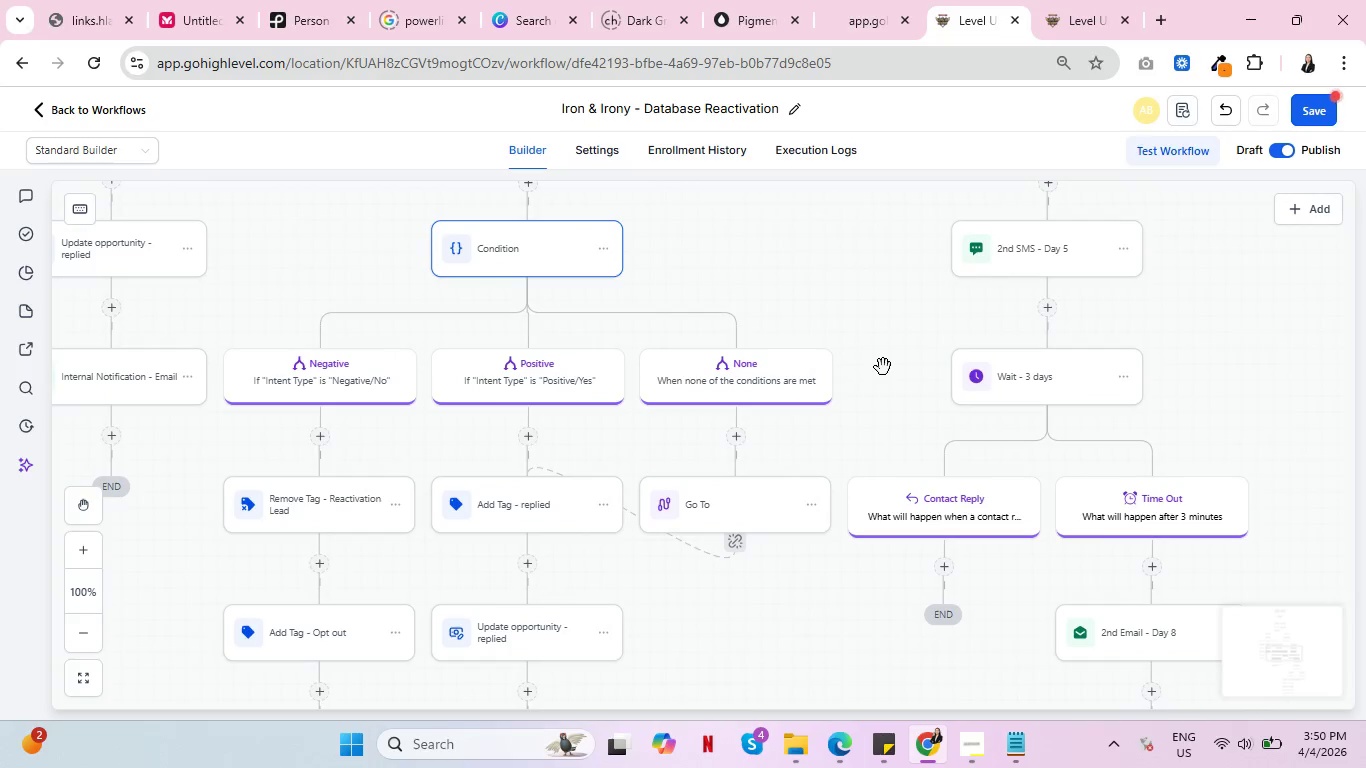 
key(Control+ControlLeft)
 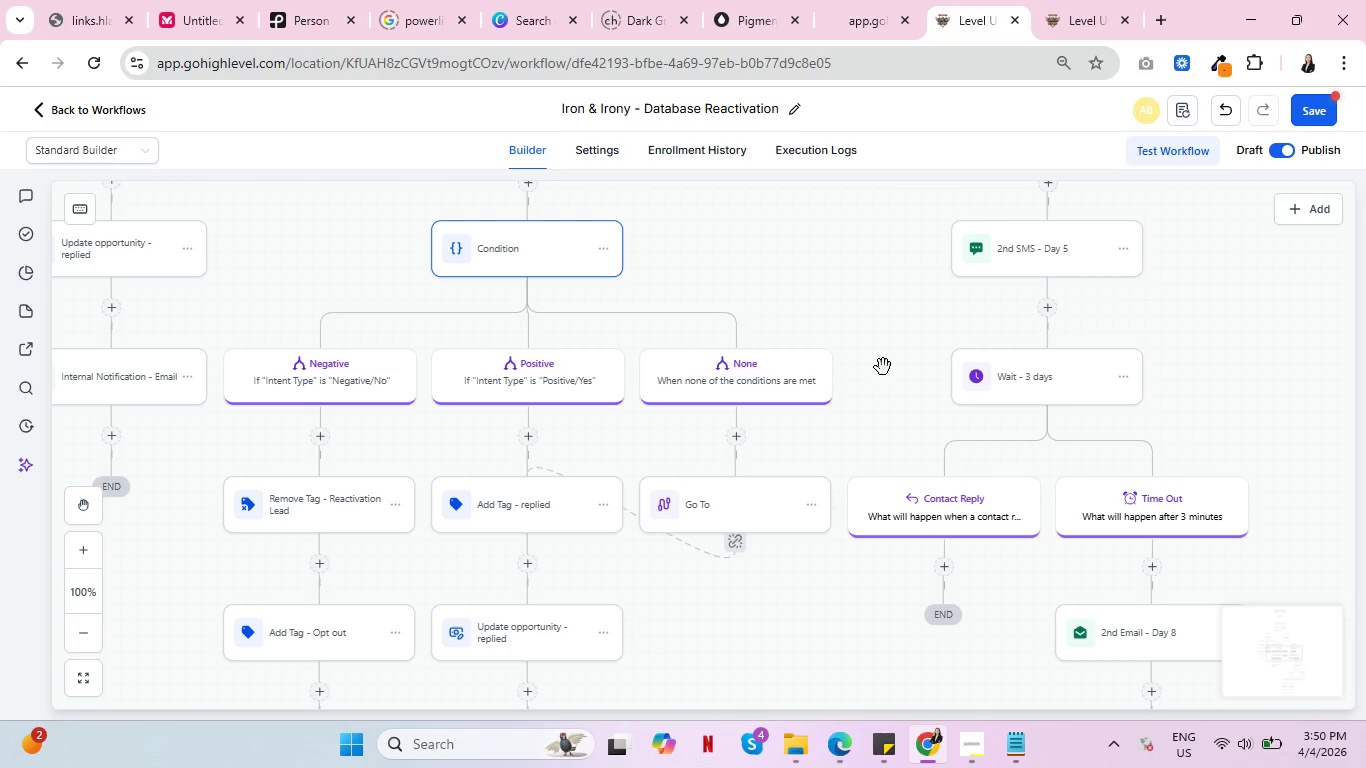 
key(Control+ControlLeft)
 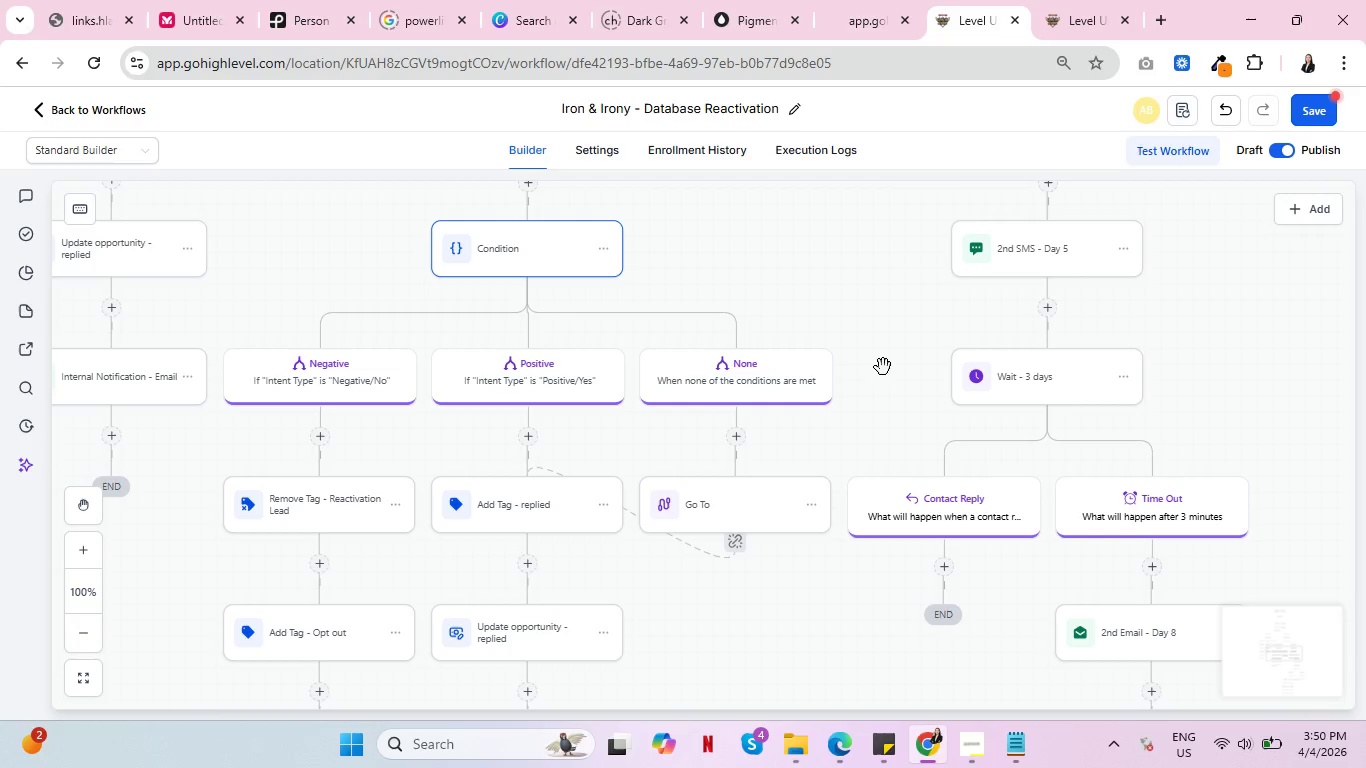 
key(Control+ControlLeft)
 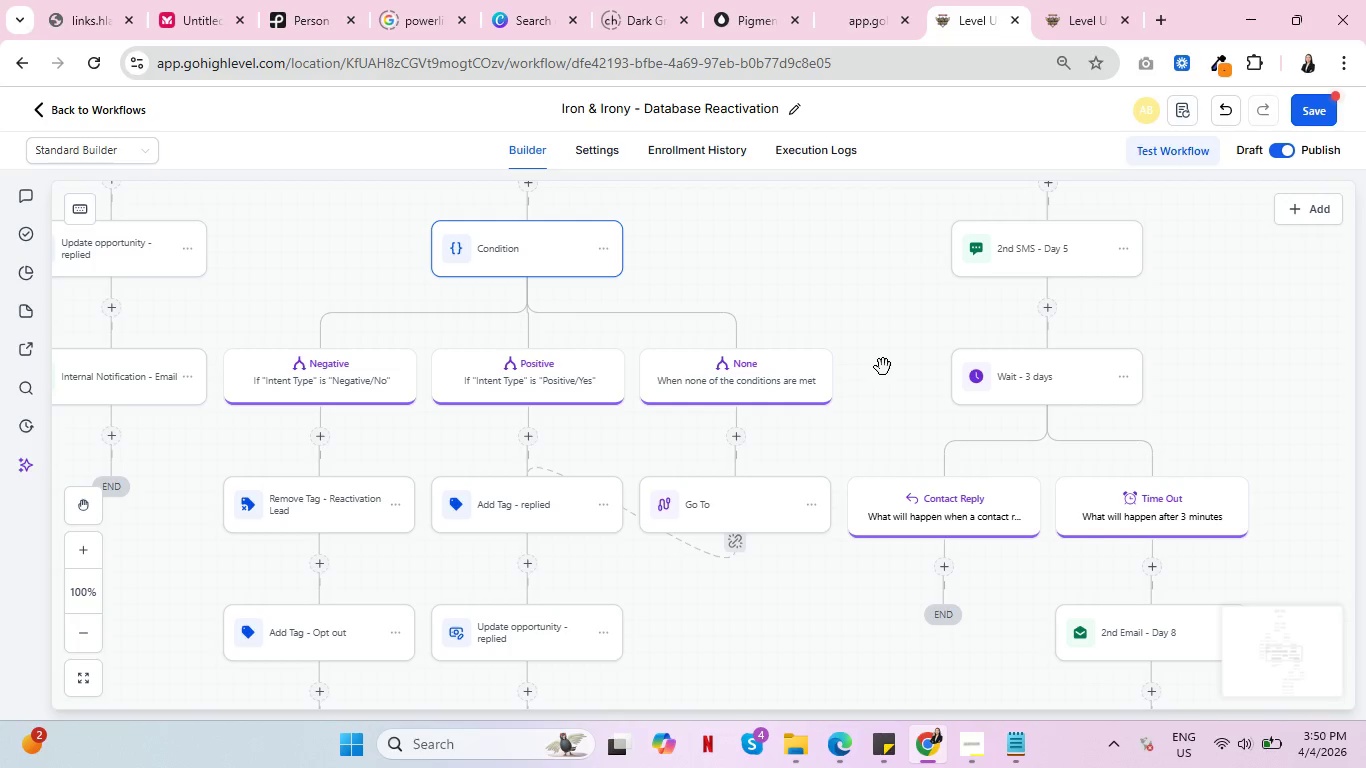 
key(Control+ControlLeft)
 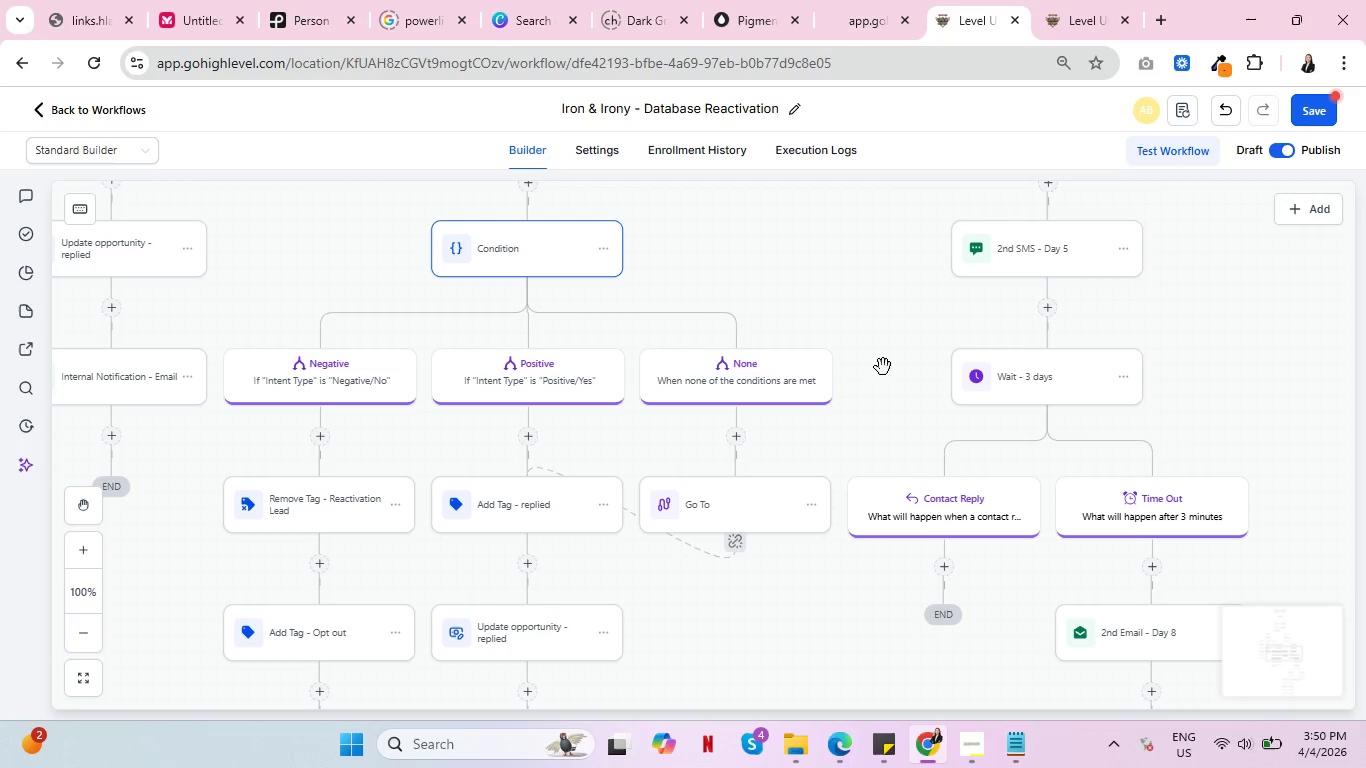 
key(Control+ControlLeft)
 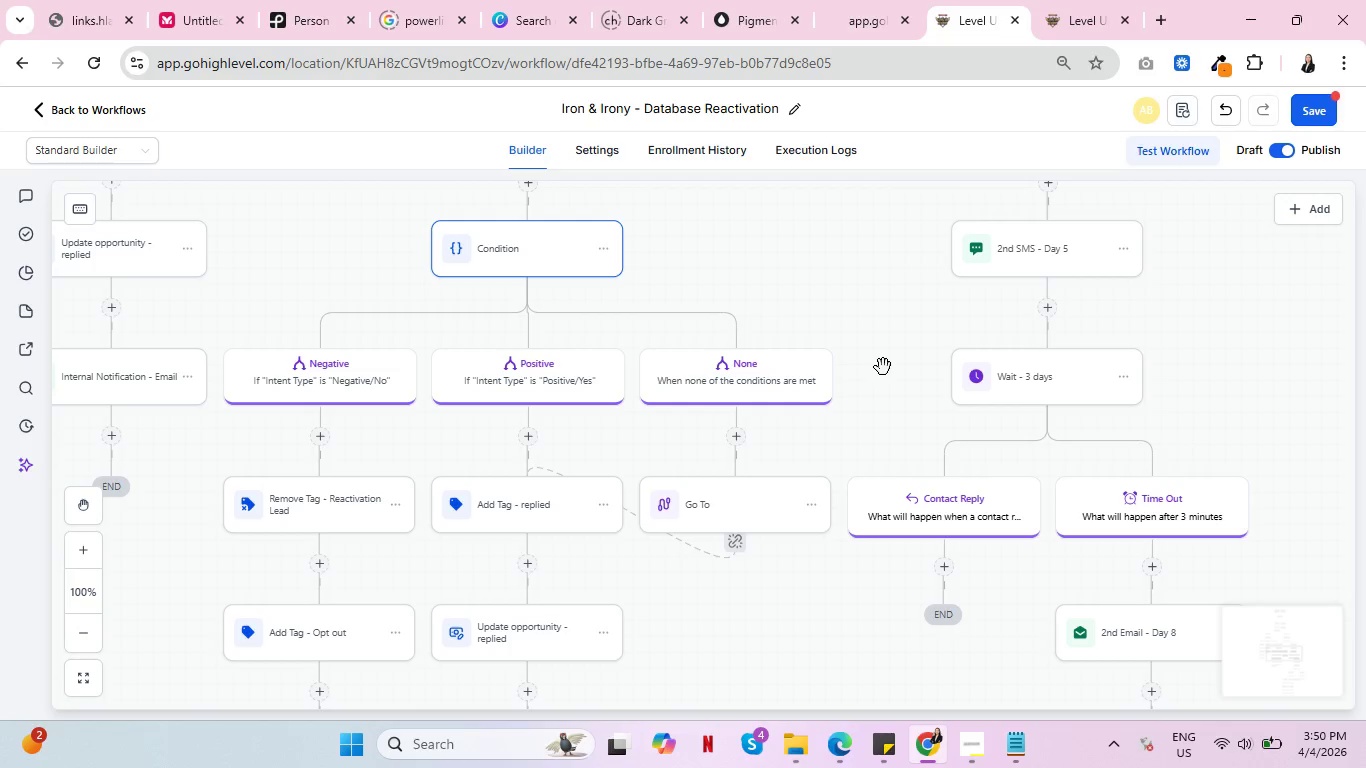 
key(Control+ControlLeft)
 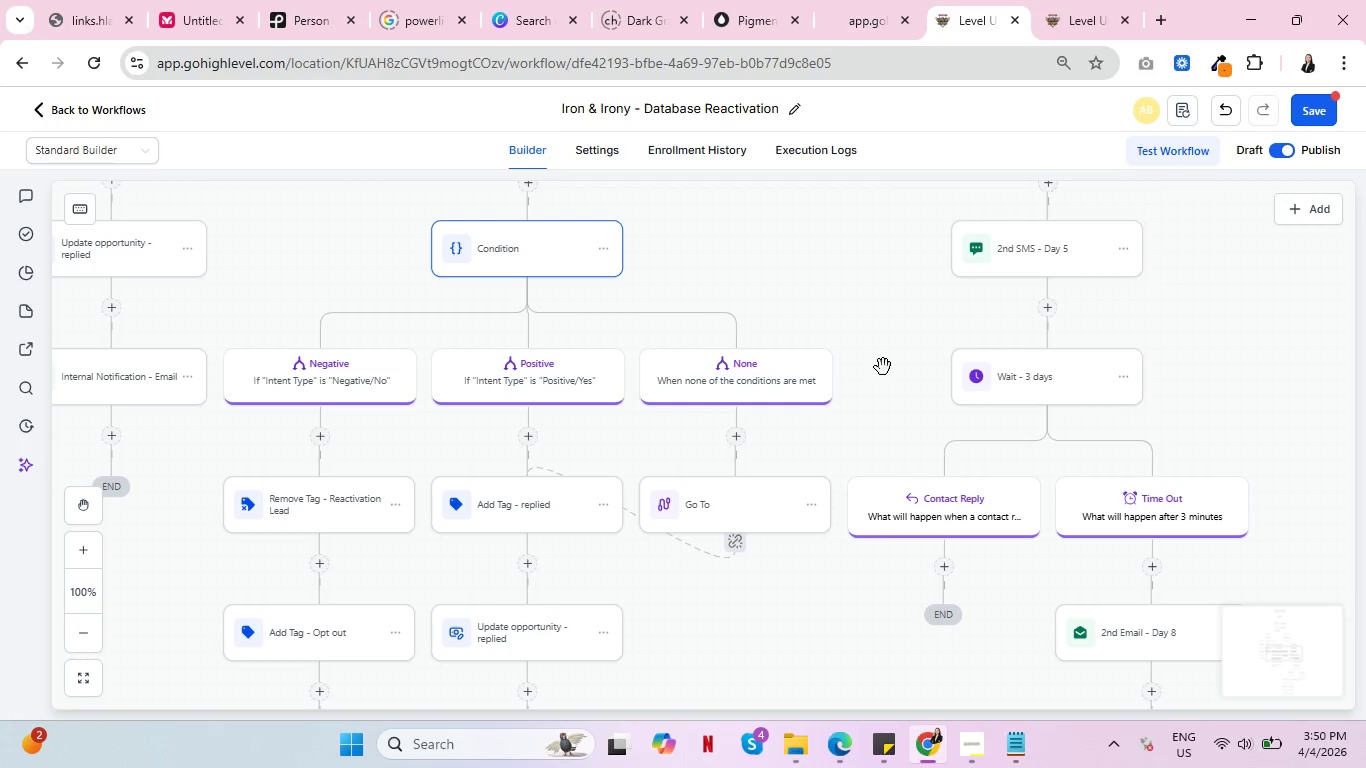 
left_click_drag(start_coordinate=[886, 316], to_coordinate=[561, 522])
 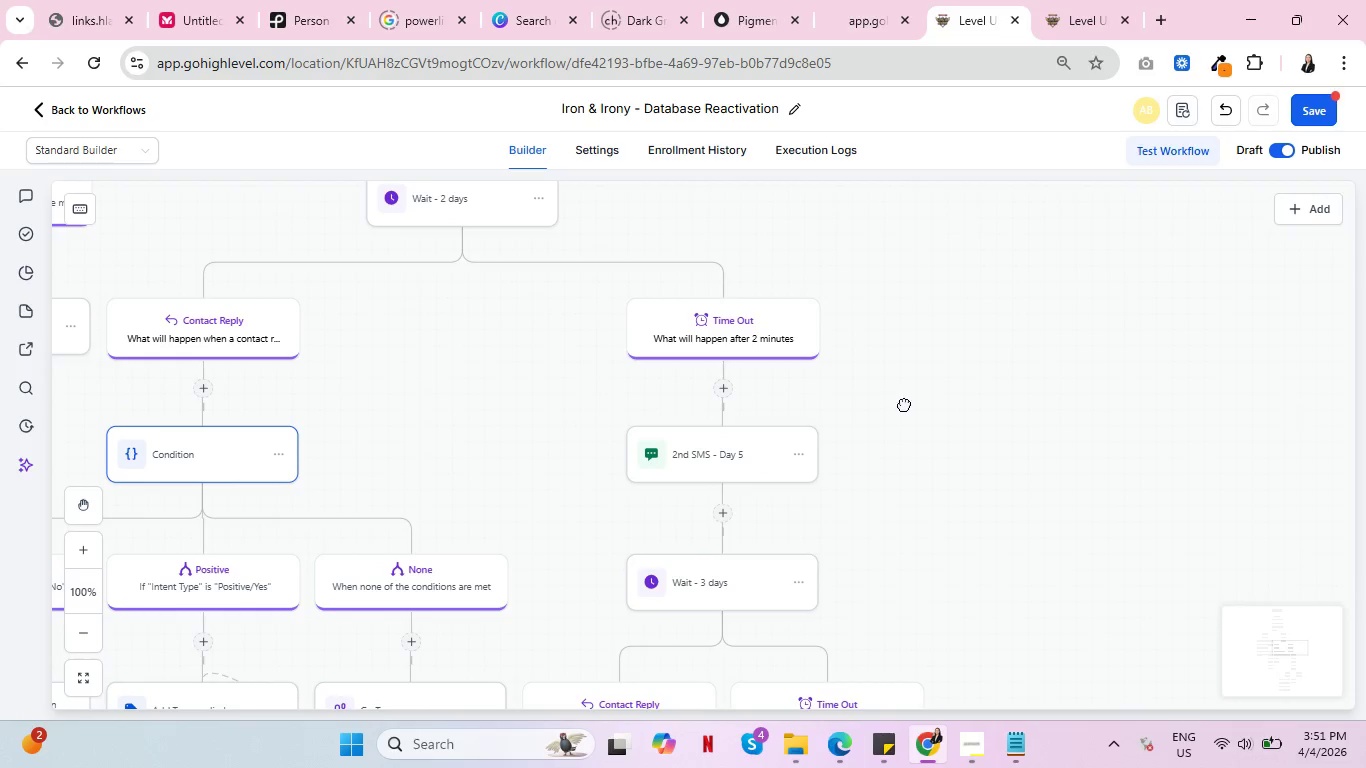 
left_click_drag(start_coordinate=[901, 404], to_coordinate=[934, 481])
 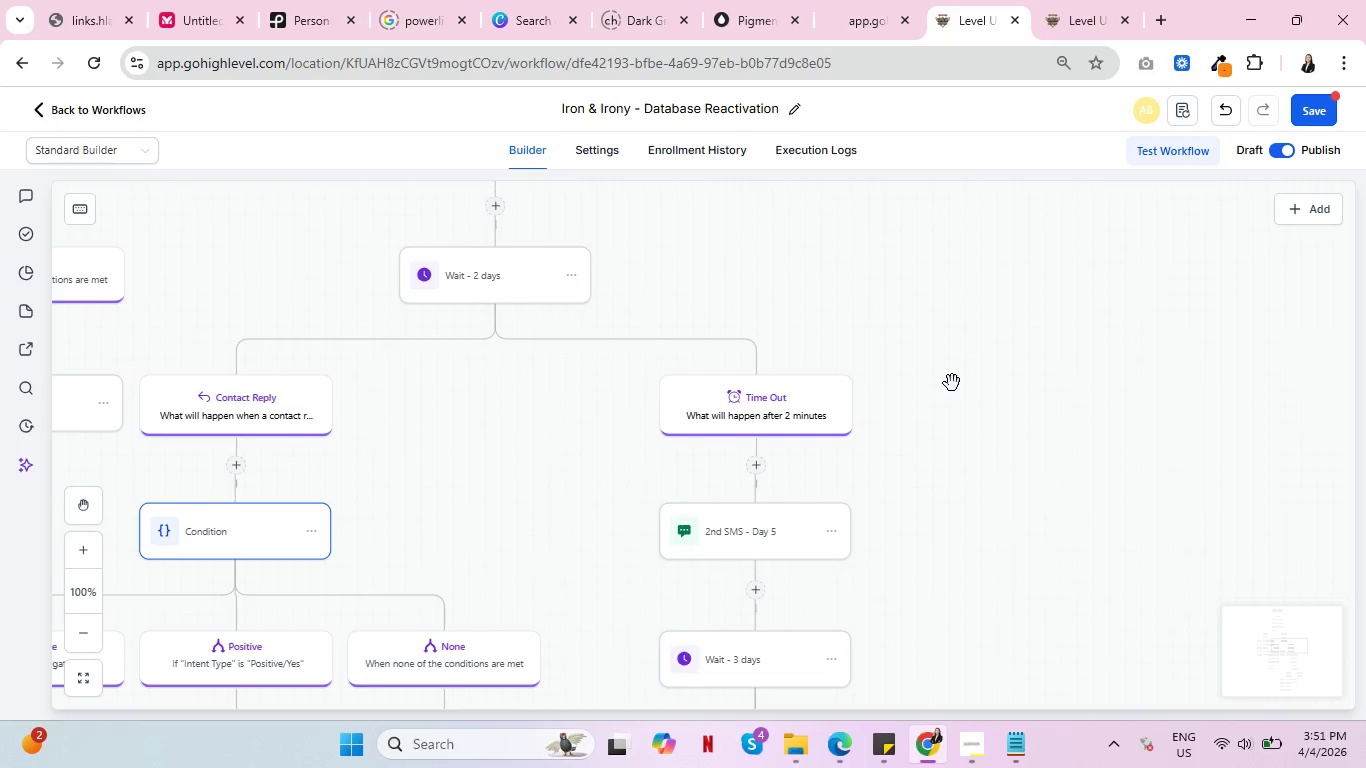 
left_click_drag(start_coordinate=[952, 382], to_coordinate=[1059, 560])
 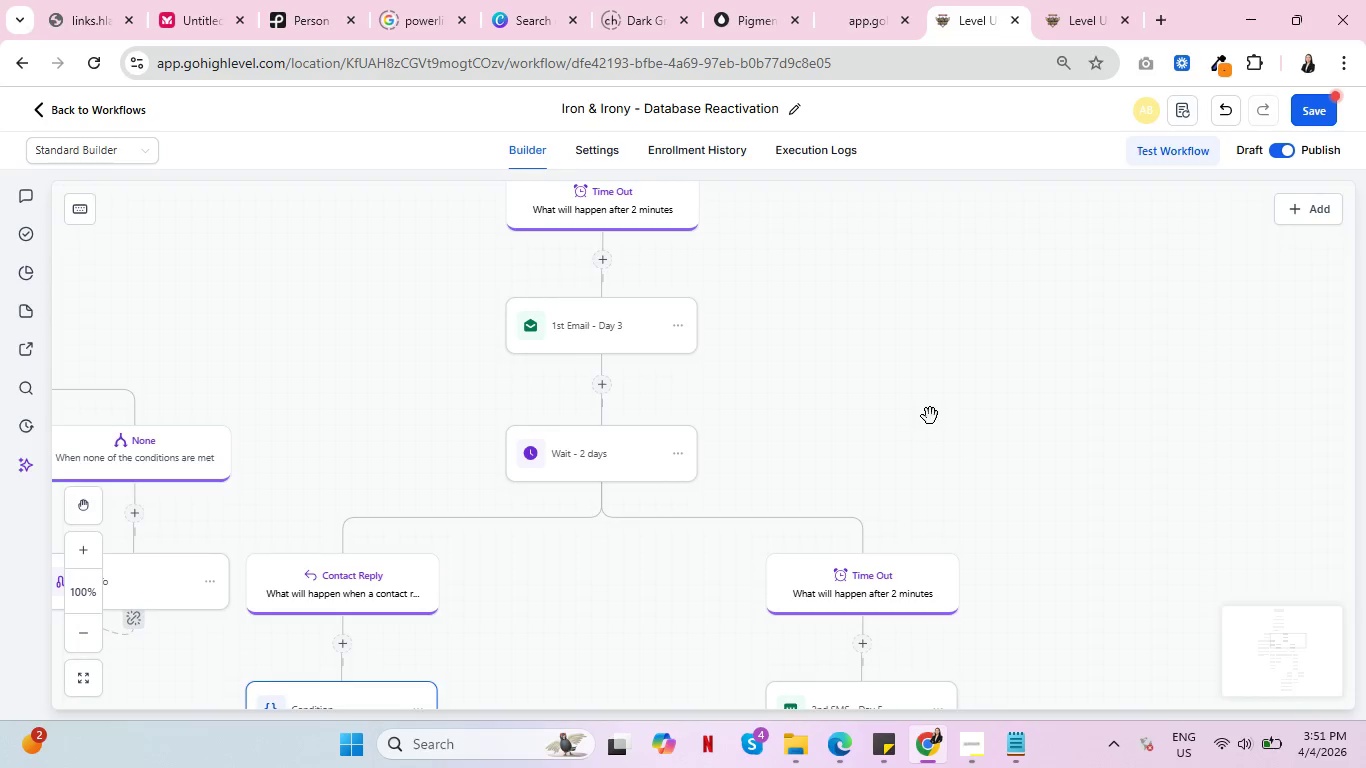 
left_click_drag(start_coordinate=[930, 416], to_coordinate=[973, 331])
 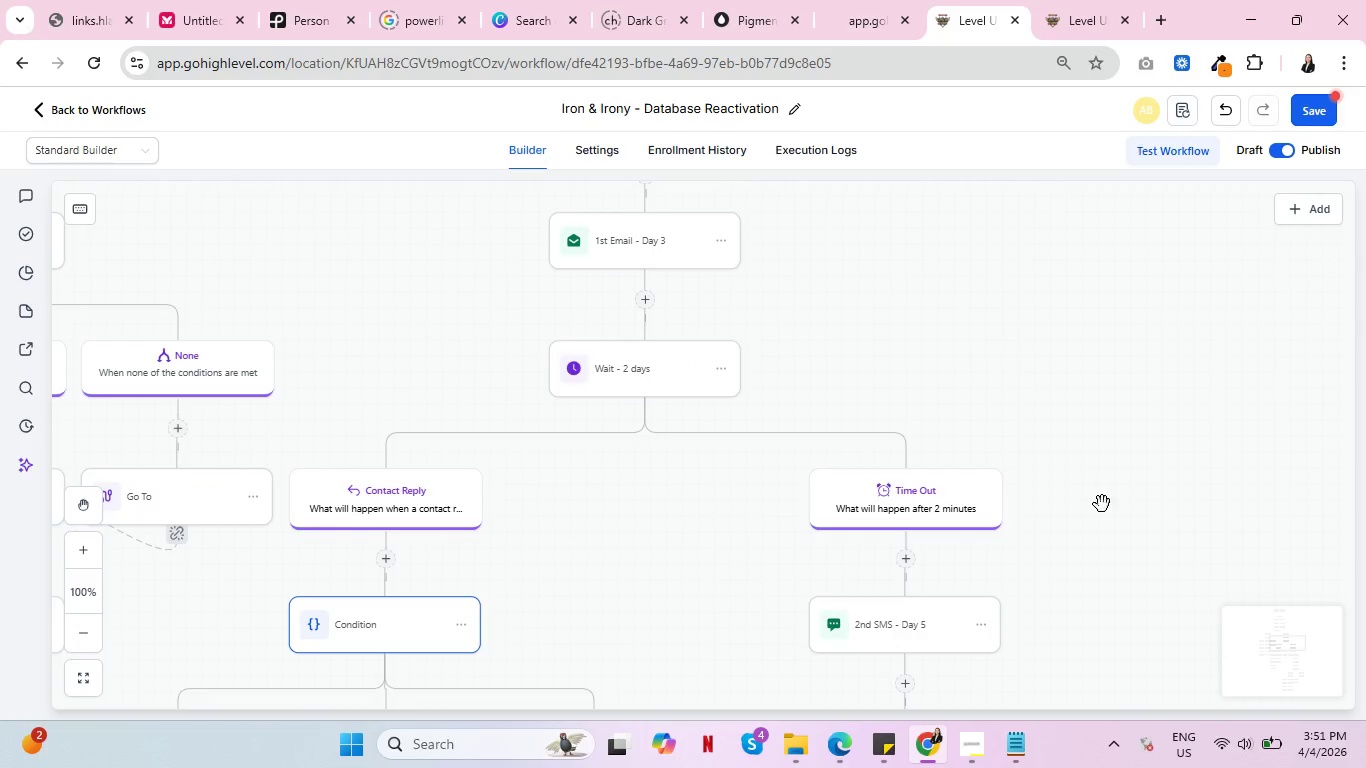 
left_click_drag(start_coordinate=[1102, 504], to_coordinate=[1060, 277])
 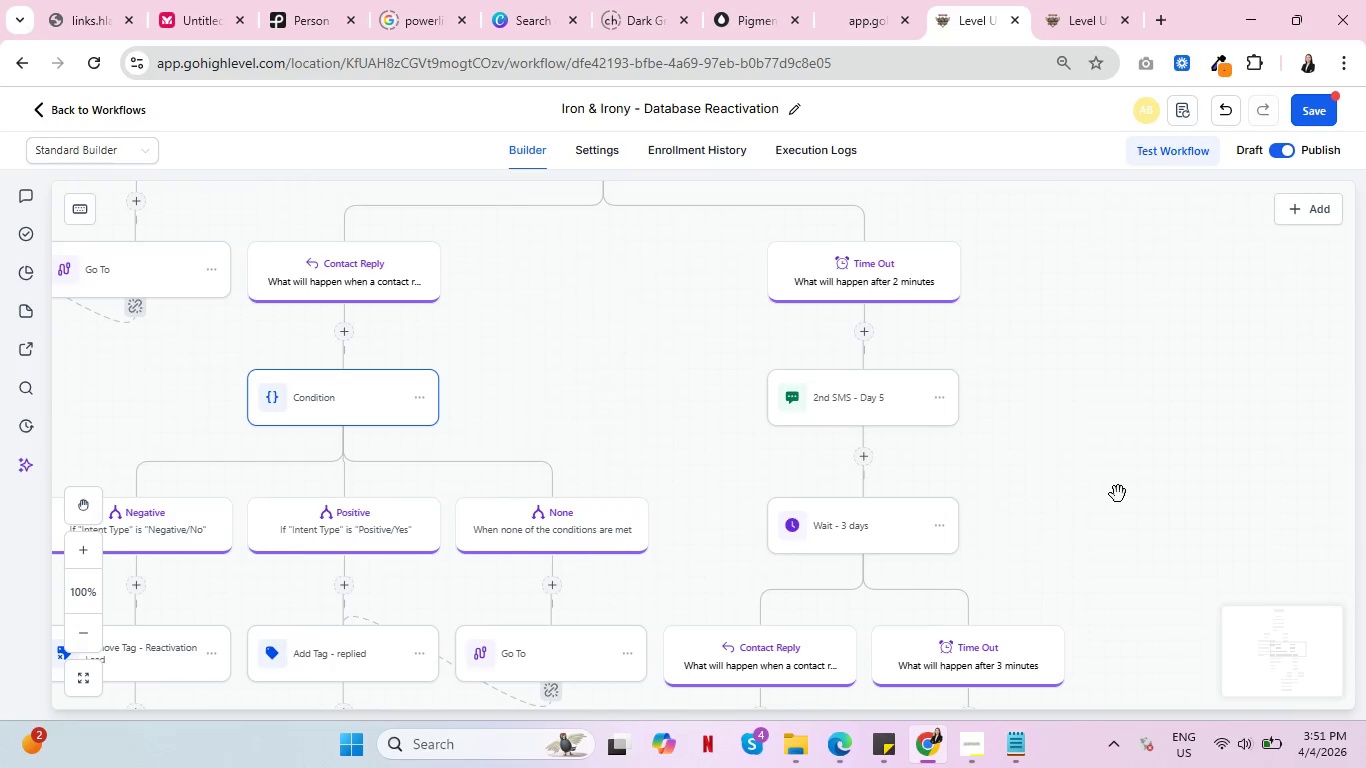 
left_click_drag(start_coordinate=[1118, 494], to_coordinate=[1107, 338])
 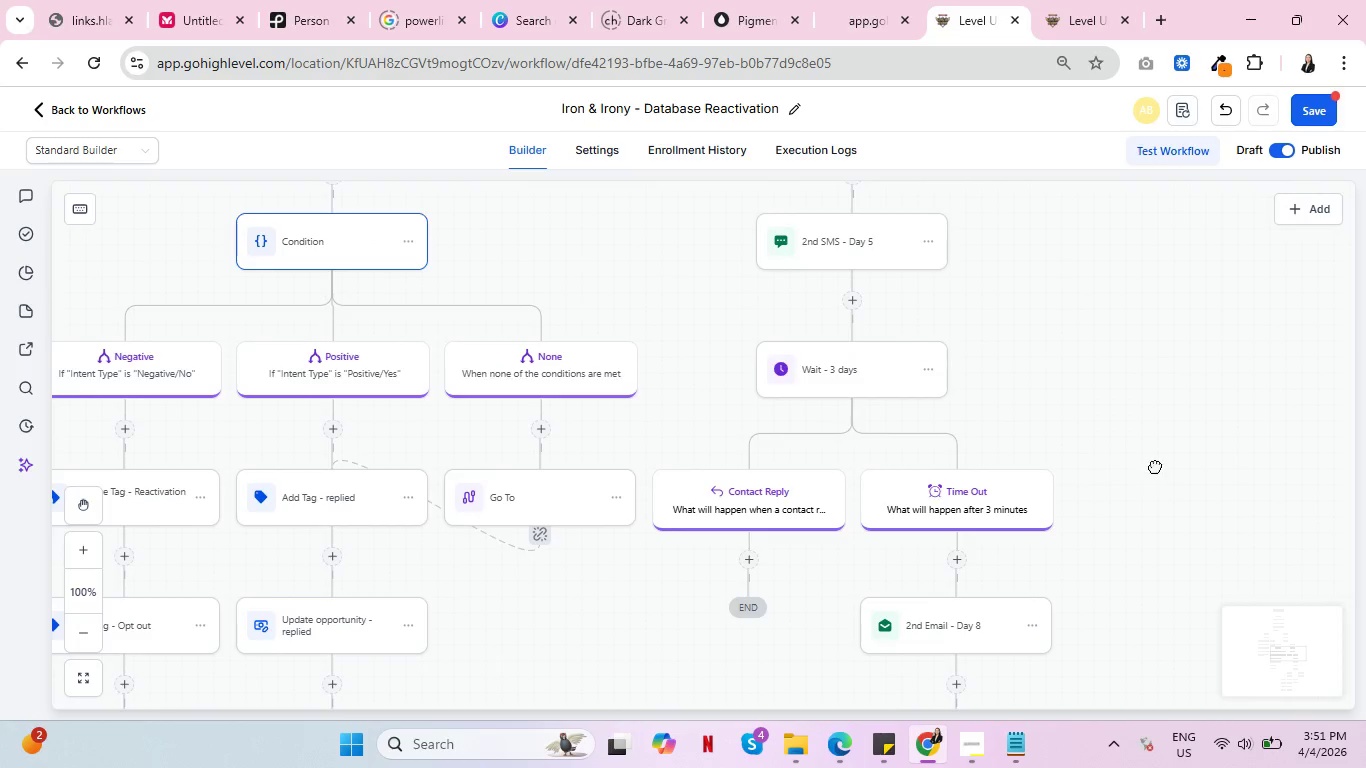 
left_click_drag(start_coordinate=[1155, 475], to_coordinate=[980, 368])
 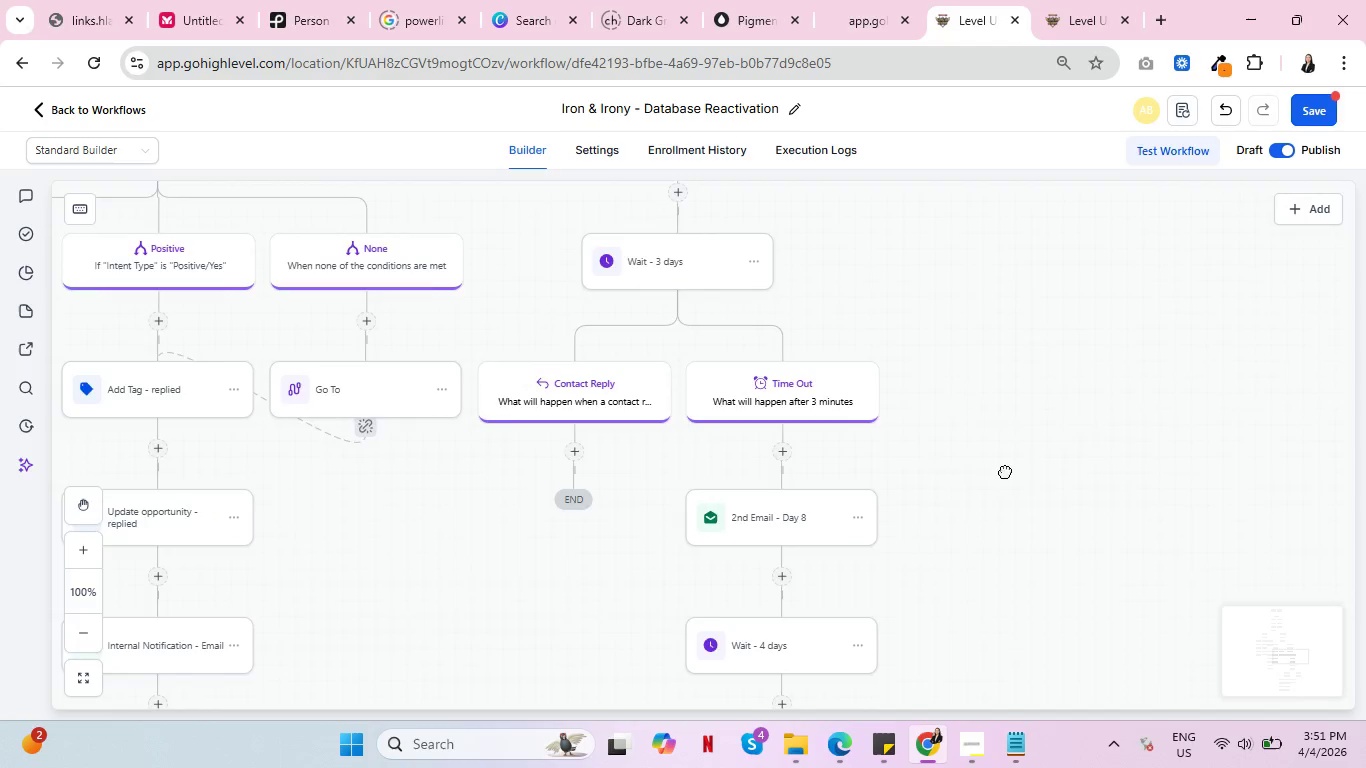 
left_click_drag(start_coordinate=[1001, 472], to_coordinate=[1137, 534])
 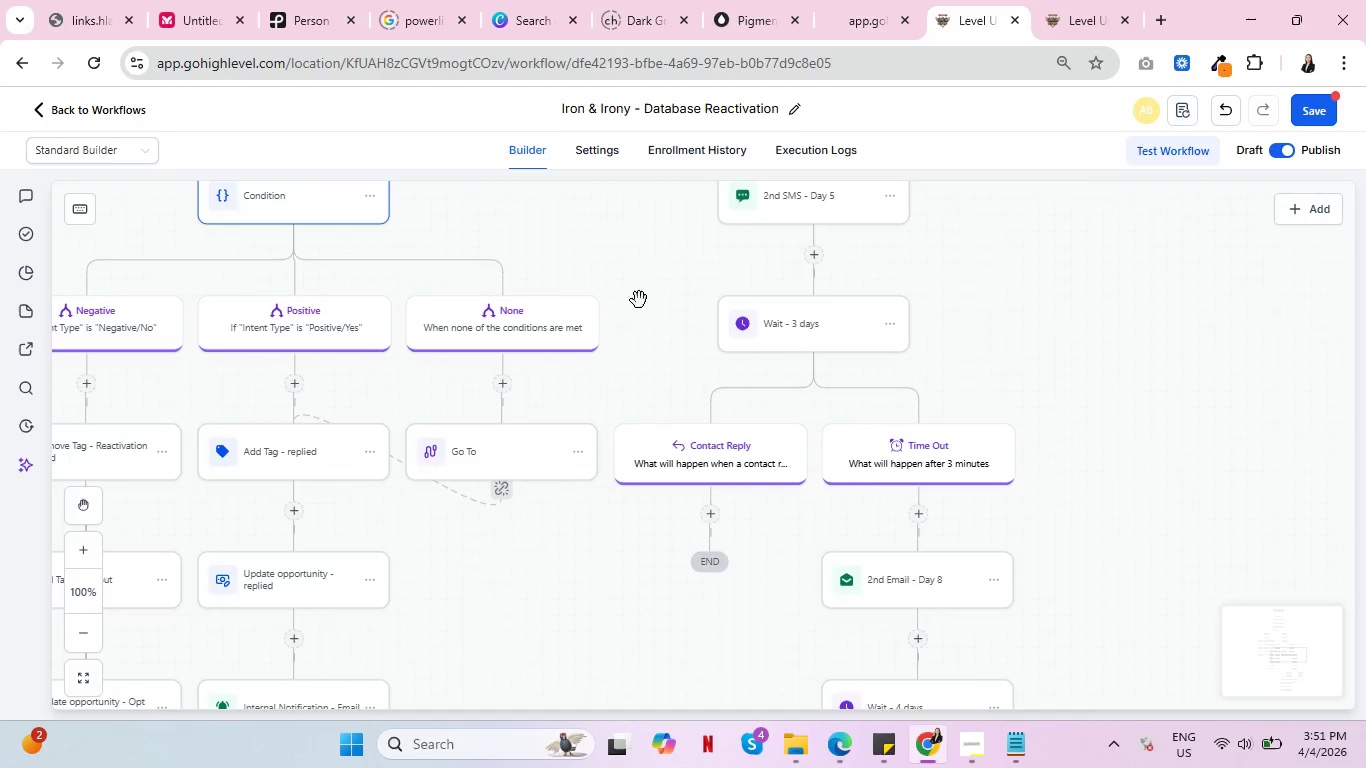 
left_click_drag(start_coordinate=[638, 299], to_coordinate=[660, 273])
 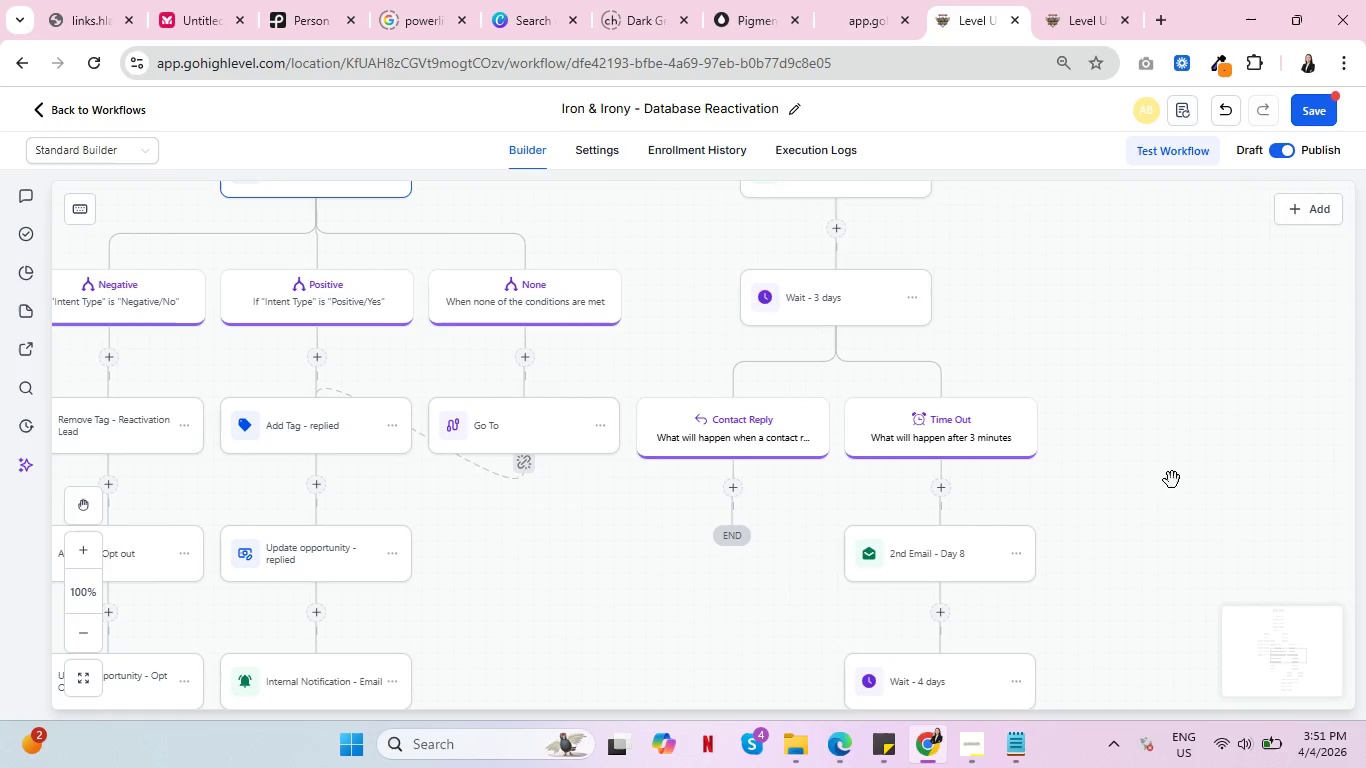 
left_click_drag(start_coordinate=[1171, 479], to_coordinate=[1162, 454])
 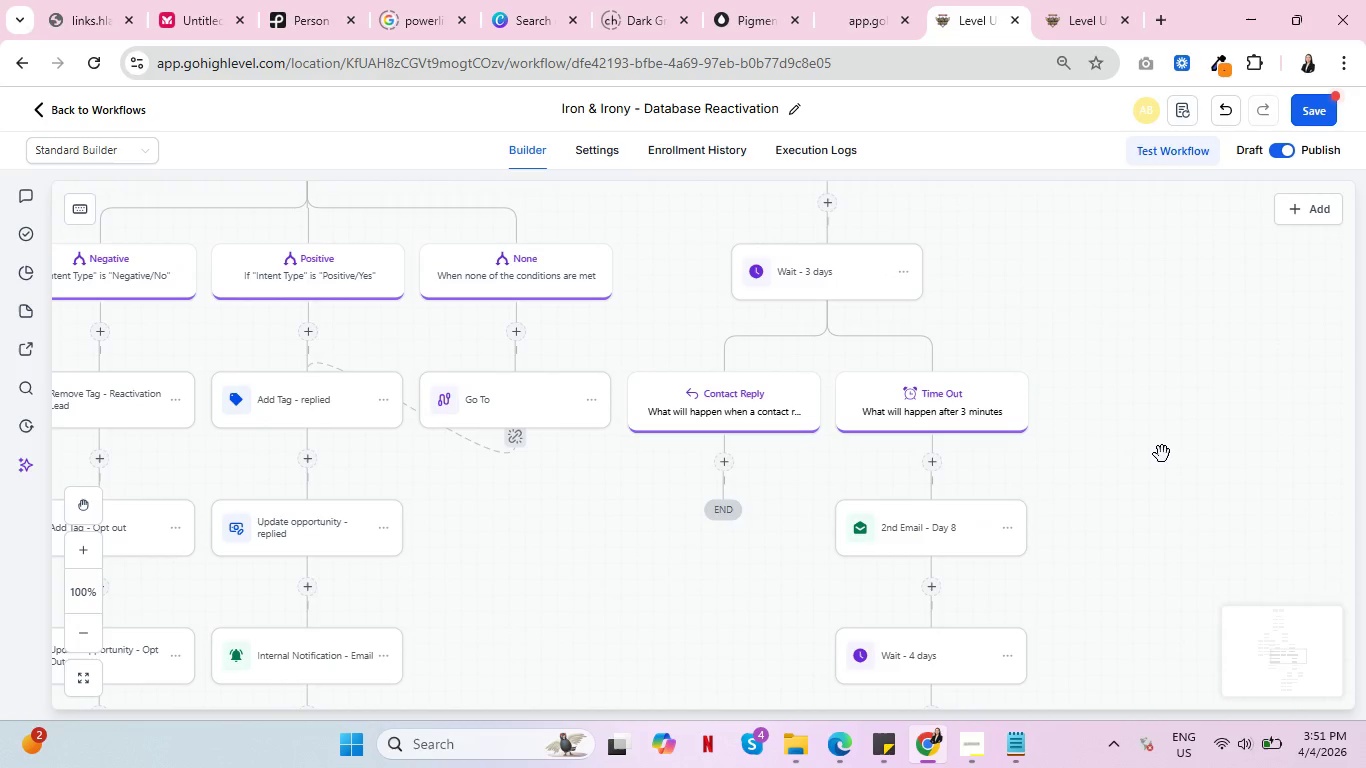 
key(Control+ControlLeft)
 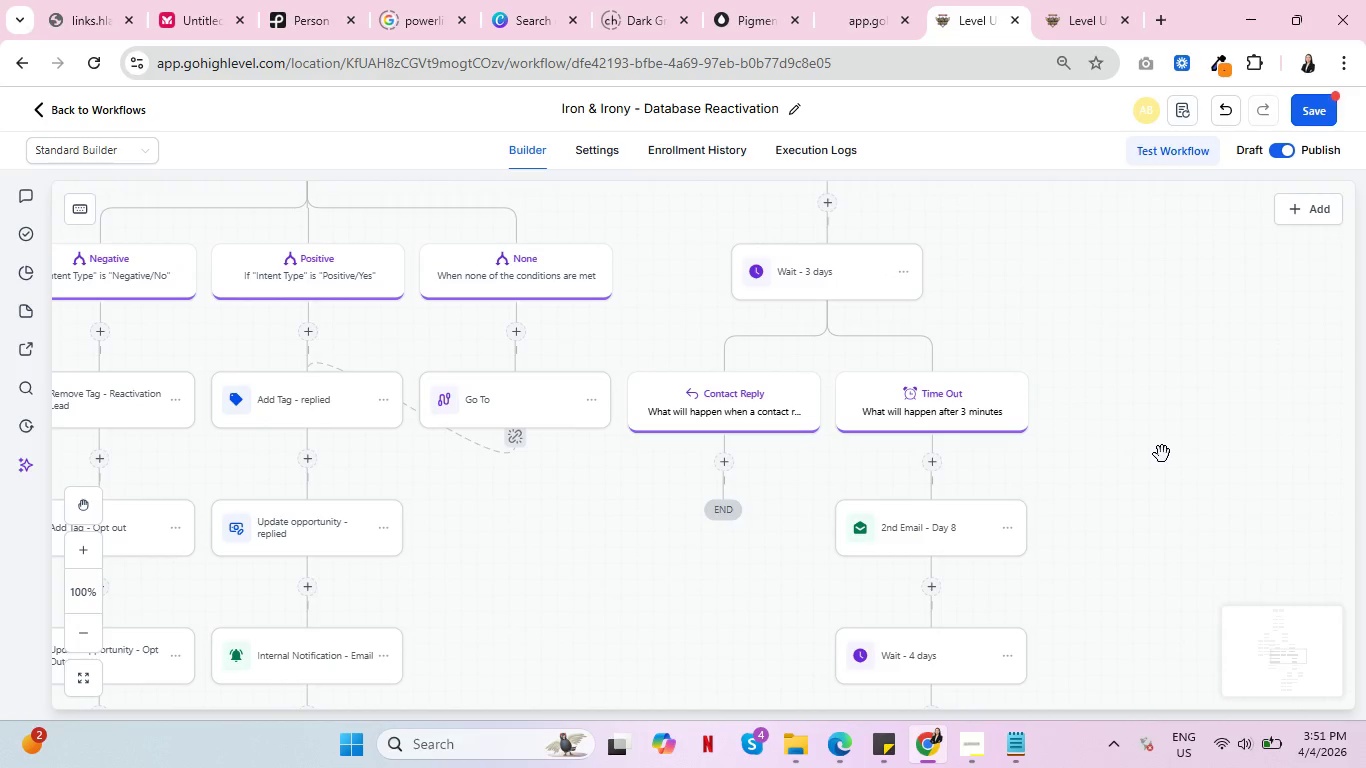 
key(Control+ControlLeft)
 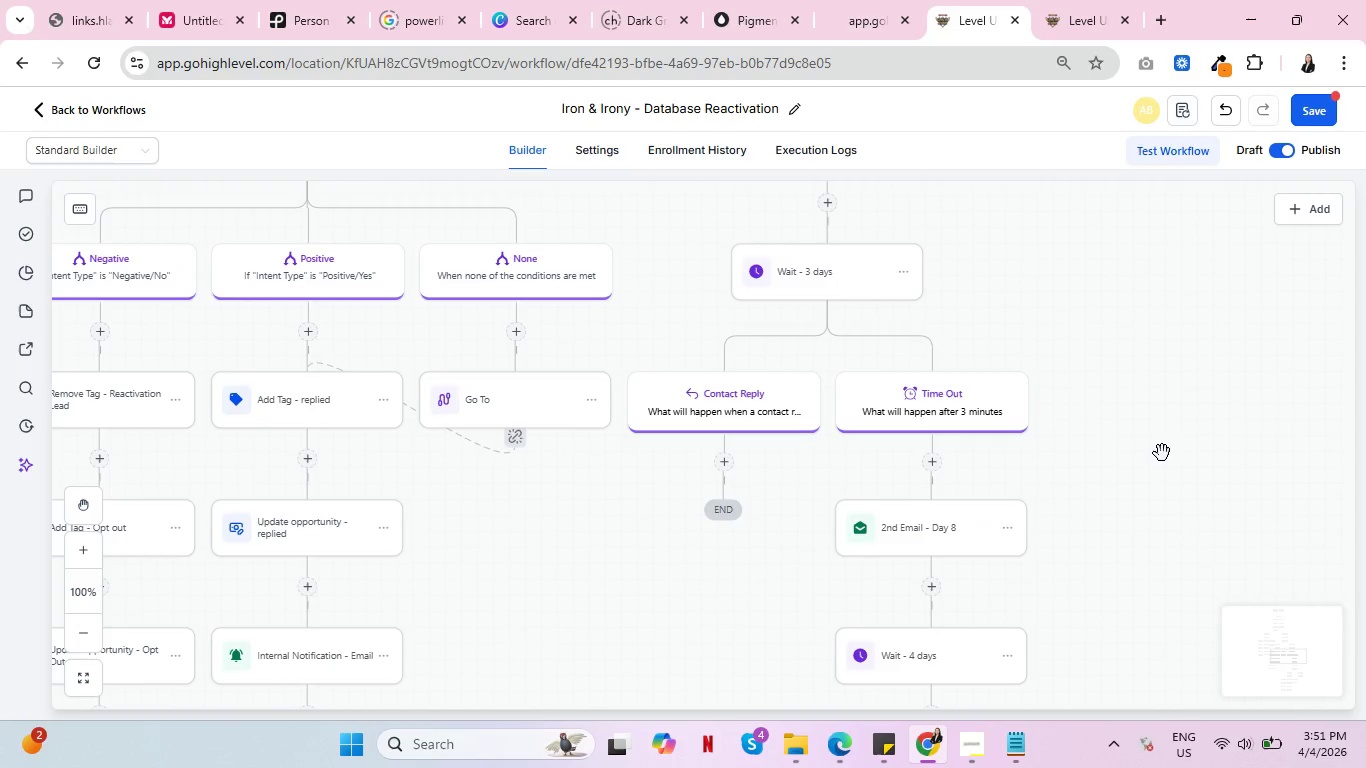 
key(Control+ControlLeft)
 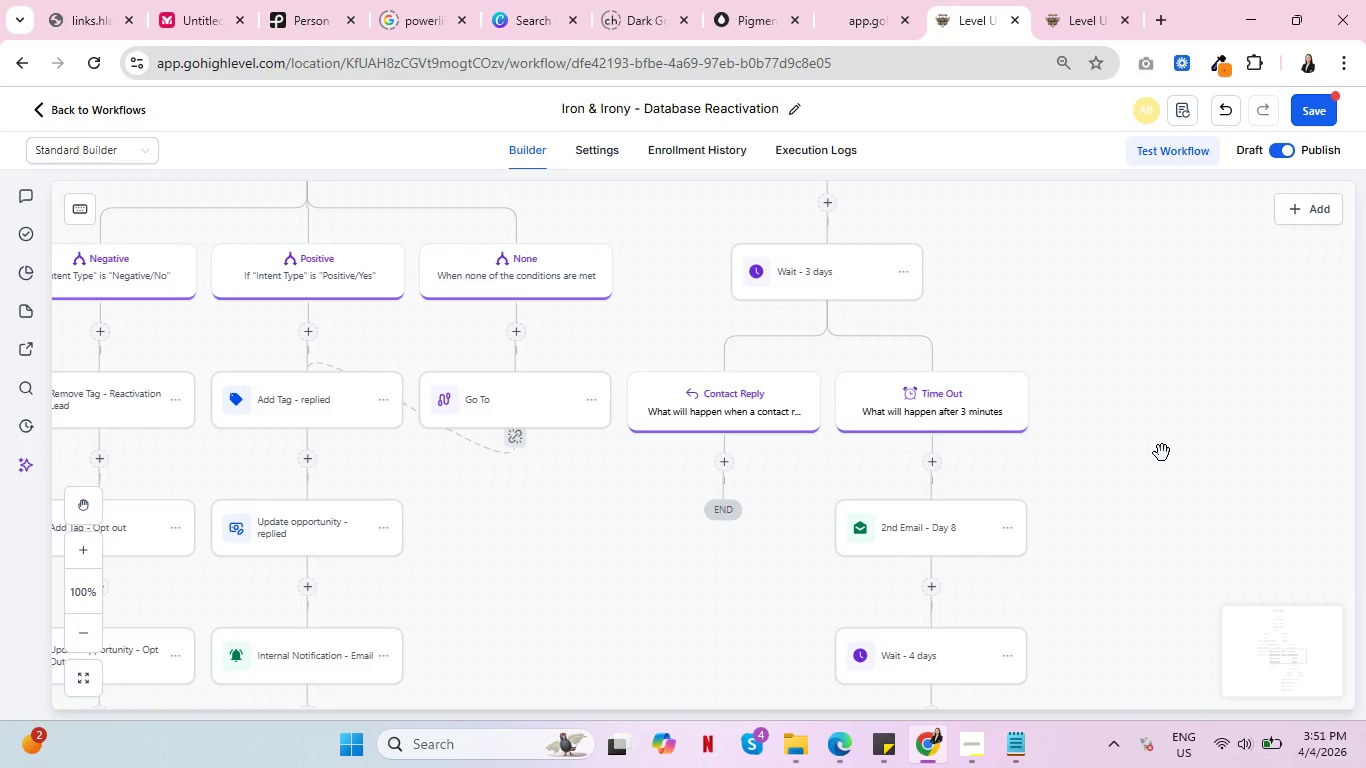 
wait(8.8)
 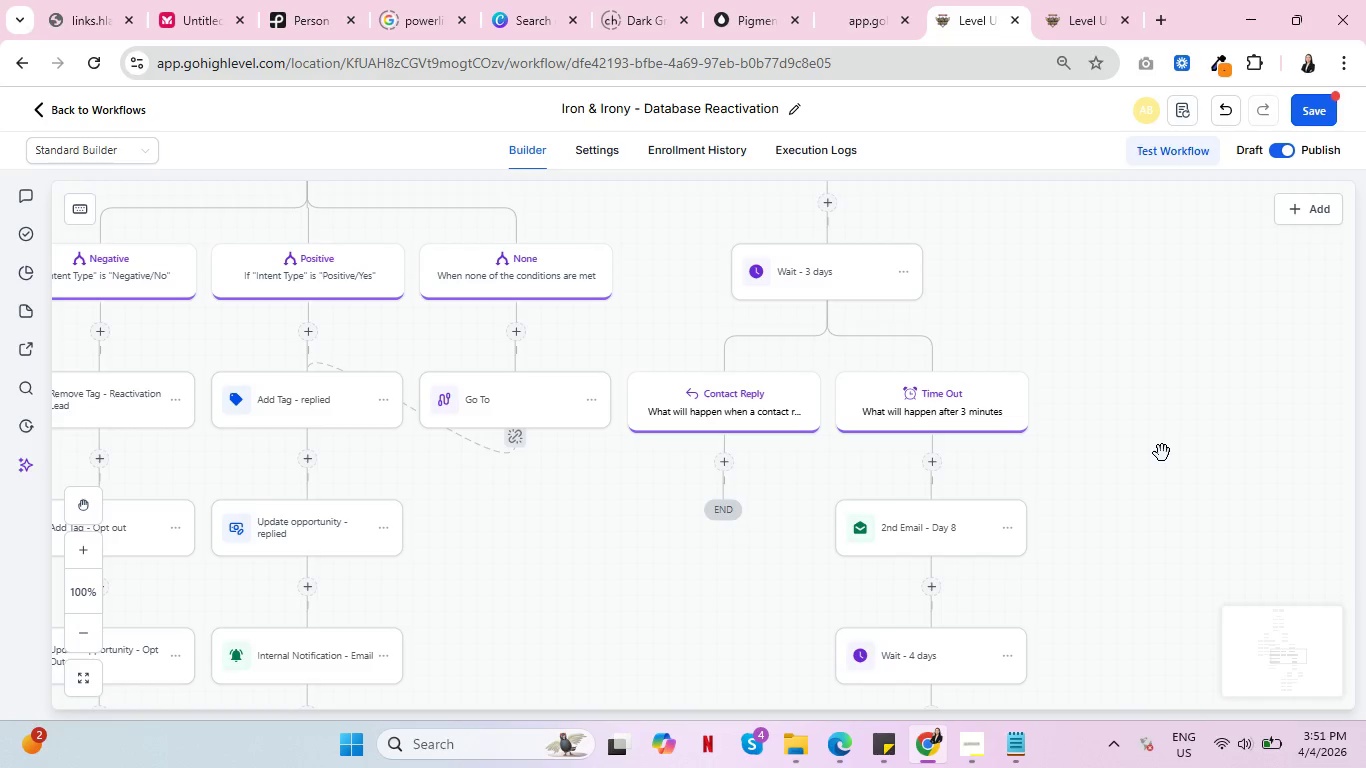 
key(Control+ControlLeft)
 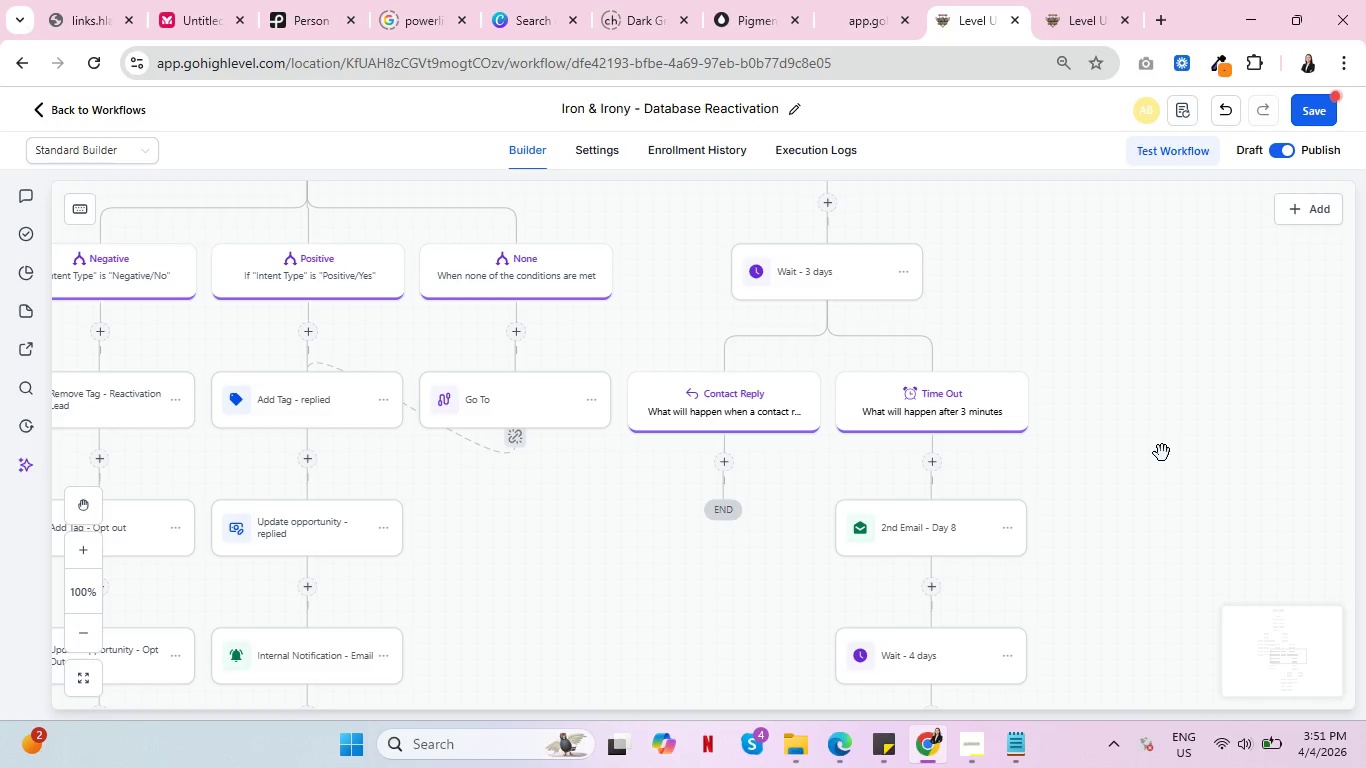 
key(Control+ControlLeft)
 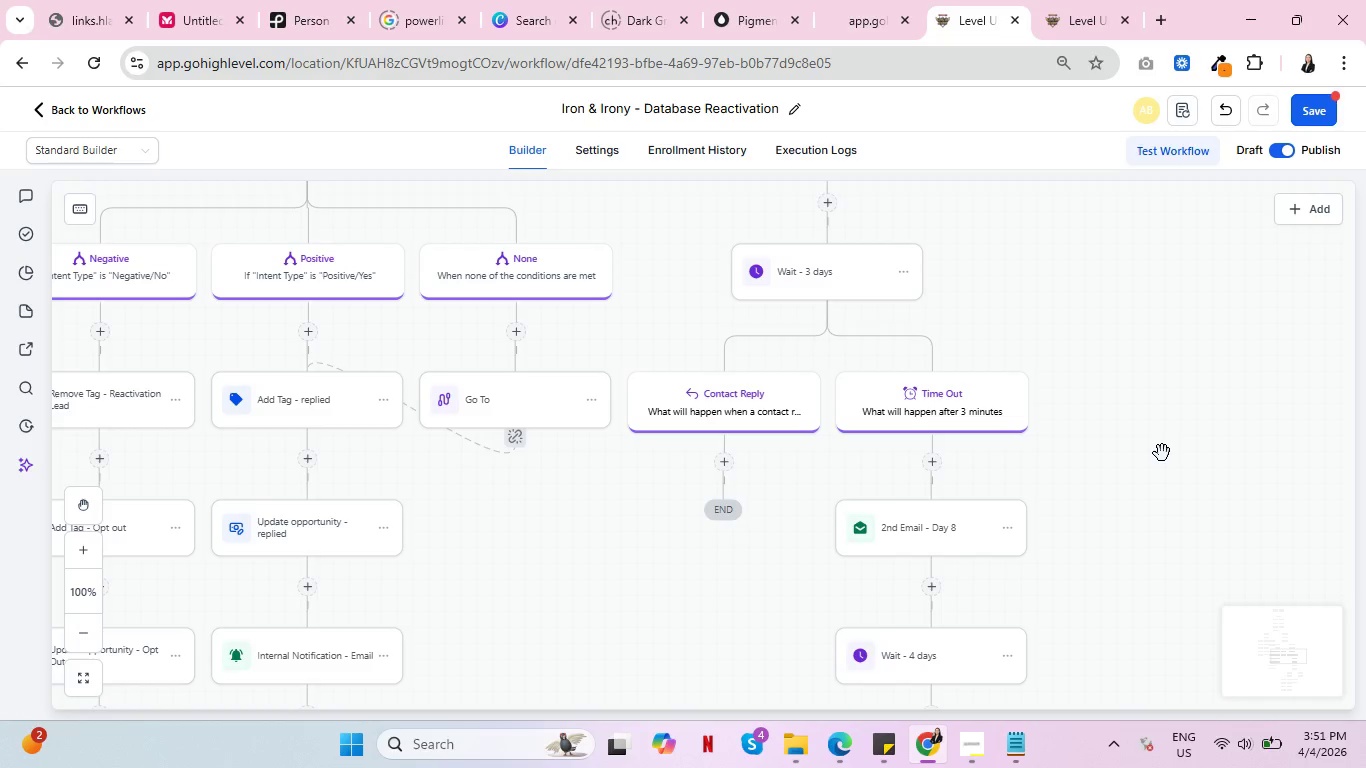 
key(Control+ControlLeft)
 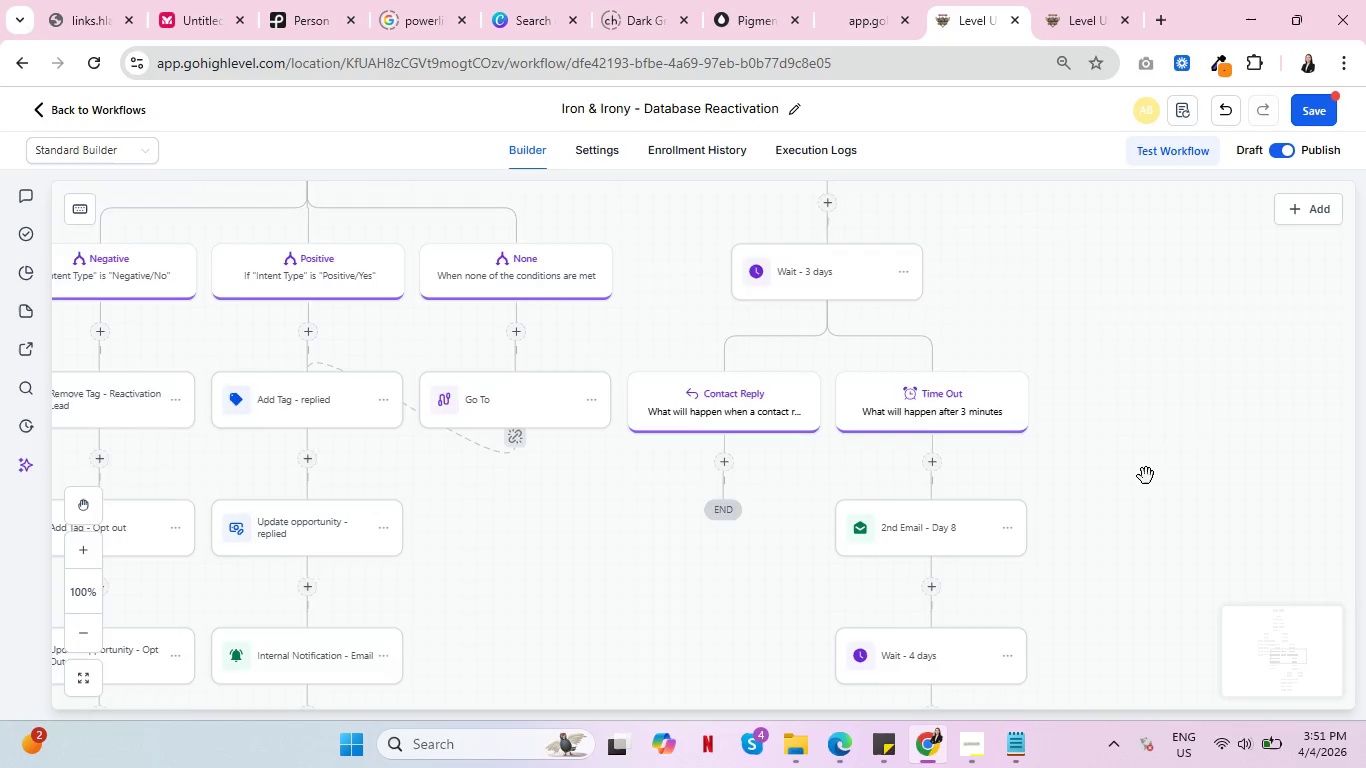 
scroll: coordinate [1169, 529], scroll_direction: none, amount: 0.0
 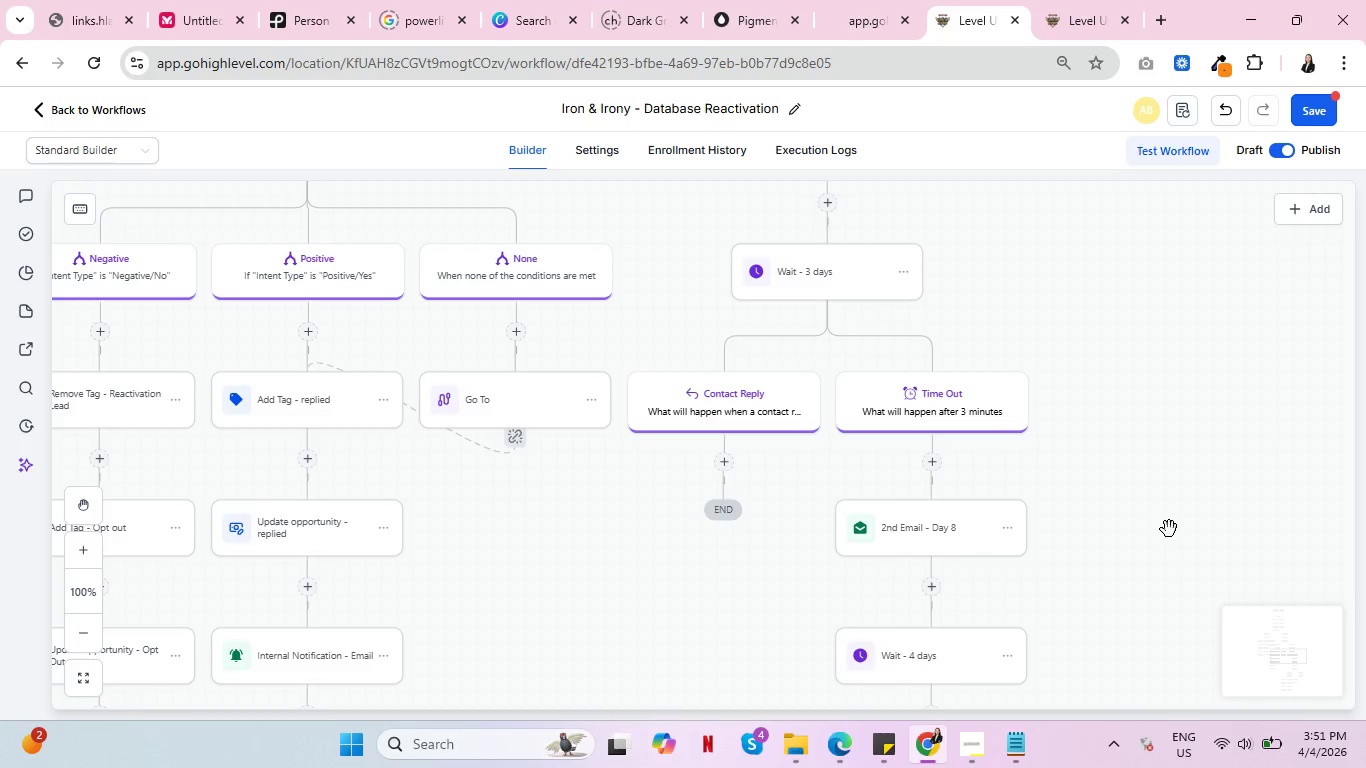 
scroll: coordinate [1181, 526], scroll_direction: up, amount: 1.0
 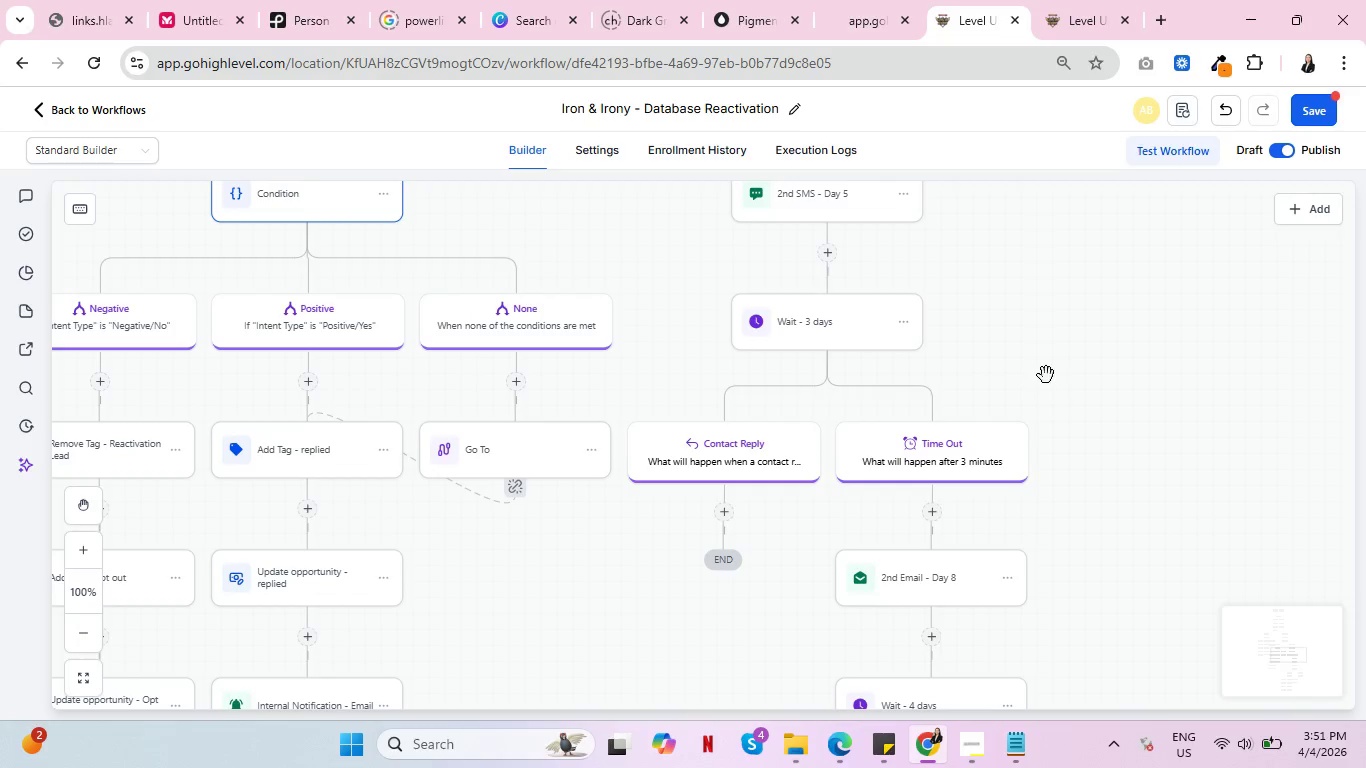 
left_click_drag(start_coordinate=[1046, 375], to_coordinate=[1109, 559])
 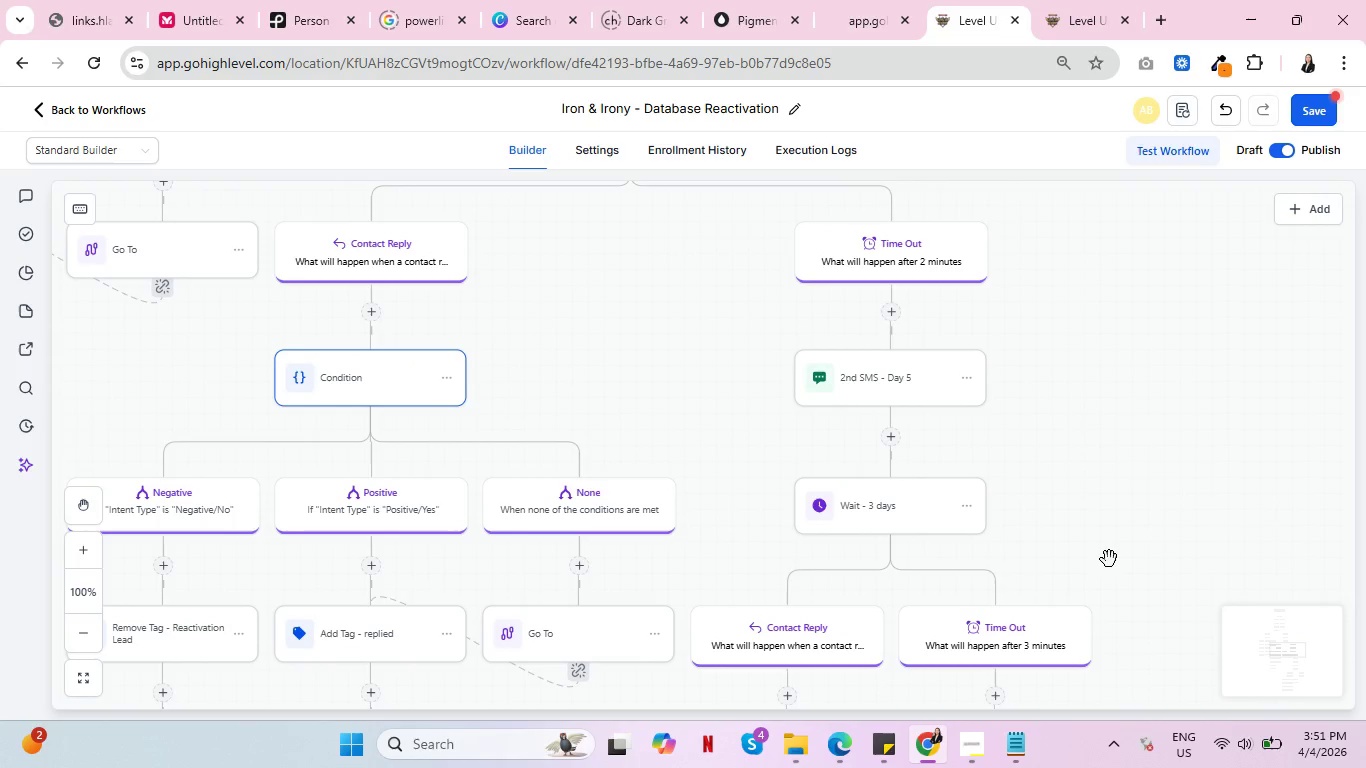 
key(Control+ControlLeft)
 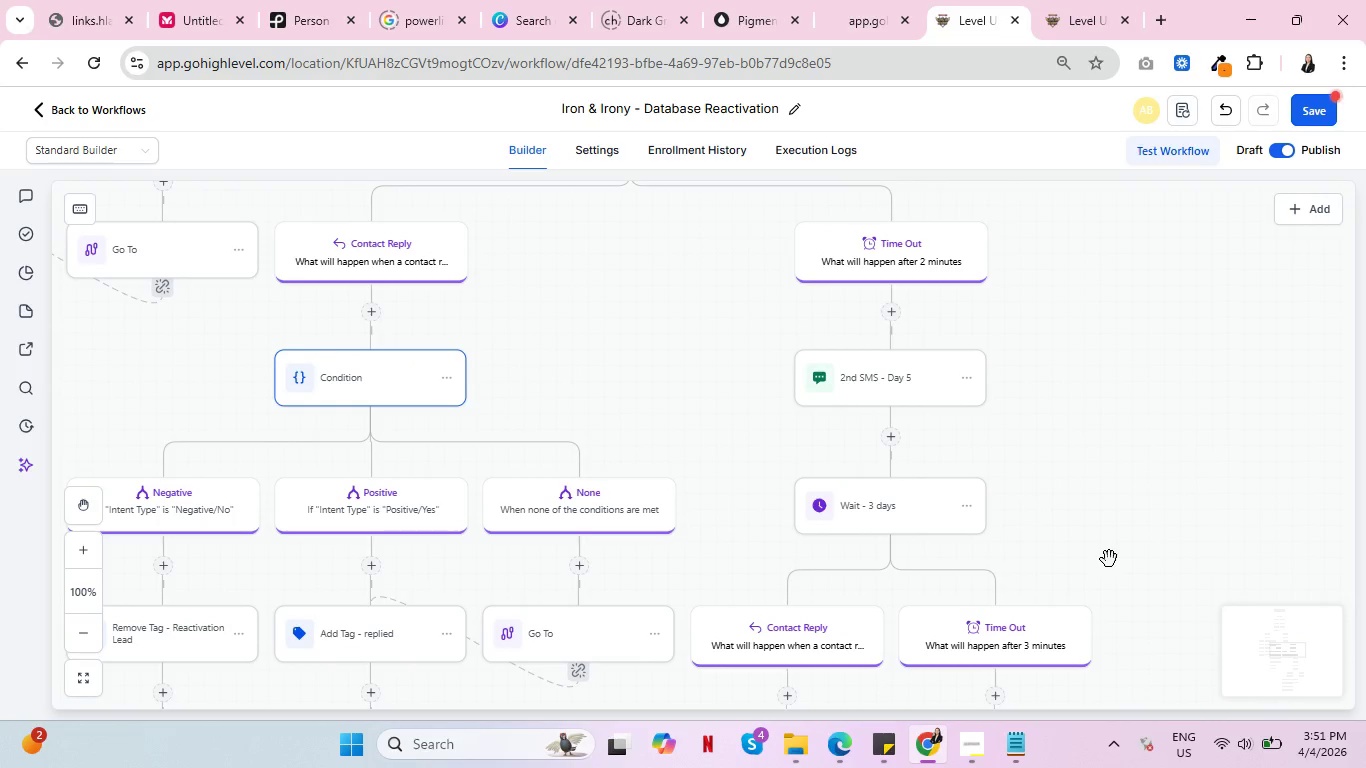 
key(Control+ControlLeft)
 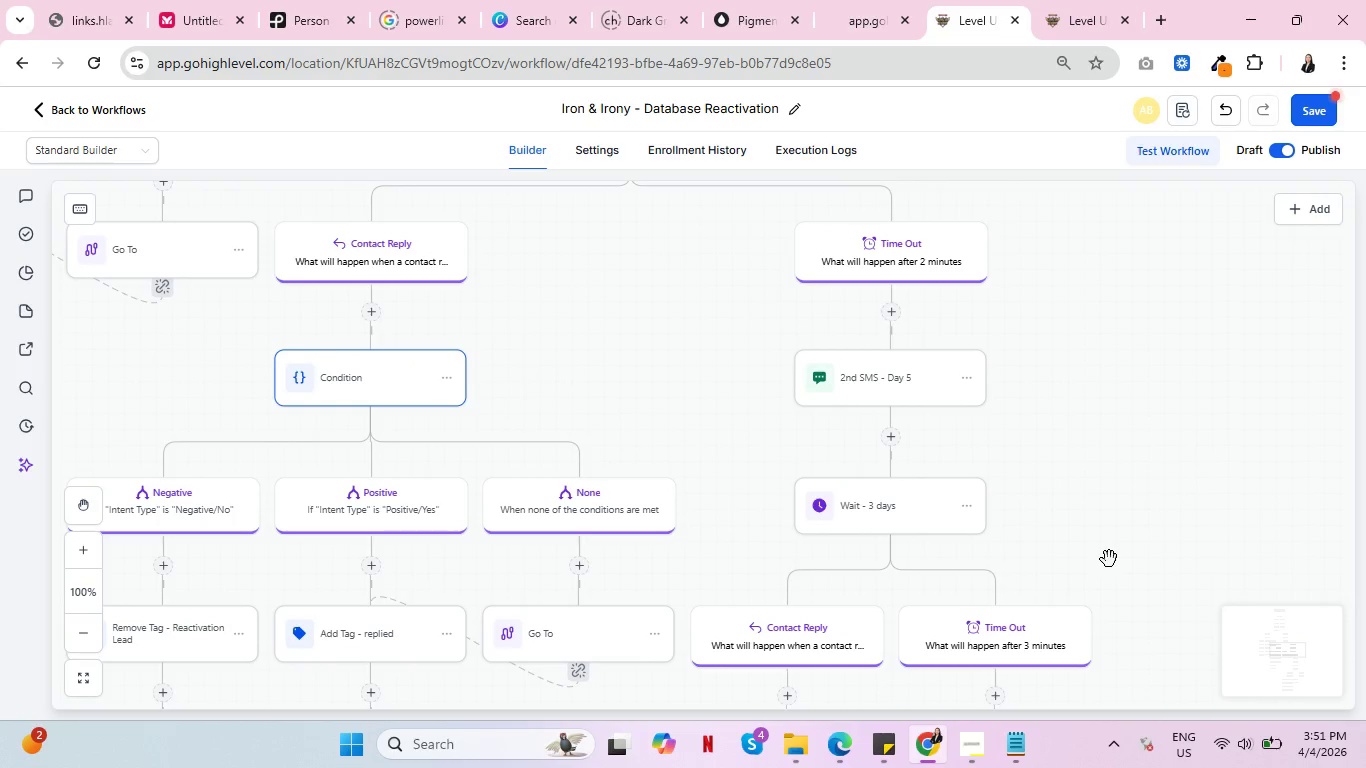 
key(Control+ControlLeft)
 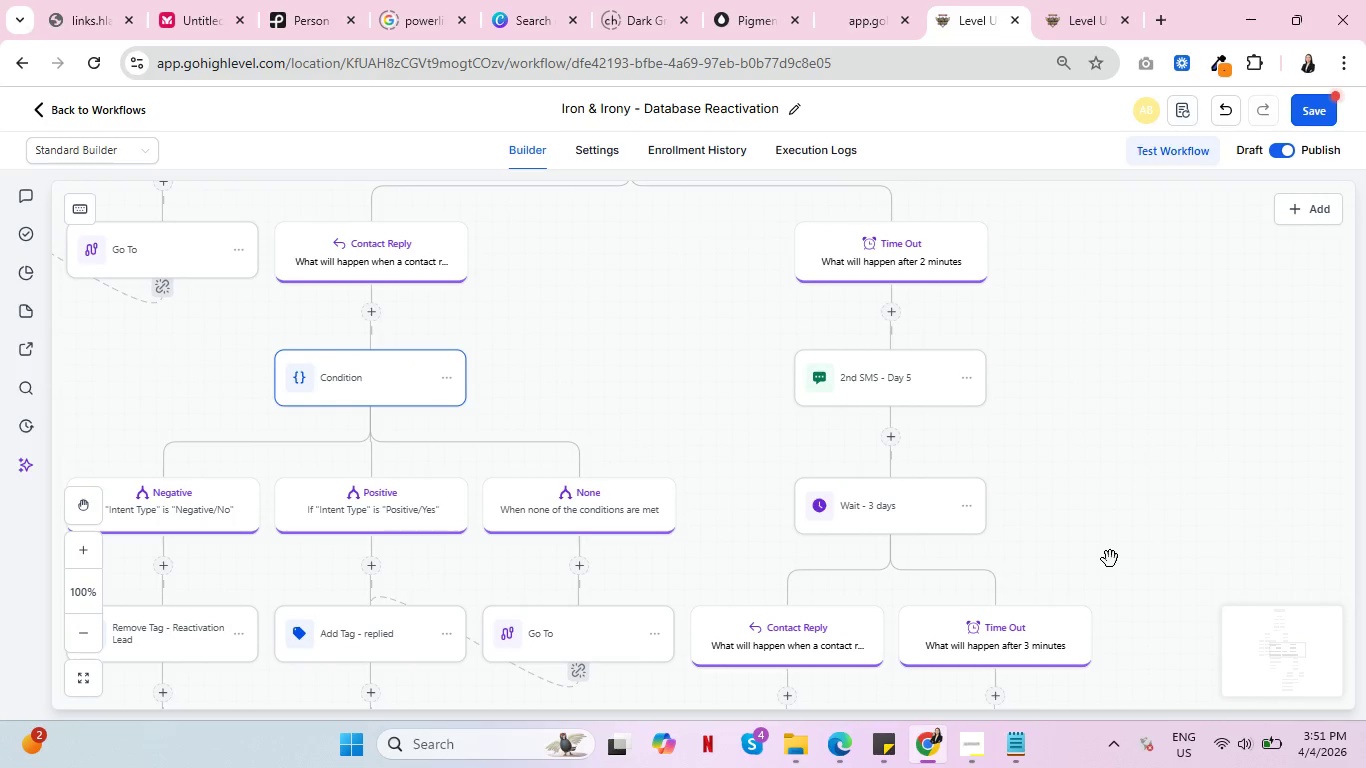 
key(Control+ControlLeft)
 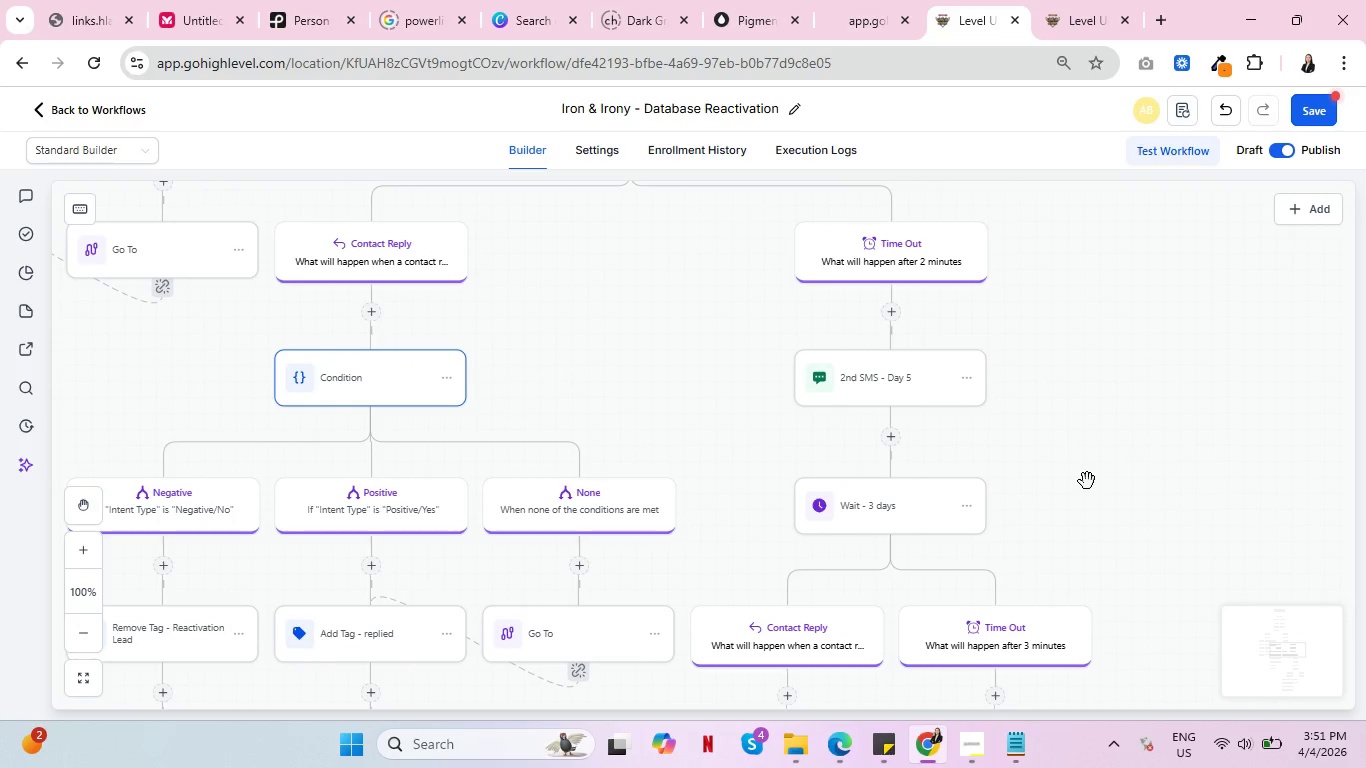 
left_click_drag(start_coordinate=[1067, 294], to_coordinate=[1065, 496])
 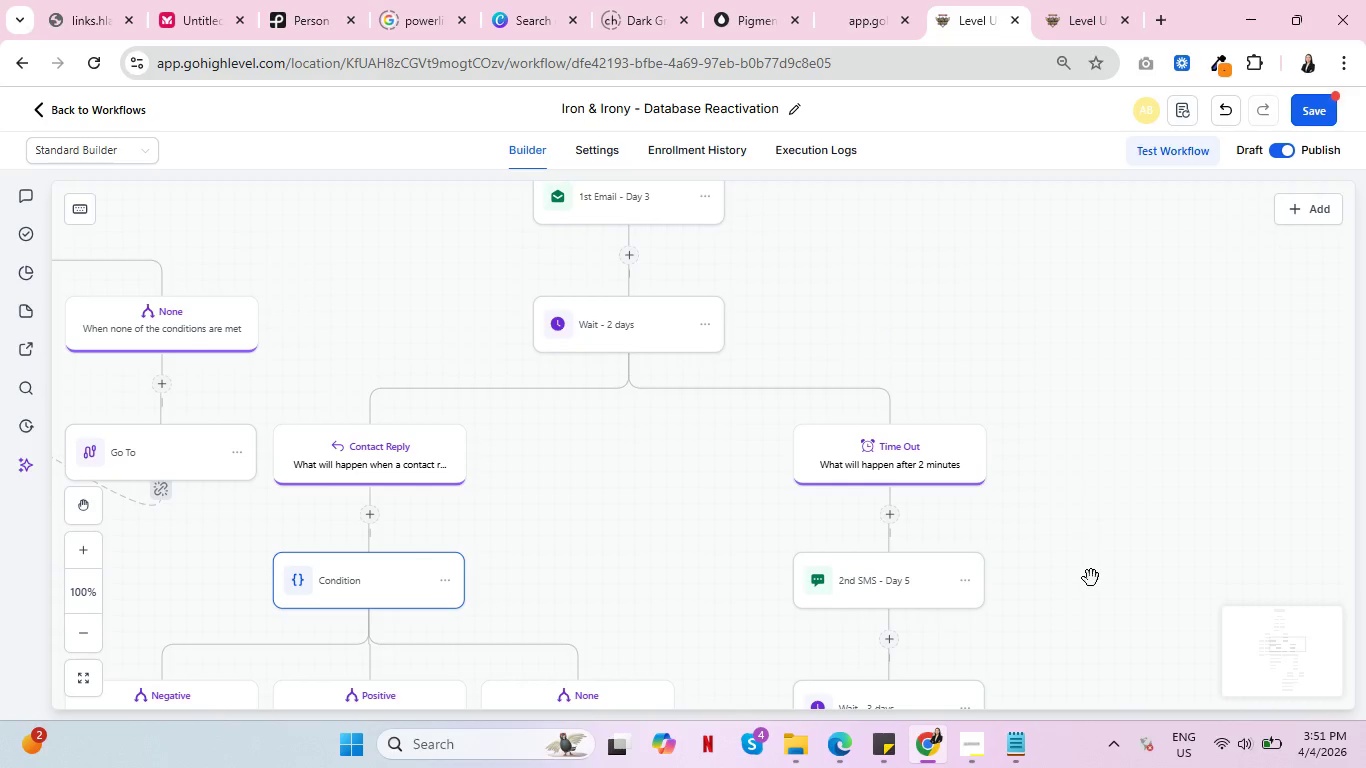 
left_click_drag(start_coordinate=[1090, 577], to_coordinate=[1079, 385])
 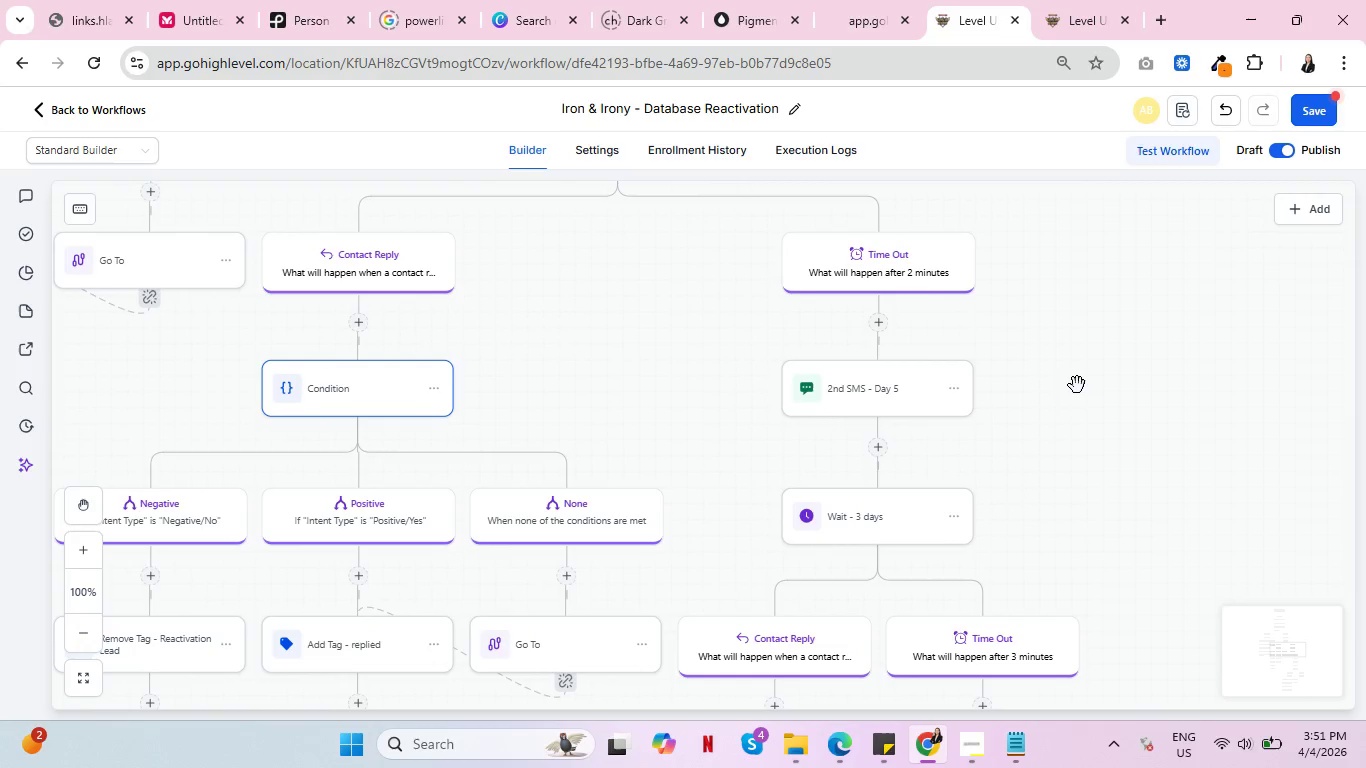 
key(Control+ControlLeft)
 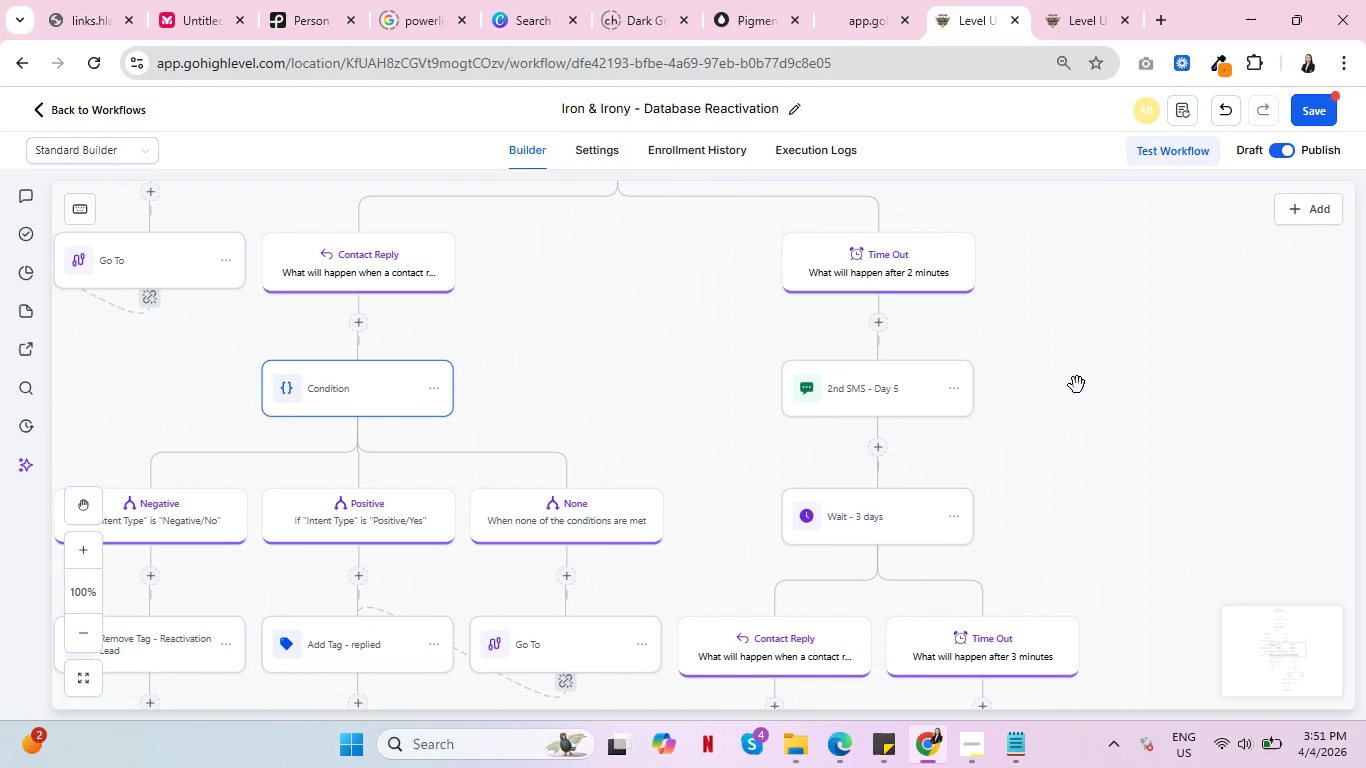 
key(Control+ControlLeft)
 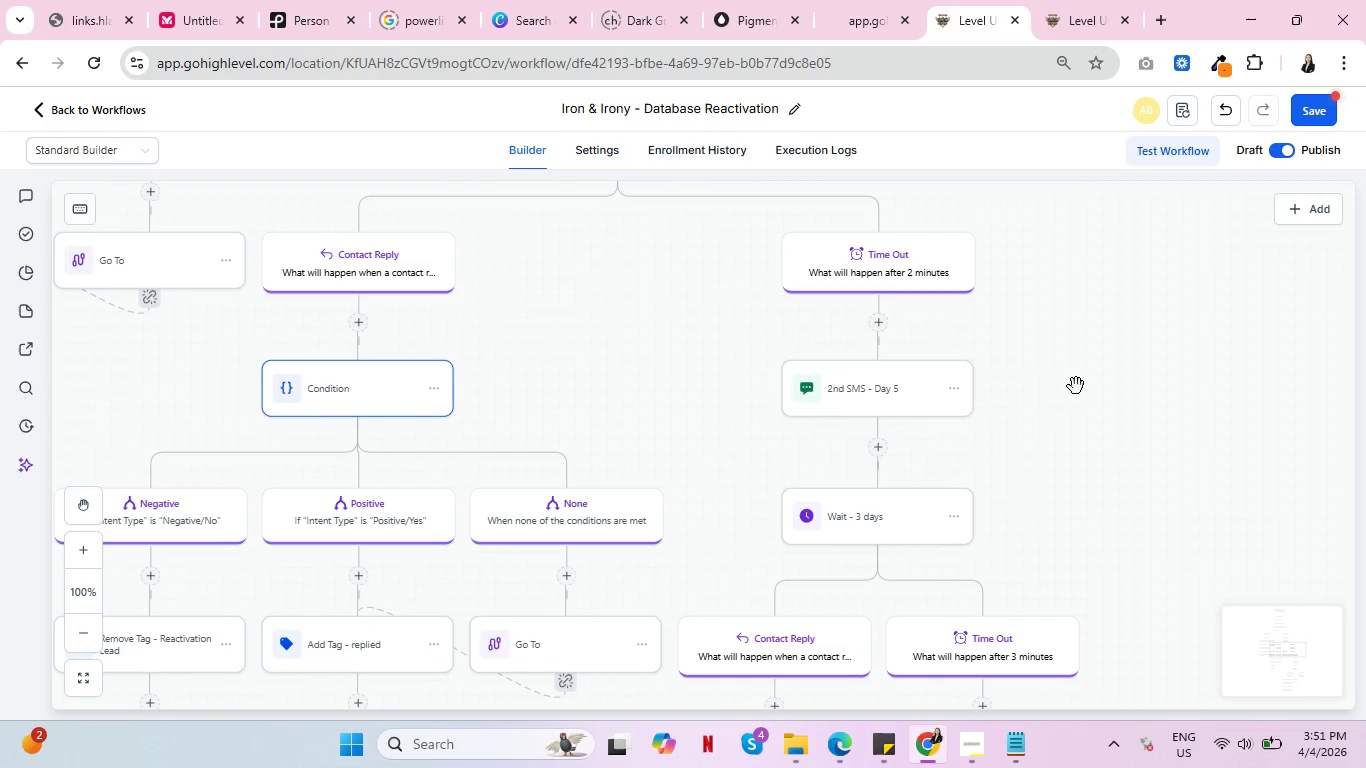 
key(Control+ControlLeft)
 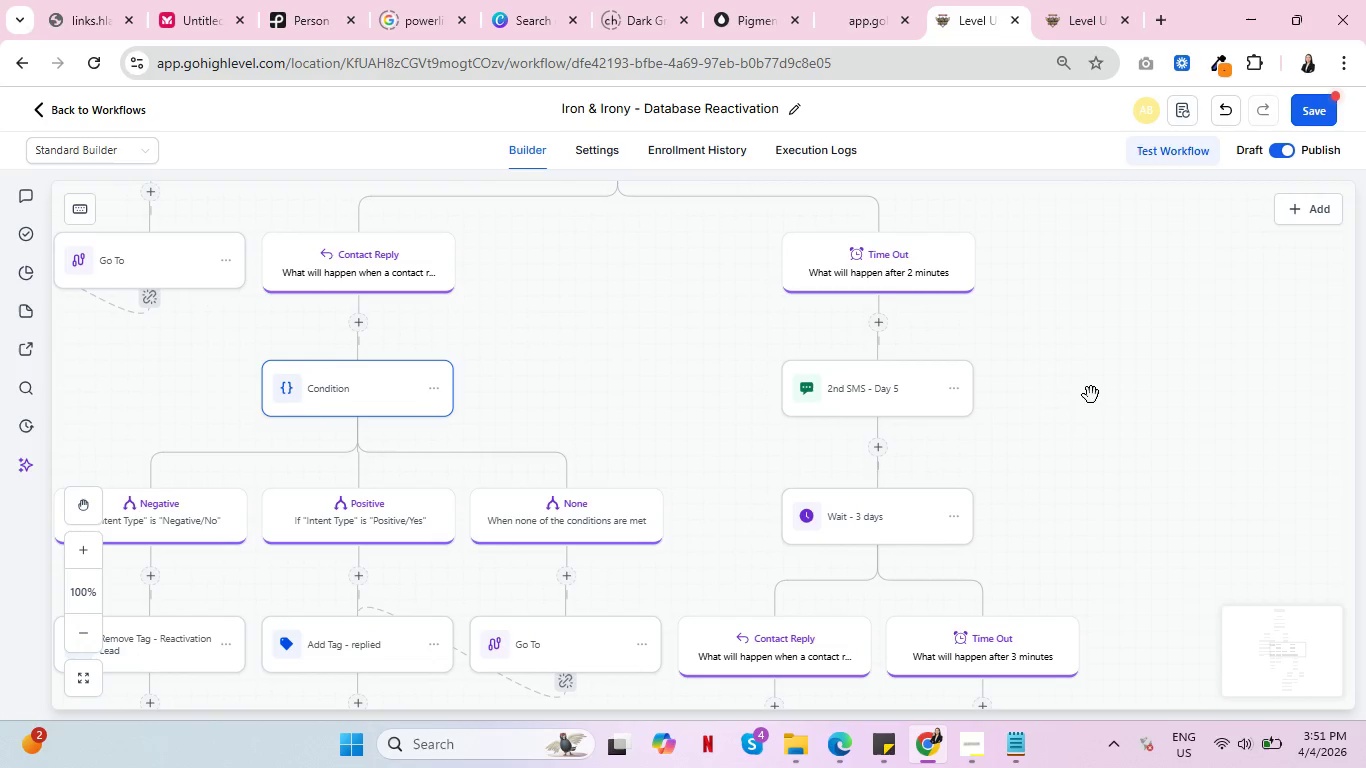 
scroll: coordinate [1111, 411], scroll_direction: up, amount: 2.0
 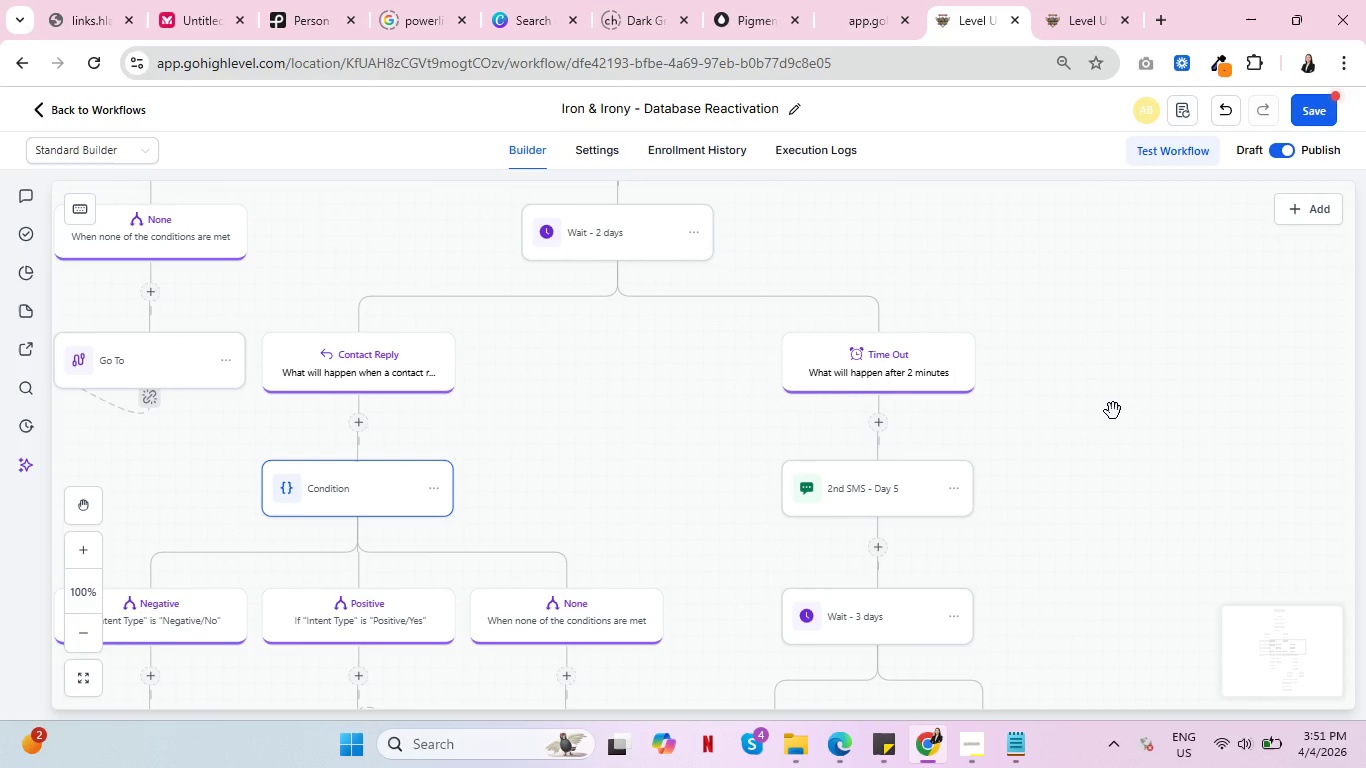 
key(Control+ControlLeft)
 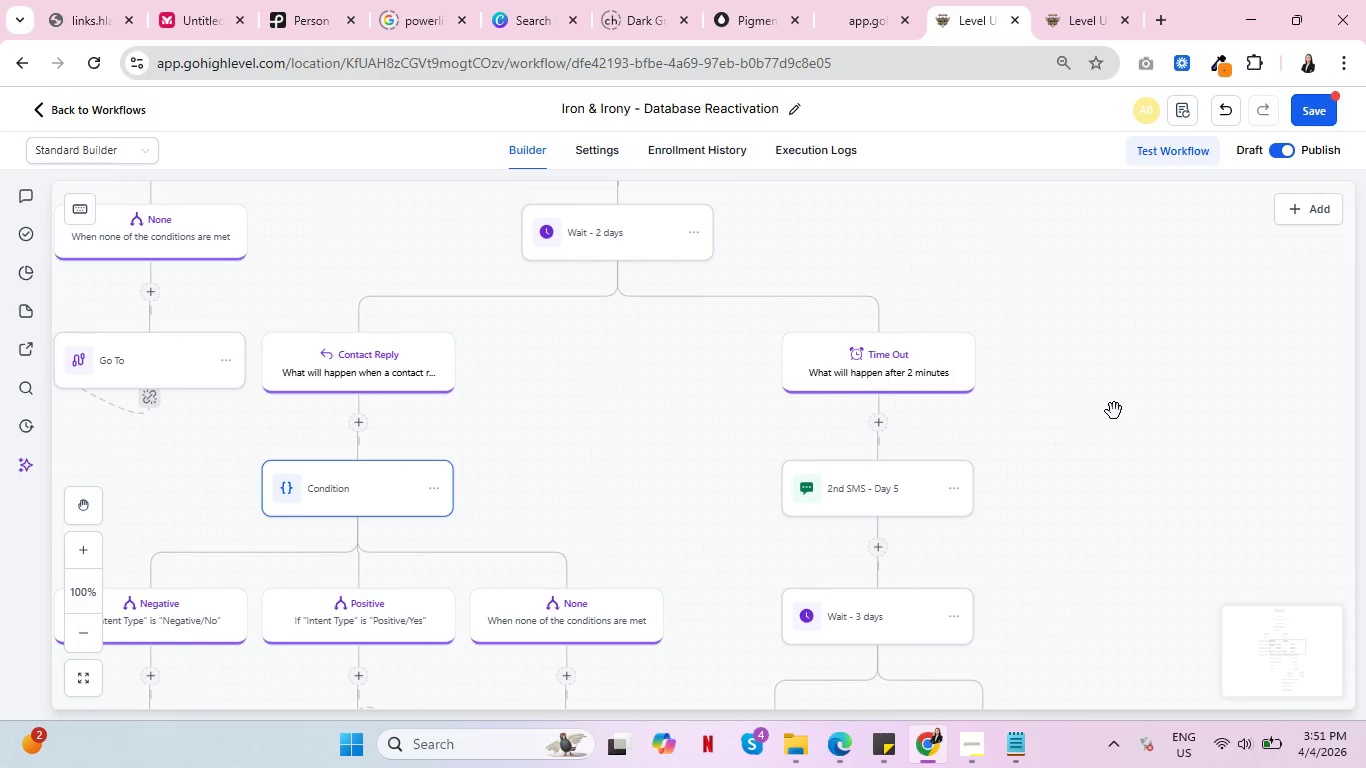 
key(Control+ControlLeft)
 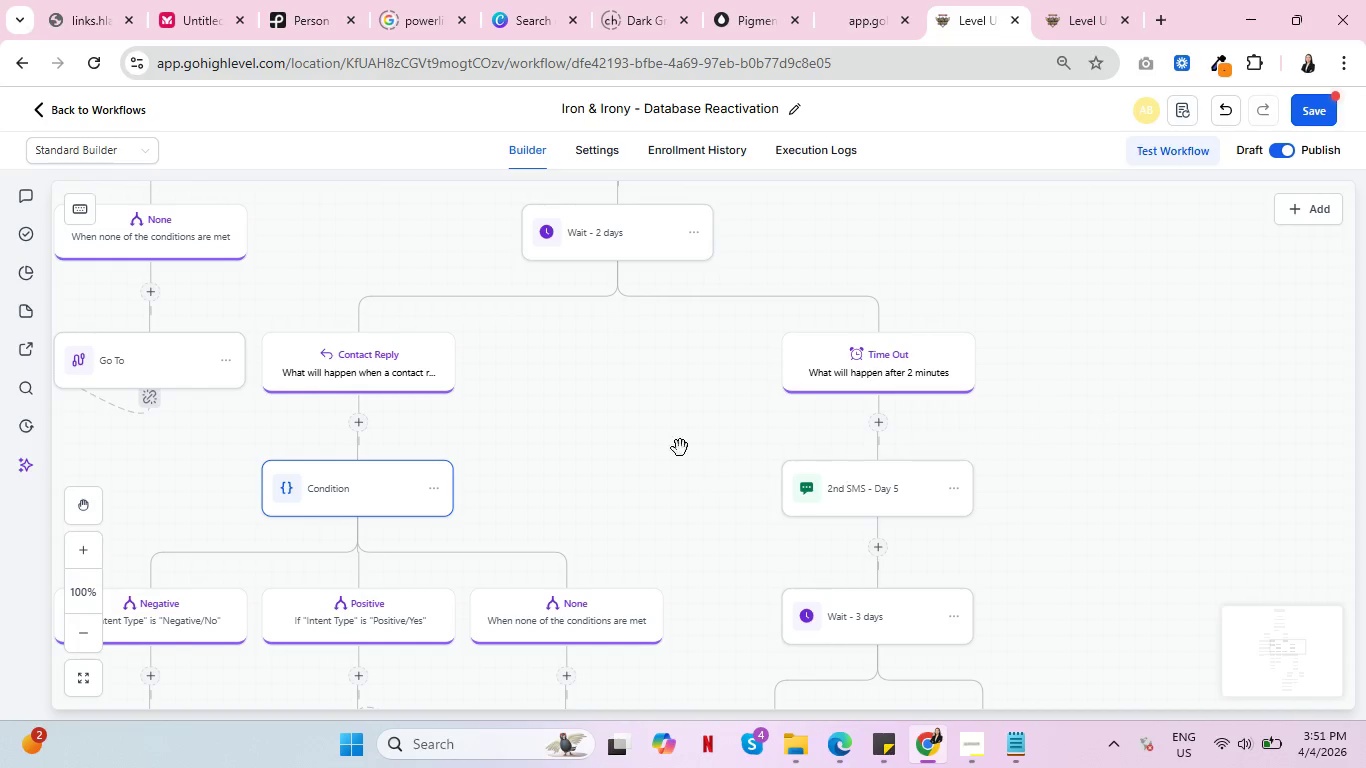 
left_click_drag(start_coordinate=[657, 395], to_coordinate=[709, 519])
 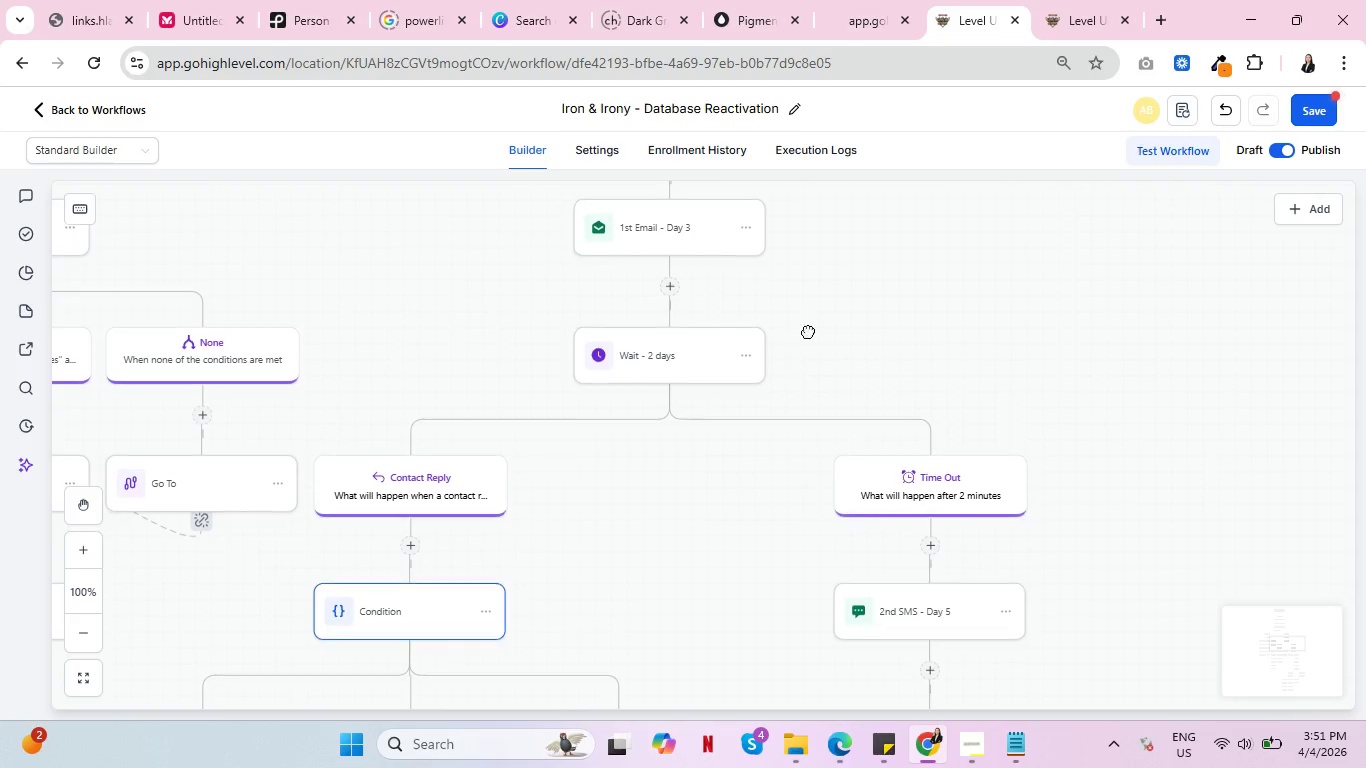 
left_click_drag(start_coordinate=[808, 318], to_coordinate=[814, 468])
 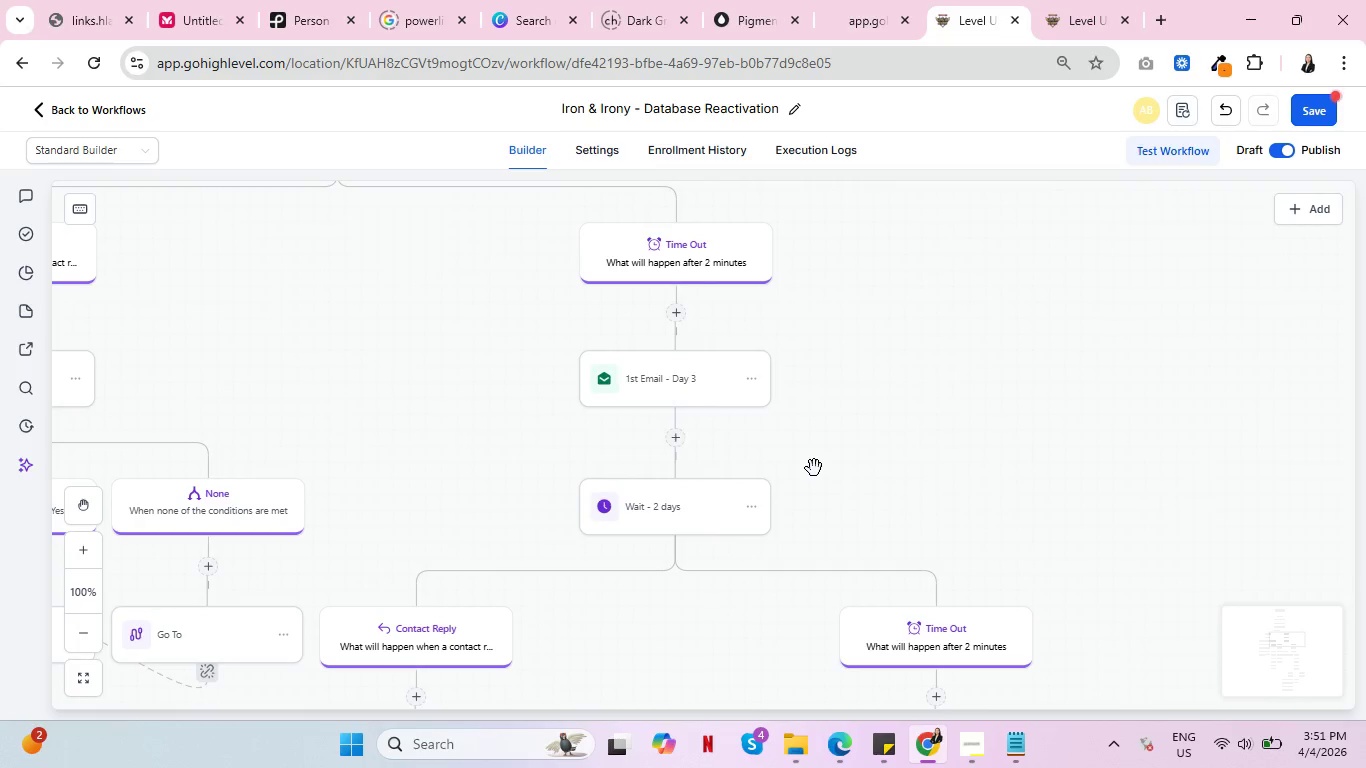 
key(Control+ControlLeft)
 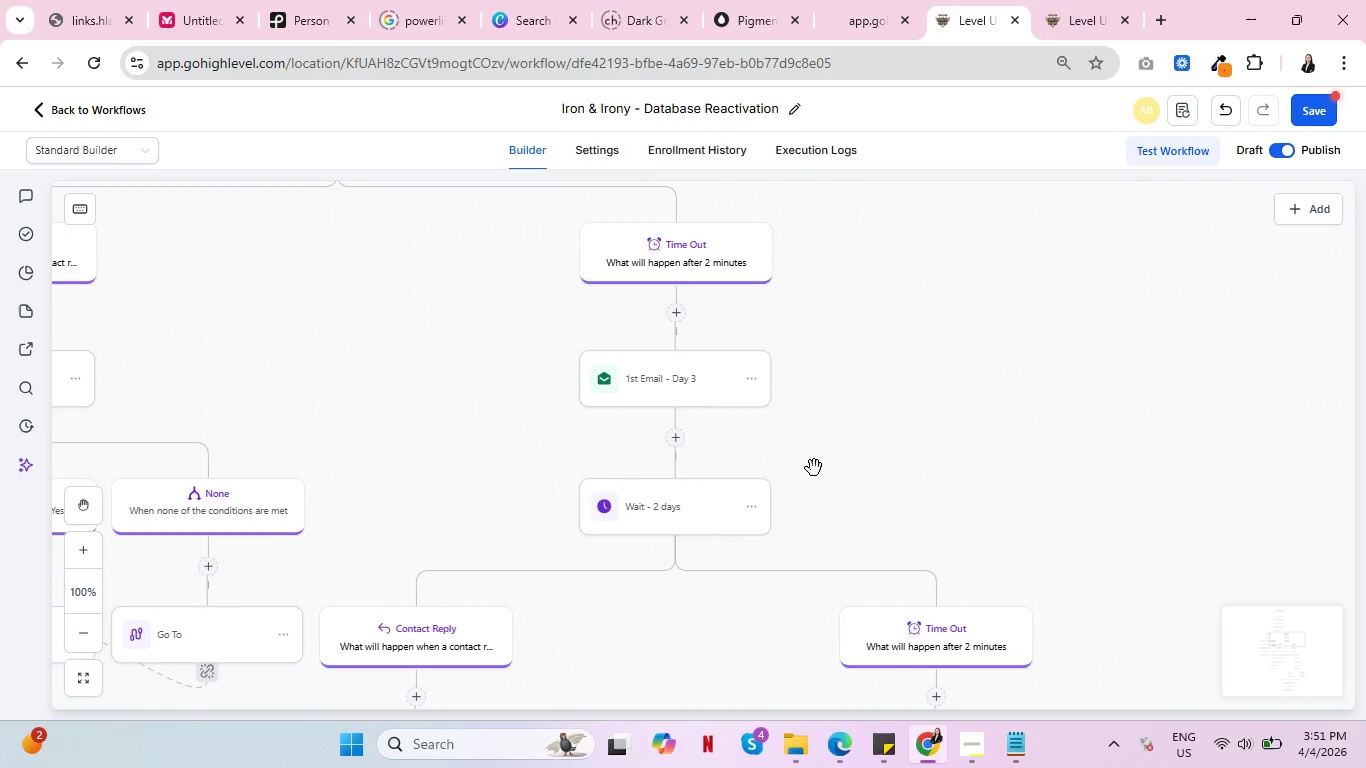 
key(Control+ControlLeft)
 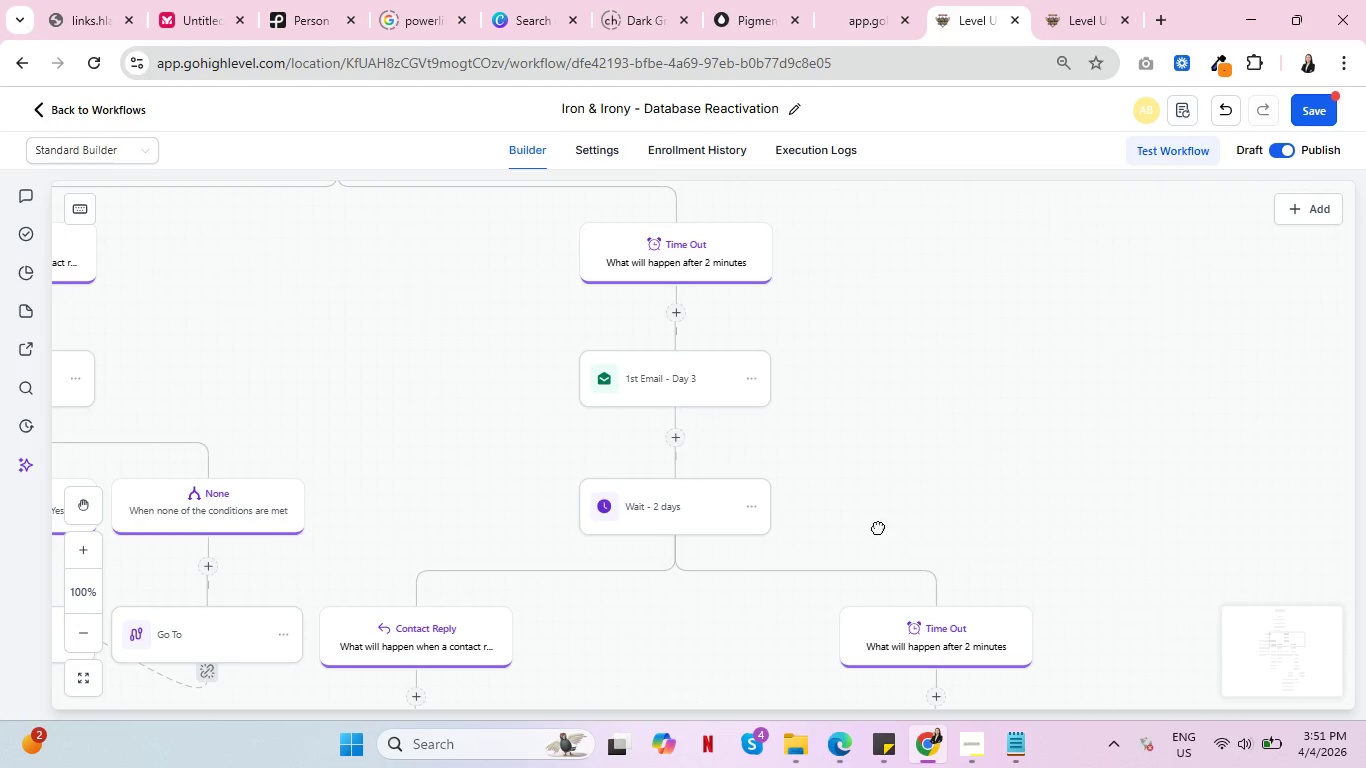 
left_click_drag(start_coordinate=[878, 530], to_coordinate=[912, 261])
 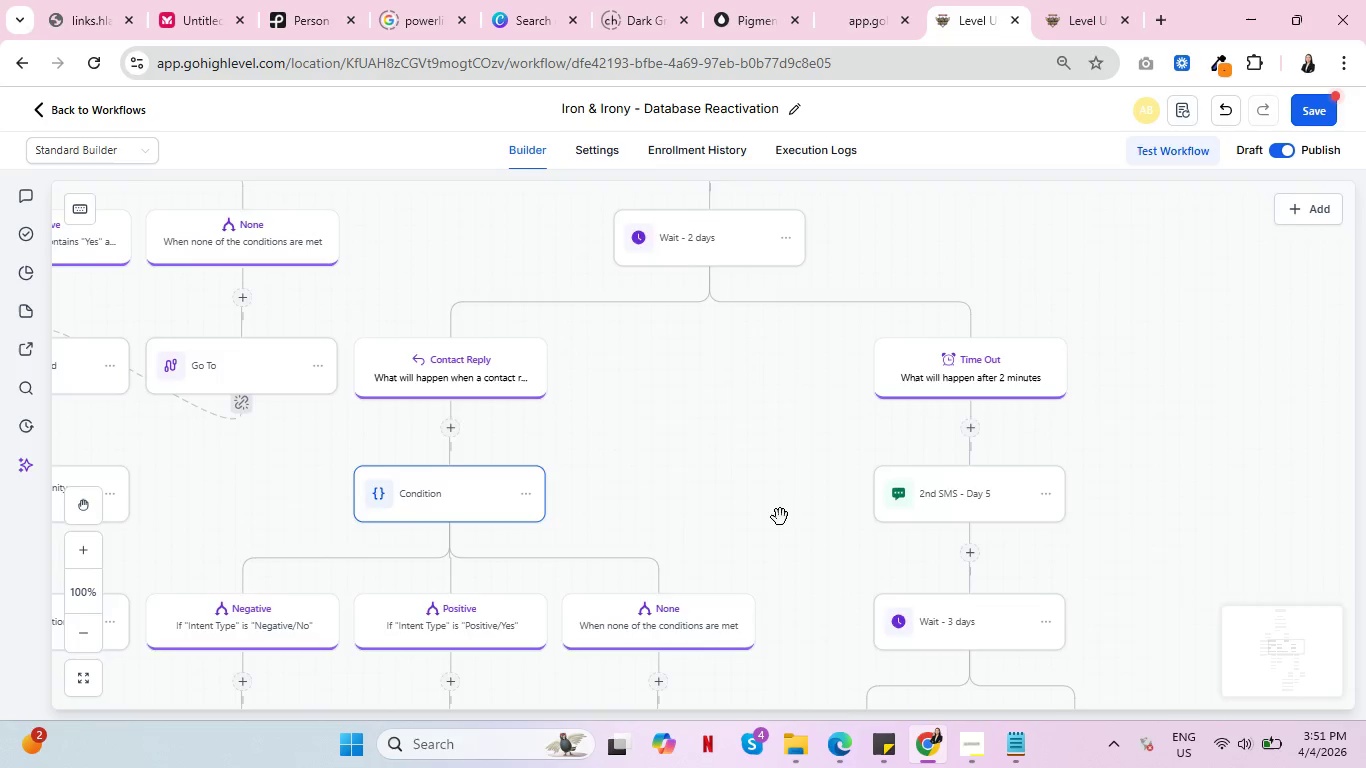 
left_click_drag(start_coordinate=[780, 517], to_coordinate=[798, 365])
 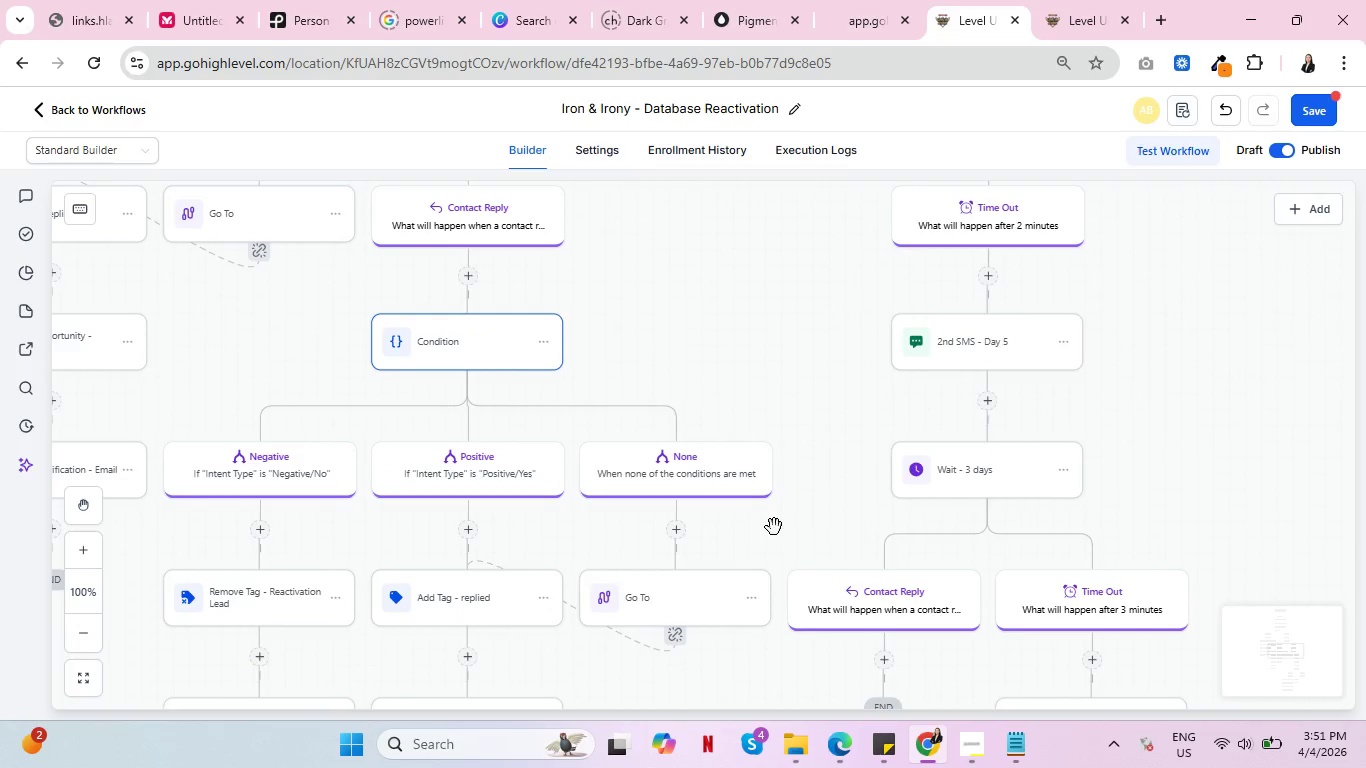 
left_click_drag(start_coordinate=[774, 527], to_coordinate=[782, 411])
 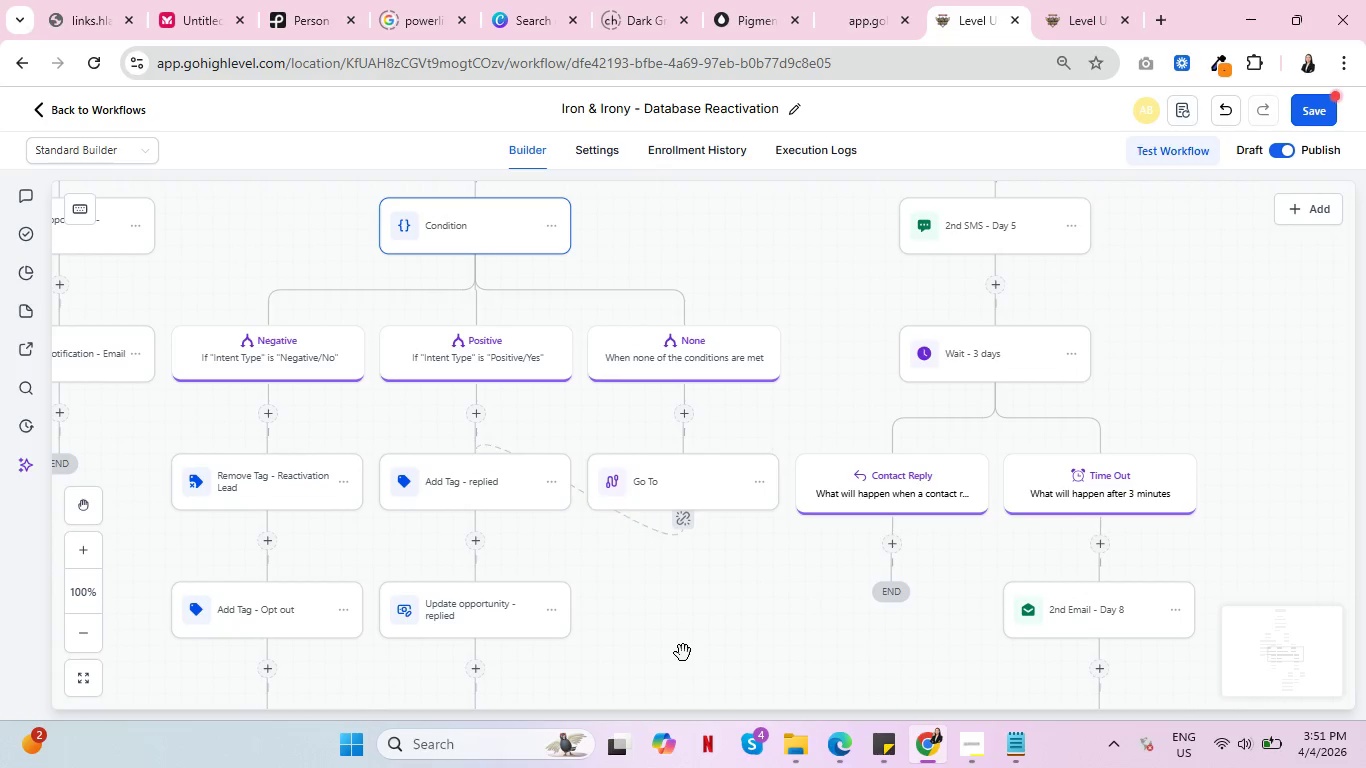 
left_click_drag(start_coordinate=[683, 656], to_coordinate=[596, 562])
 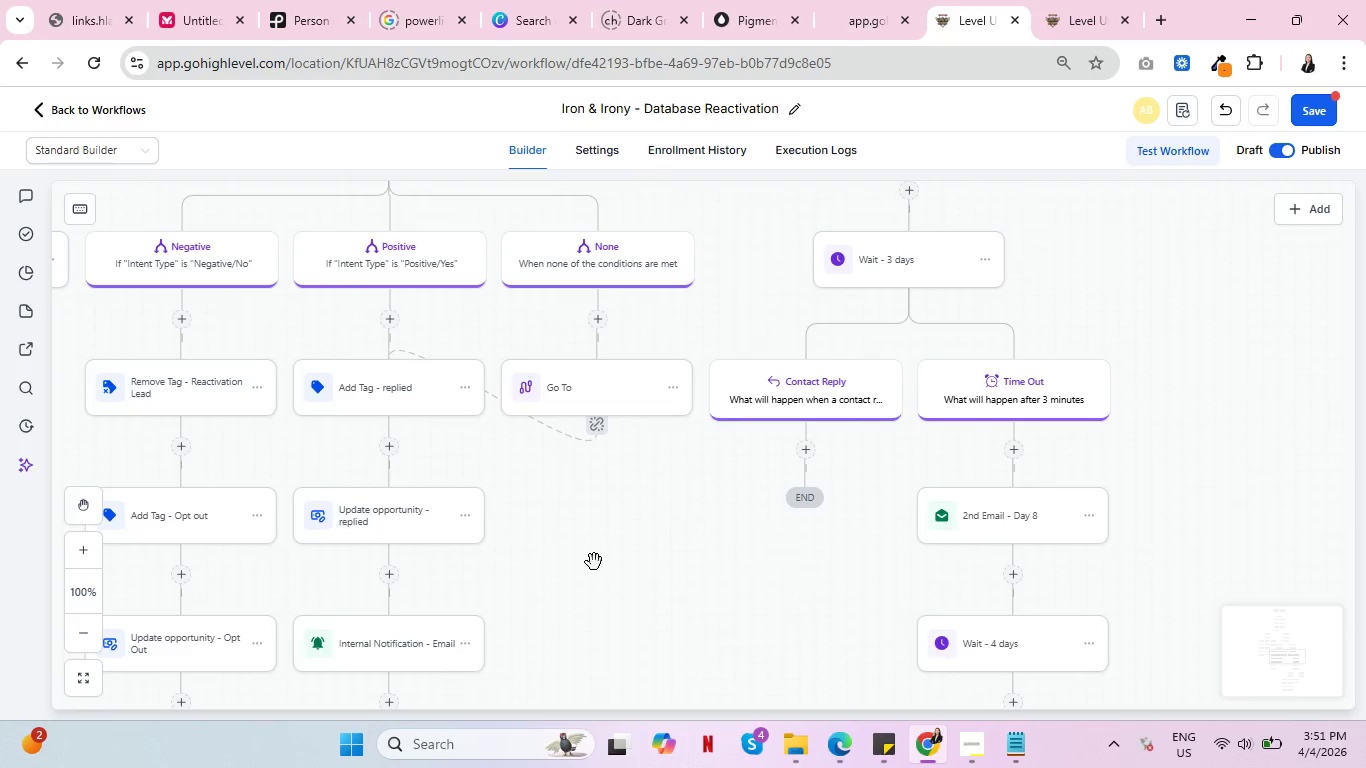 
key(Control+ControlLeft)
 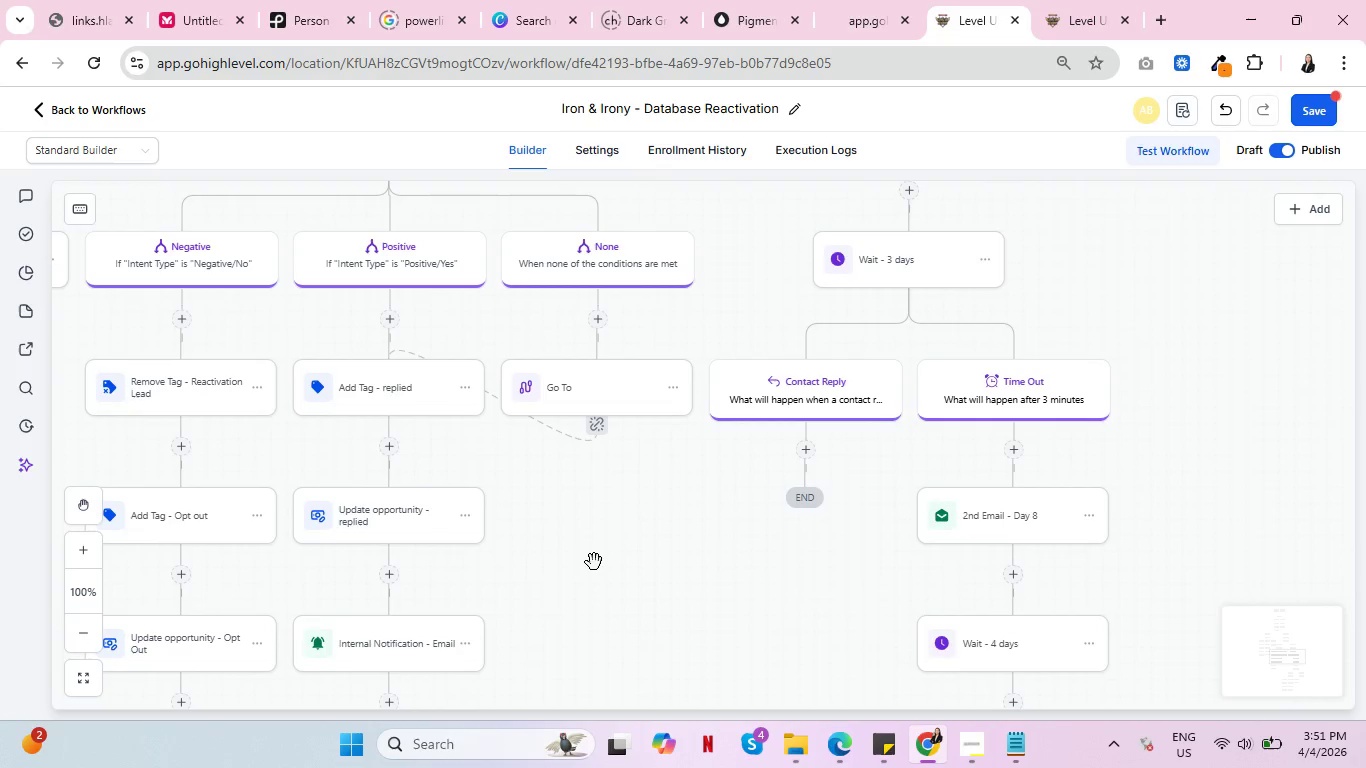 
key(Control+ControlLeft)
 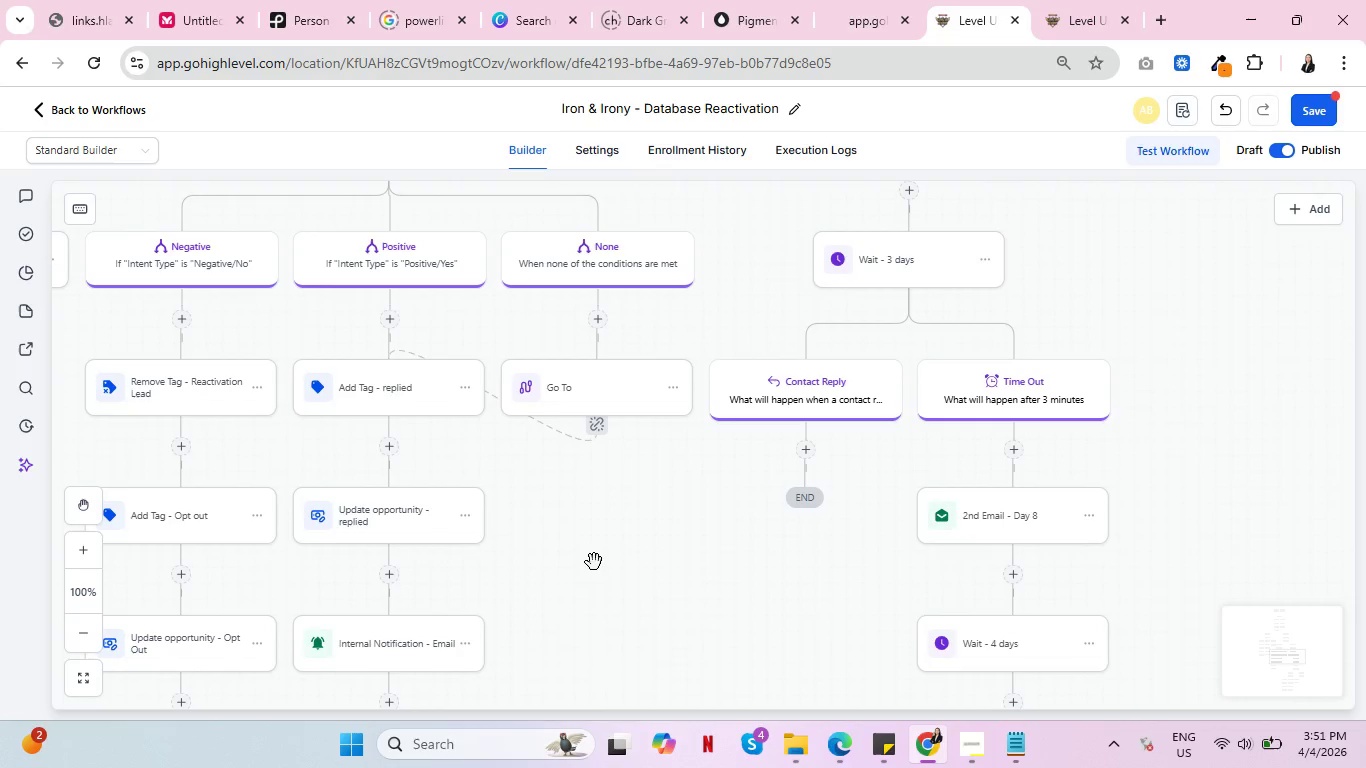 
key(Control+ControlLeft)
 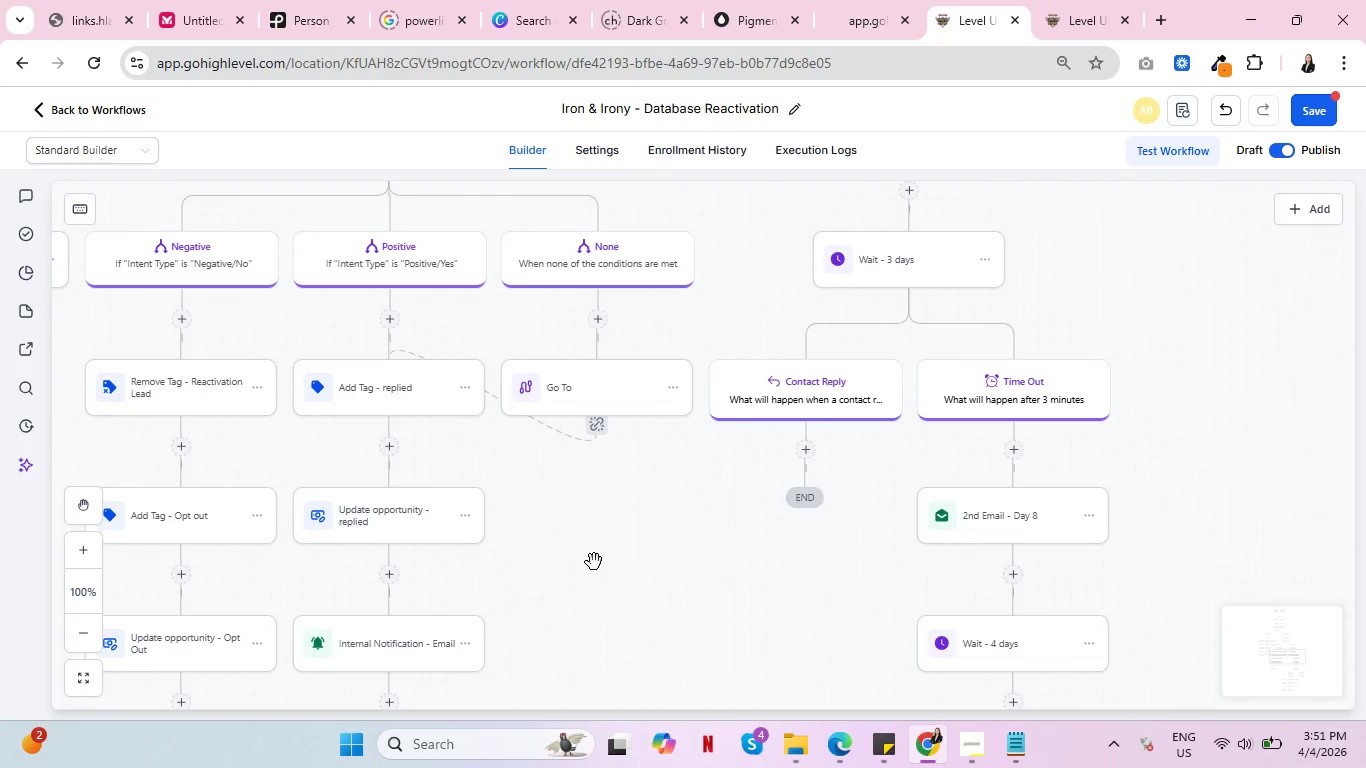 
key(Control+ControlLeft)
 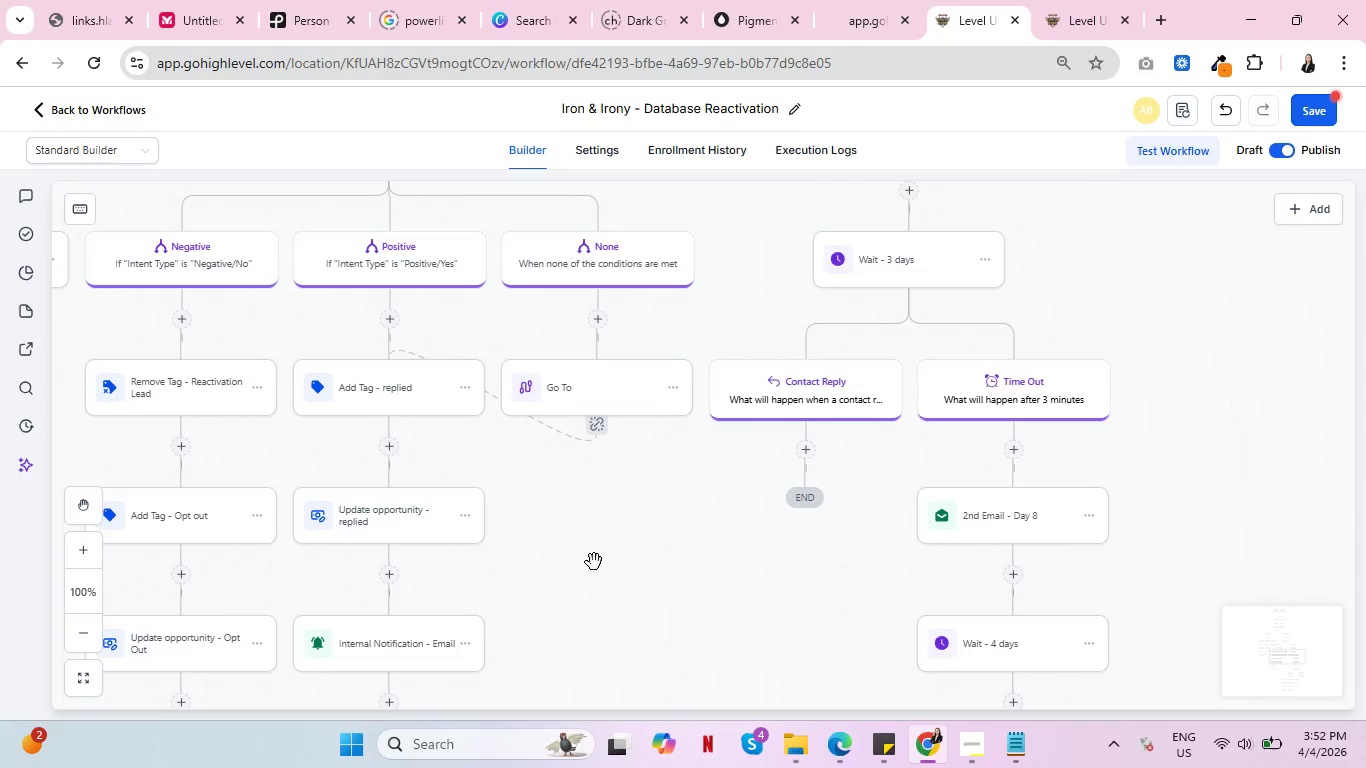 
wait(16.11)
 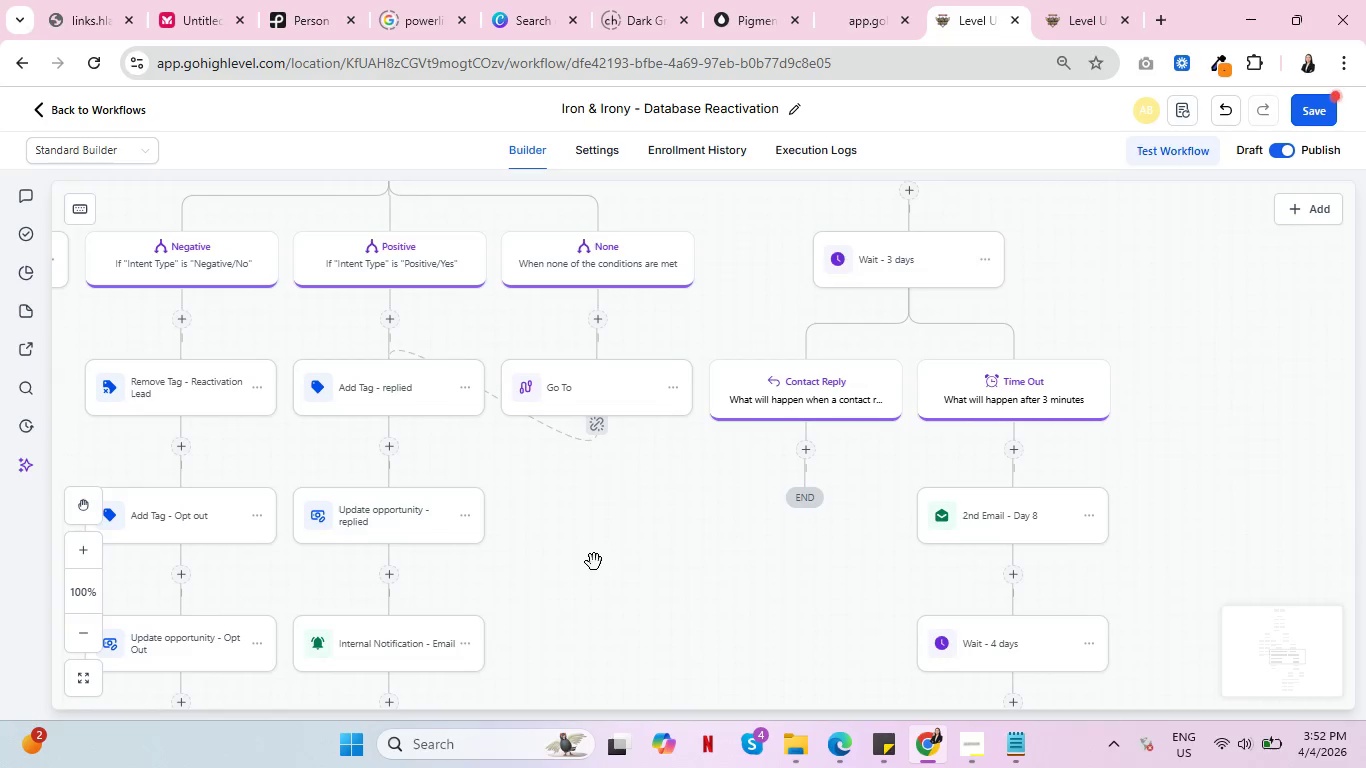 
key(Control+ControlLeft)
 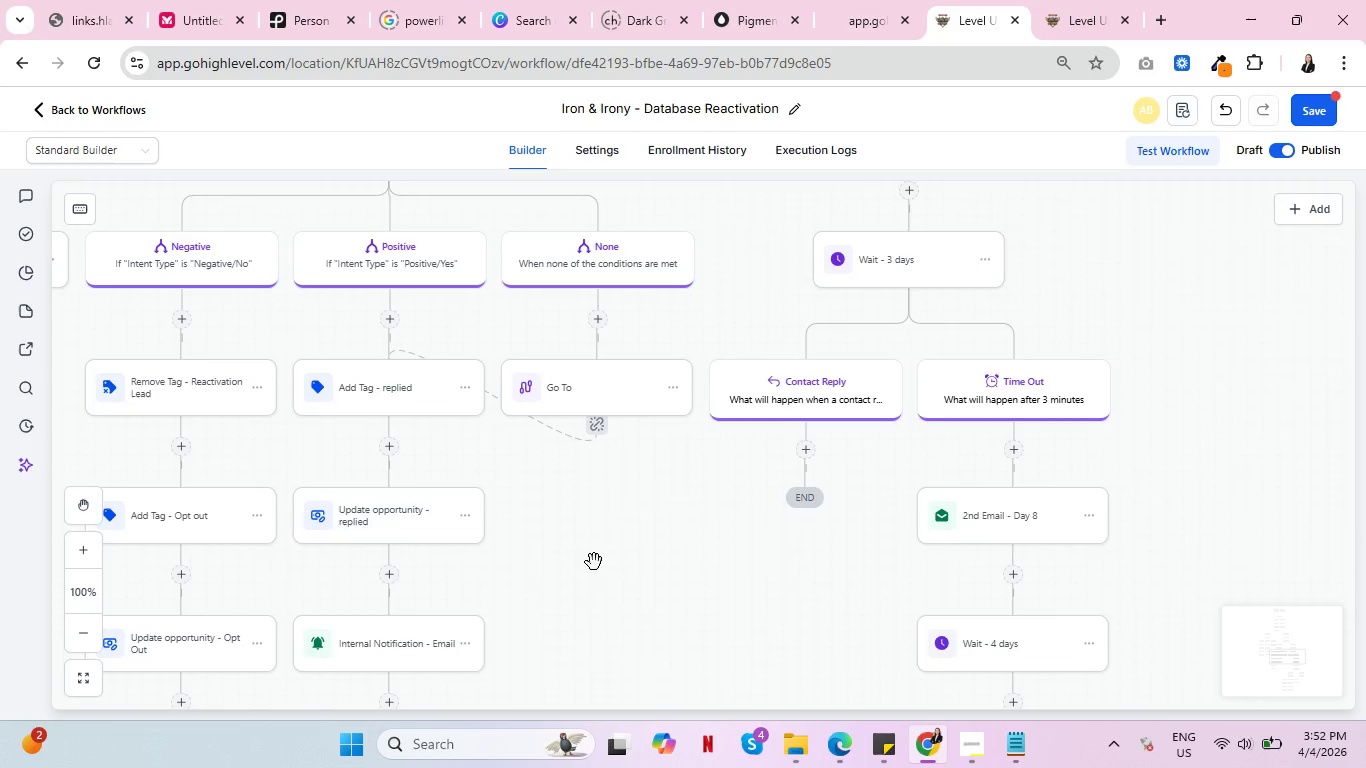 
wait(5.17)
 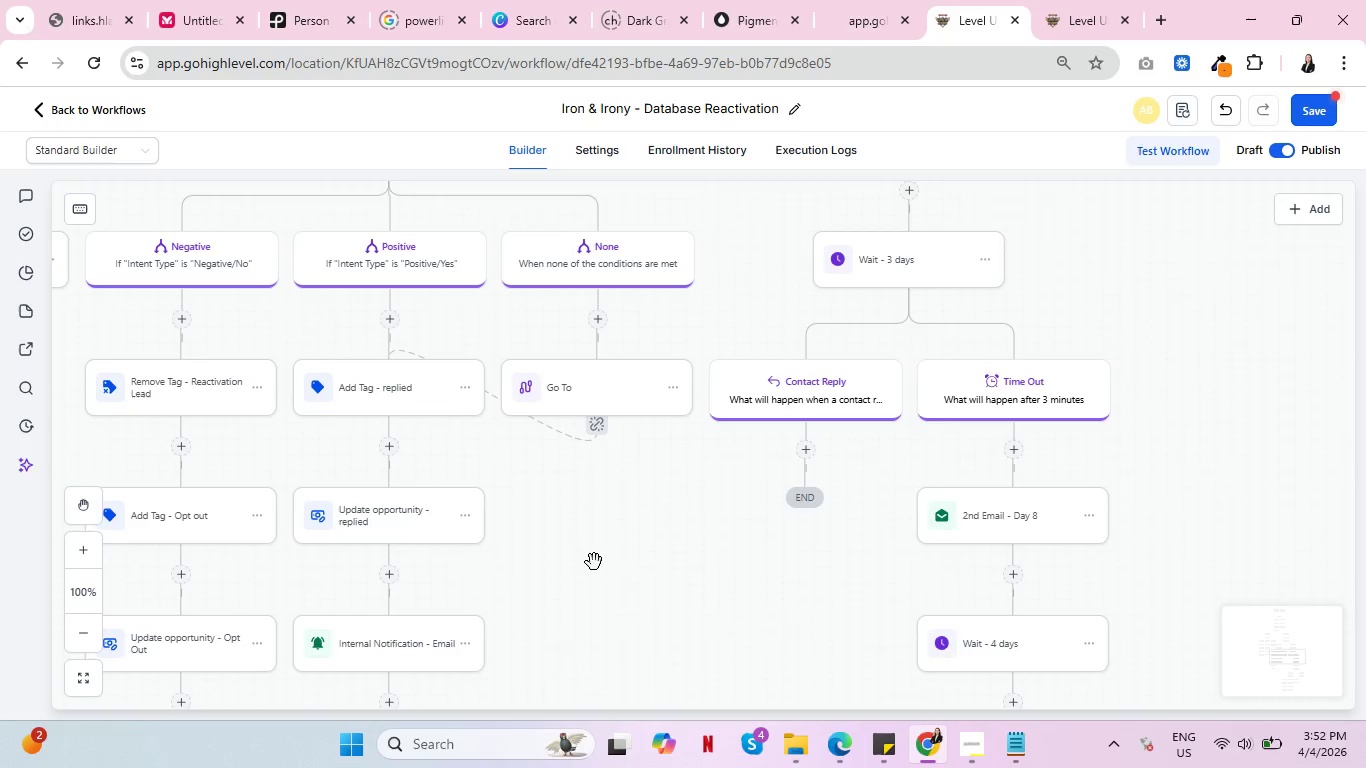 
key(Control+ControlLeft)
 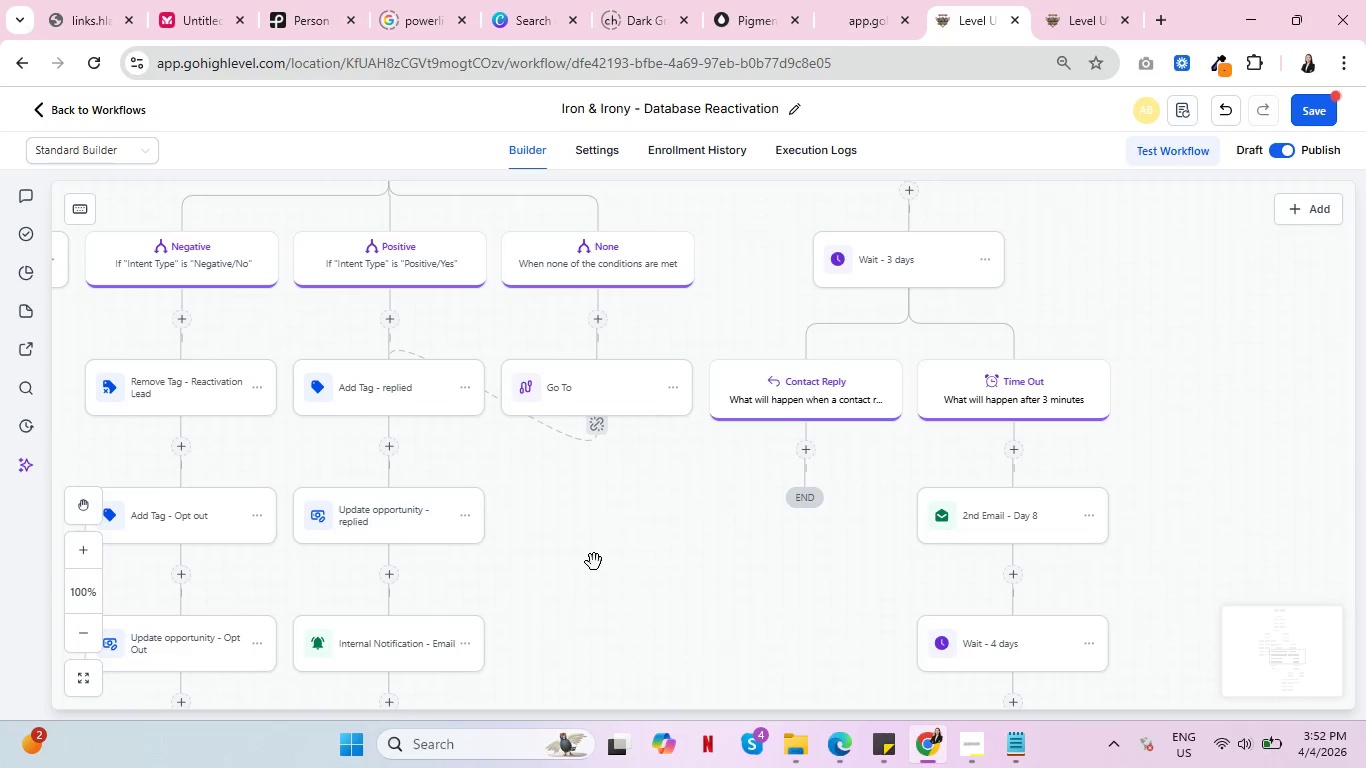 
key(Control+ControlLeft)
 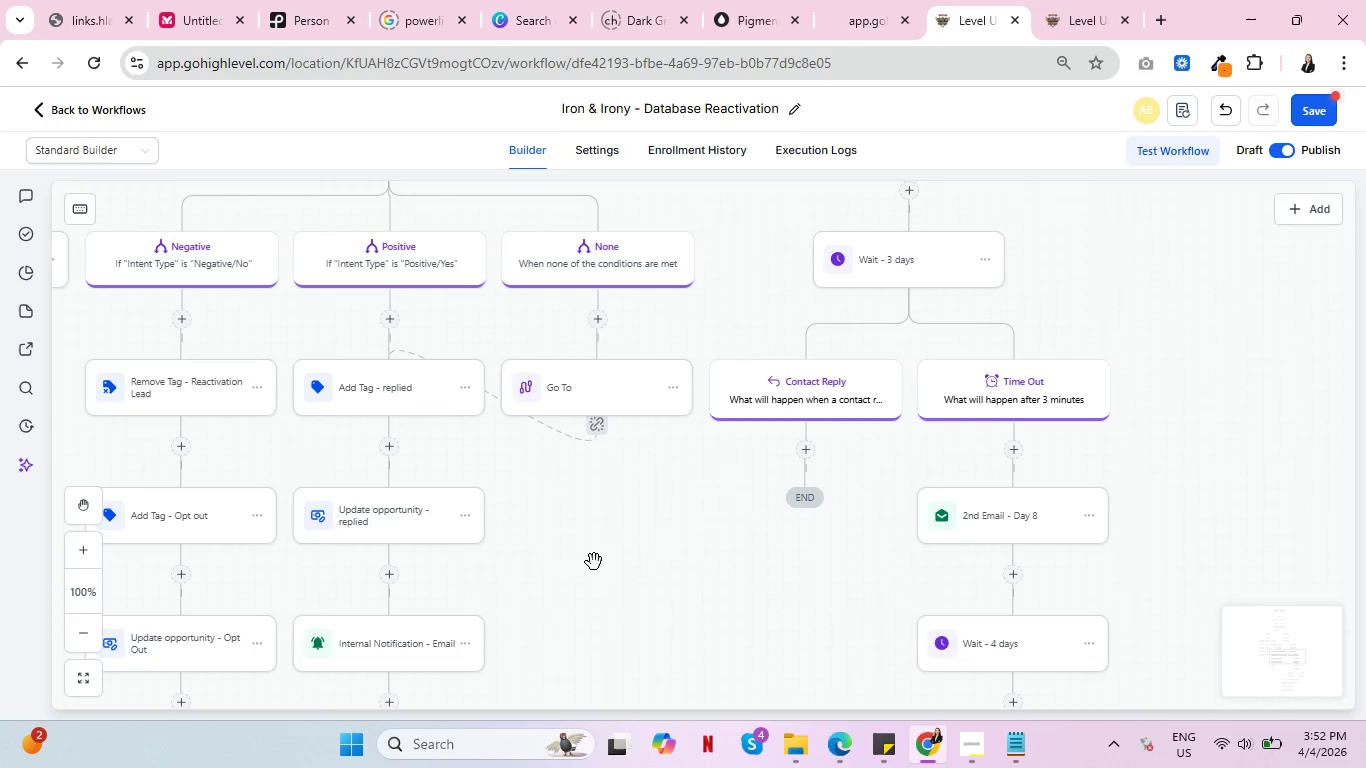 
key(Control+ControlLeft)
 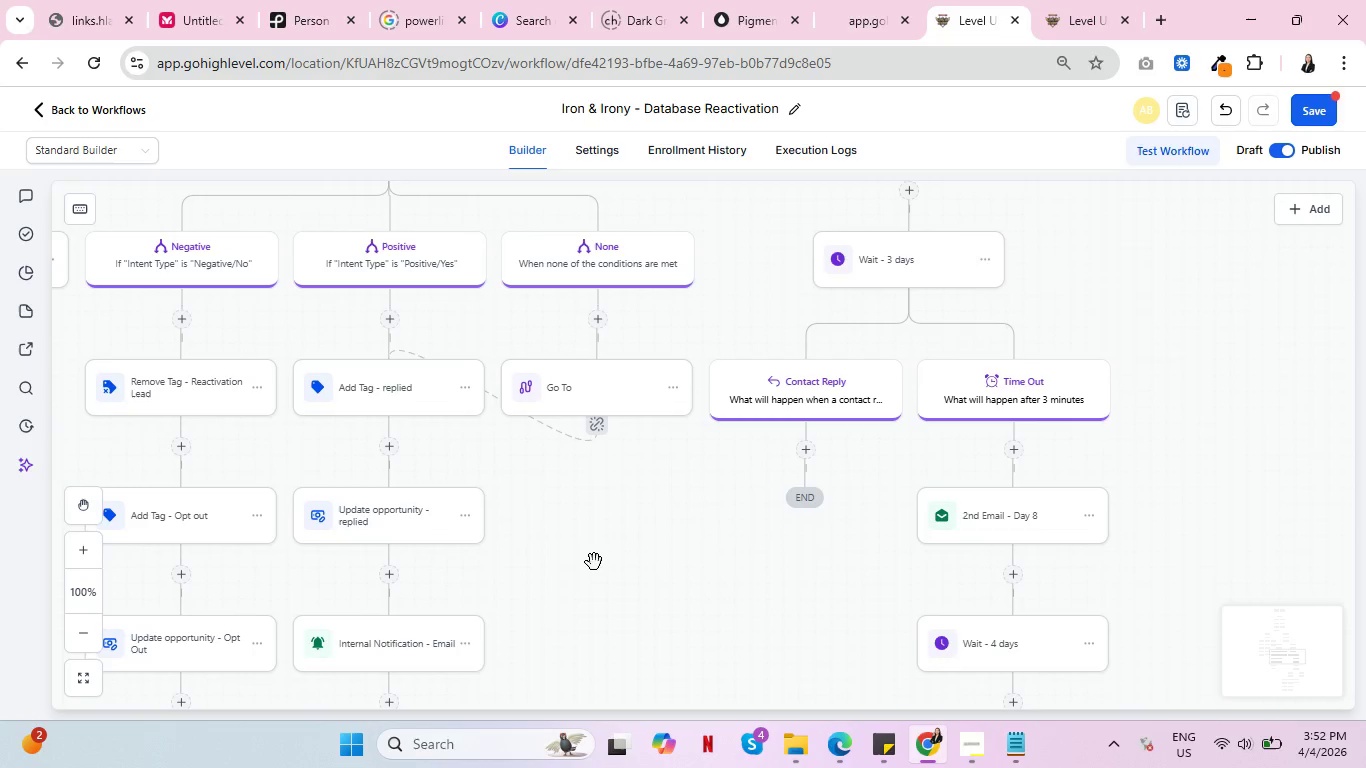 
wait(6.01)
 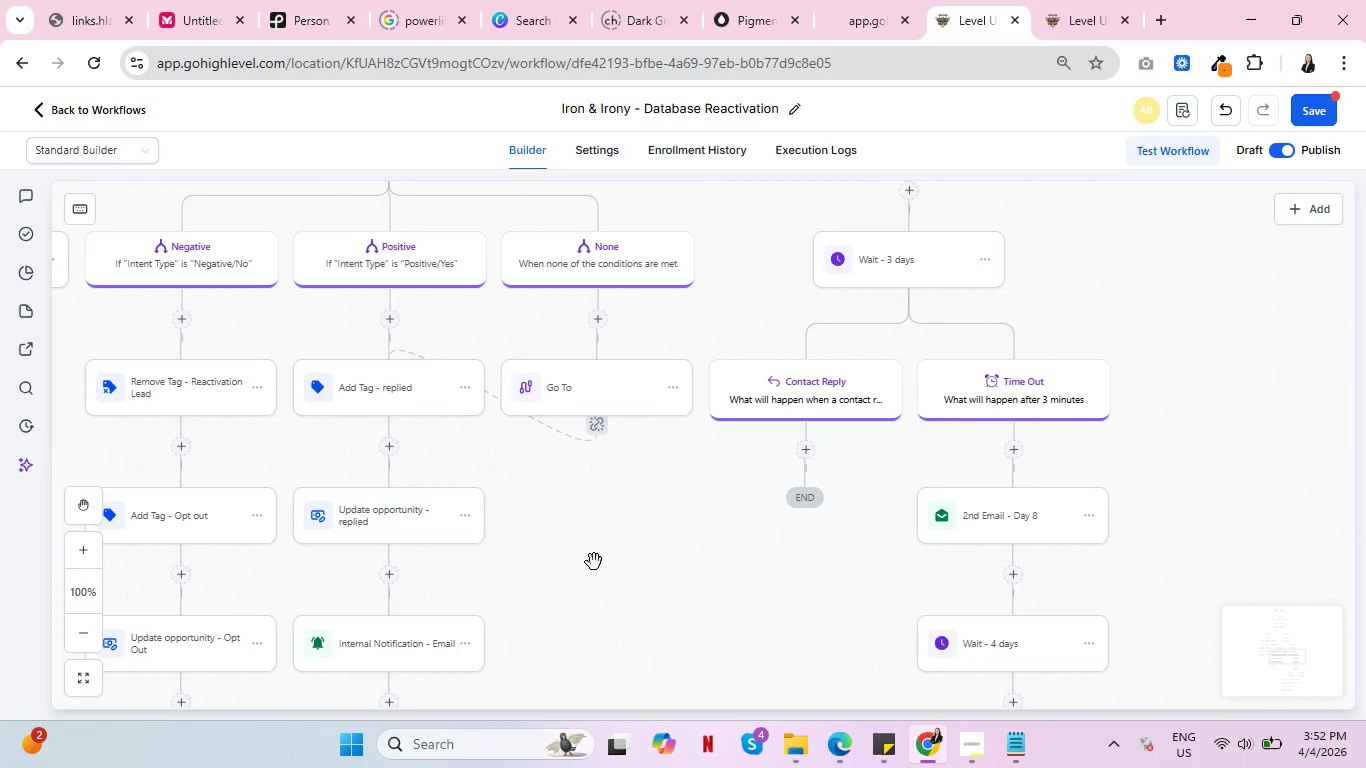 
key(Control+ControlLeft)
 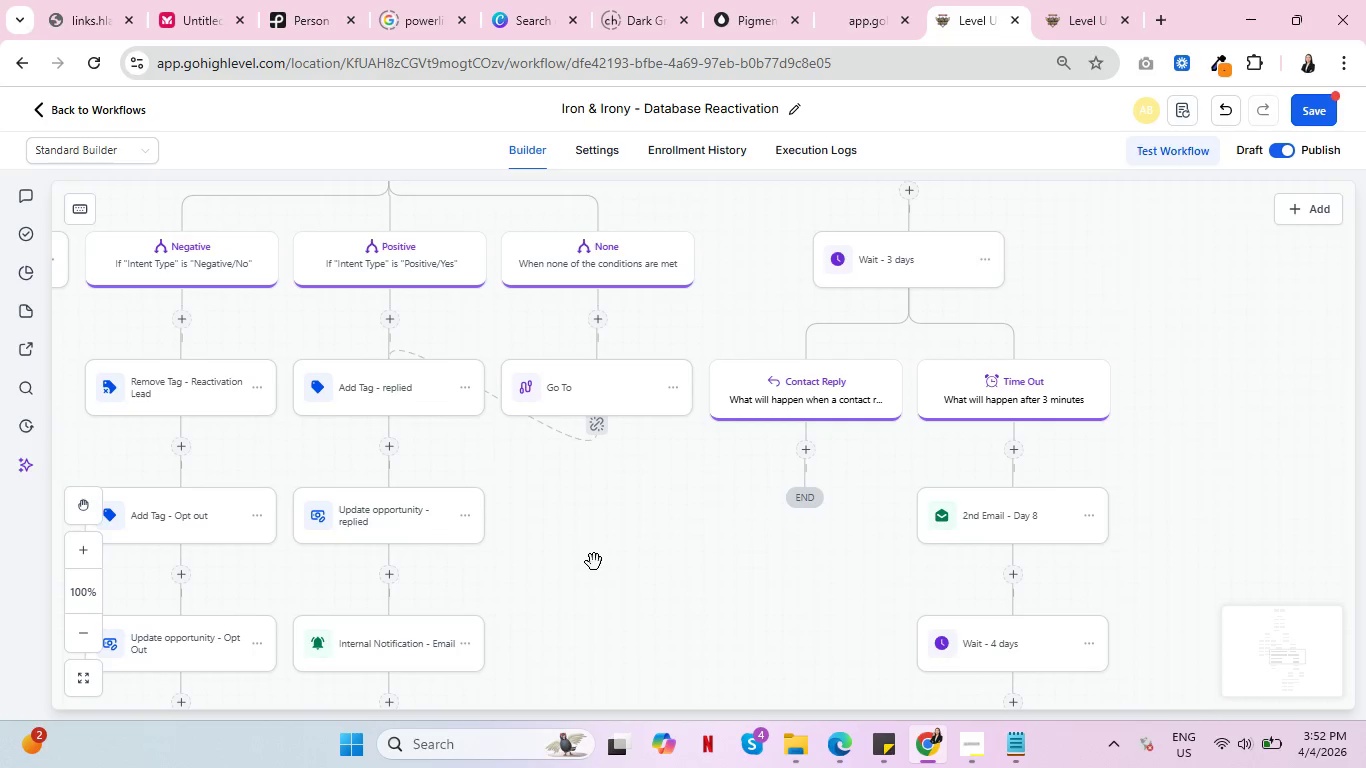 
key(Control+ControlLeft)
 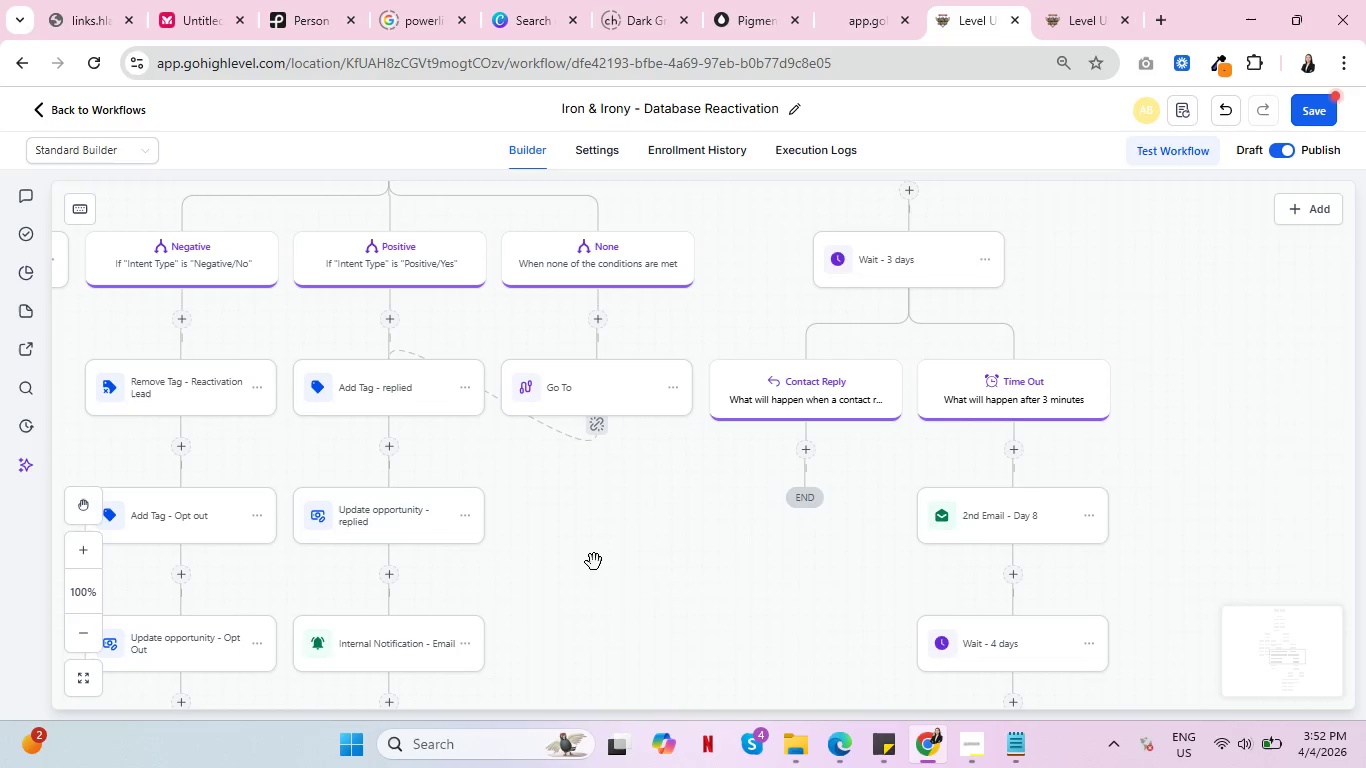 
key(Control+ControlLeft)
 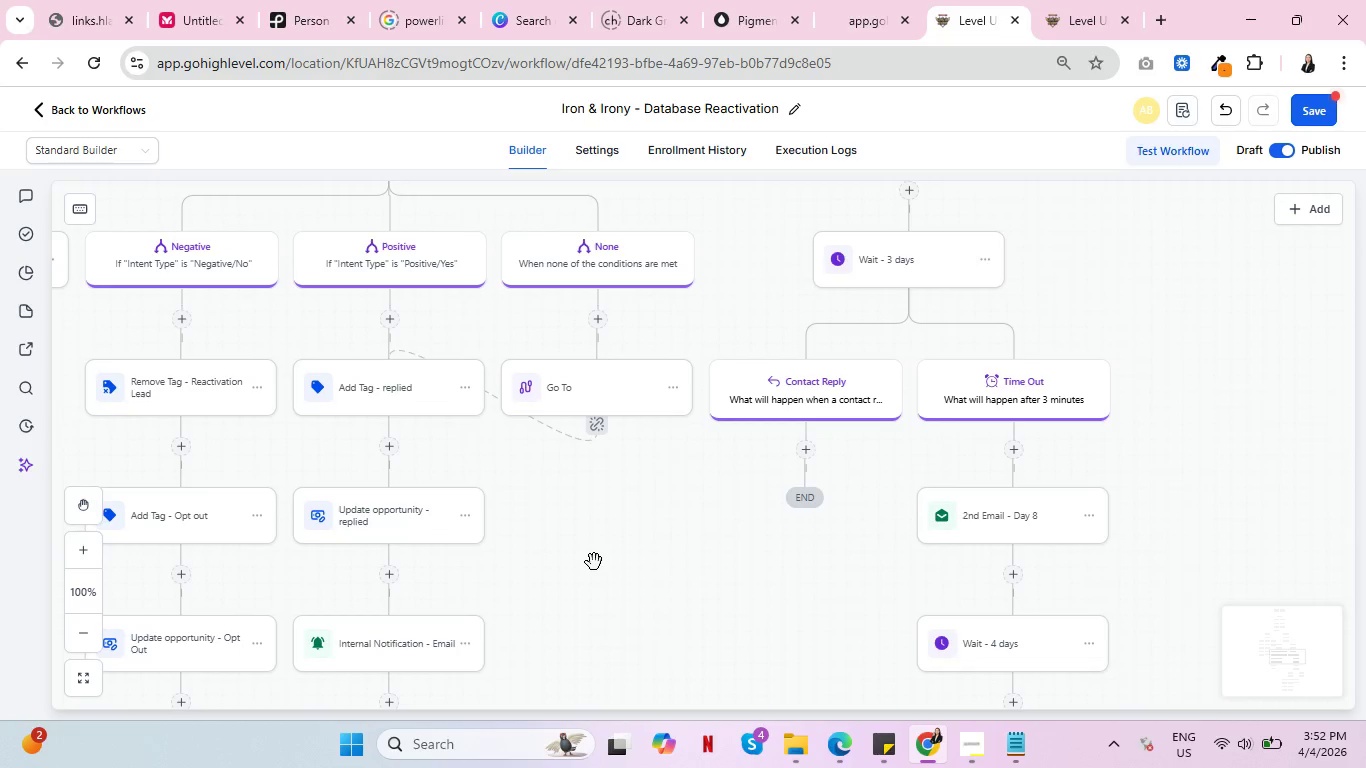 
key(Control+ControlLeft)
 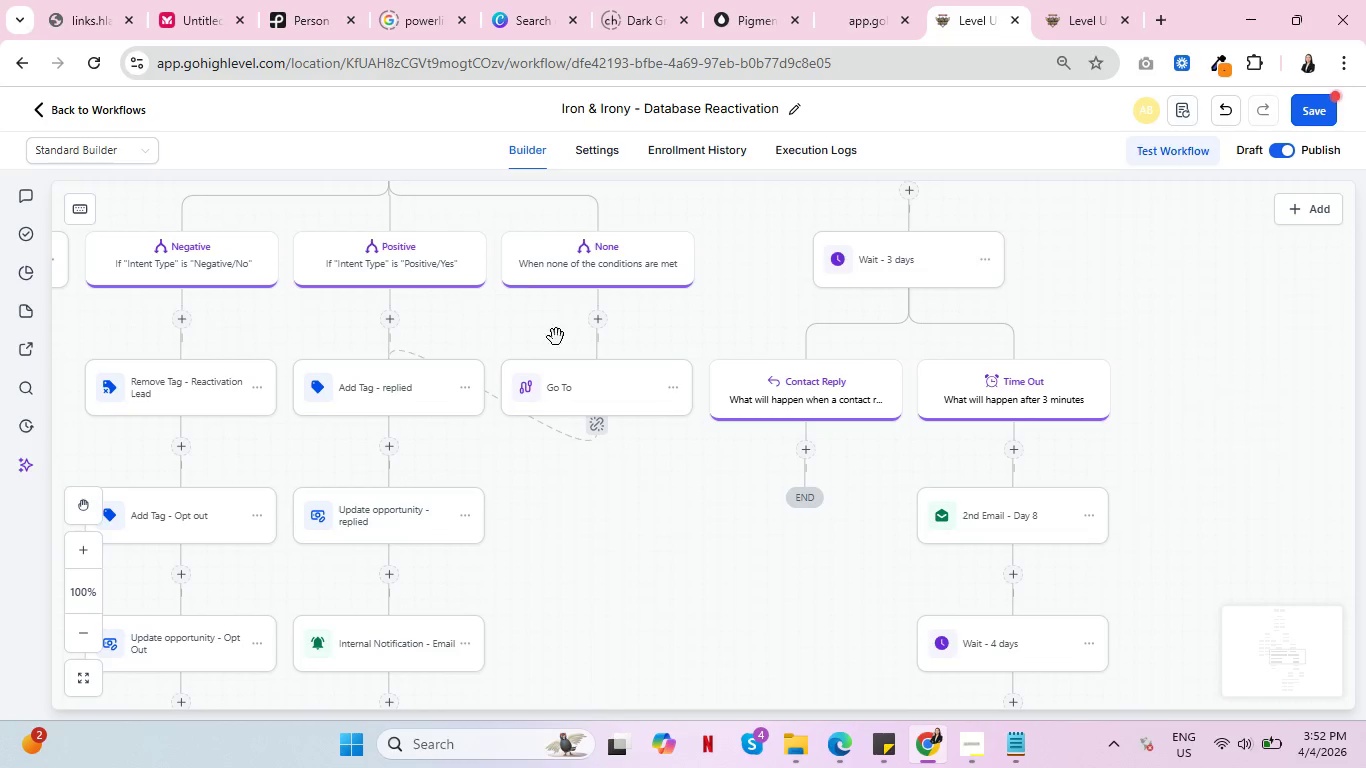 
scroll: coordinate [748, 347], scroll_direction: up, amount: 16.0
 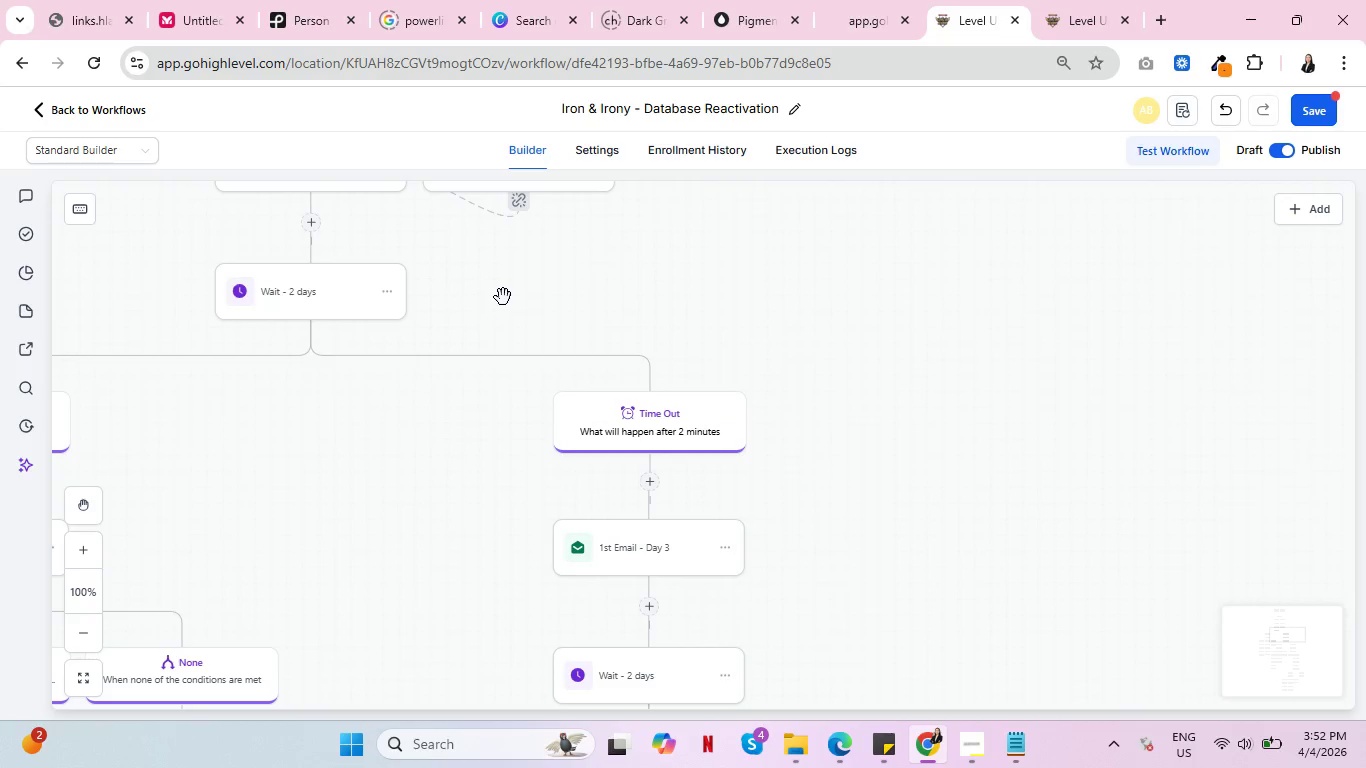 
left_click_drag(start_coordinate=[500, 294], to_coordinate=[812, 538])
 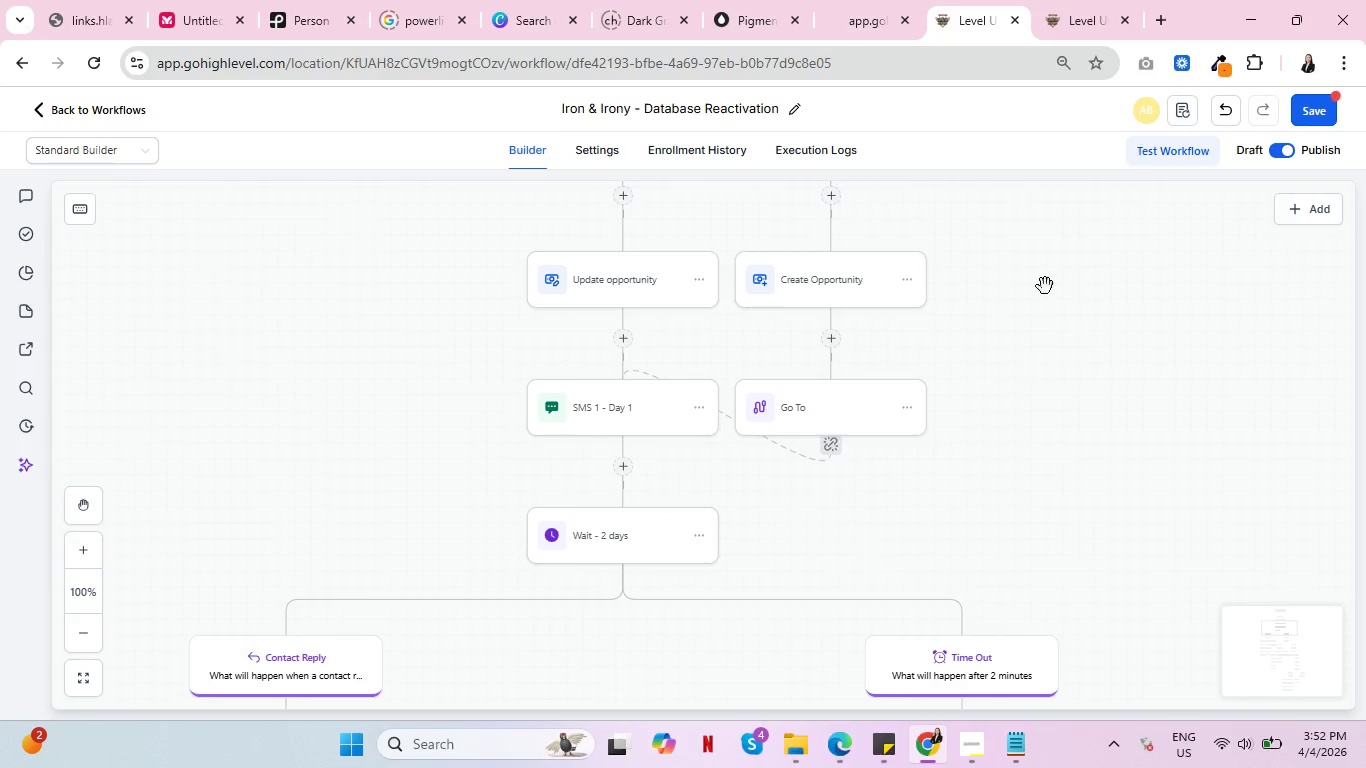 
left_click_drag(start_coordinate=[1041, 283], to_coordinate=[931, 556])
 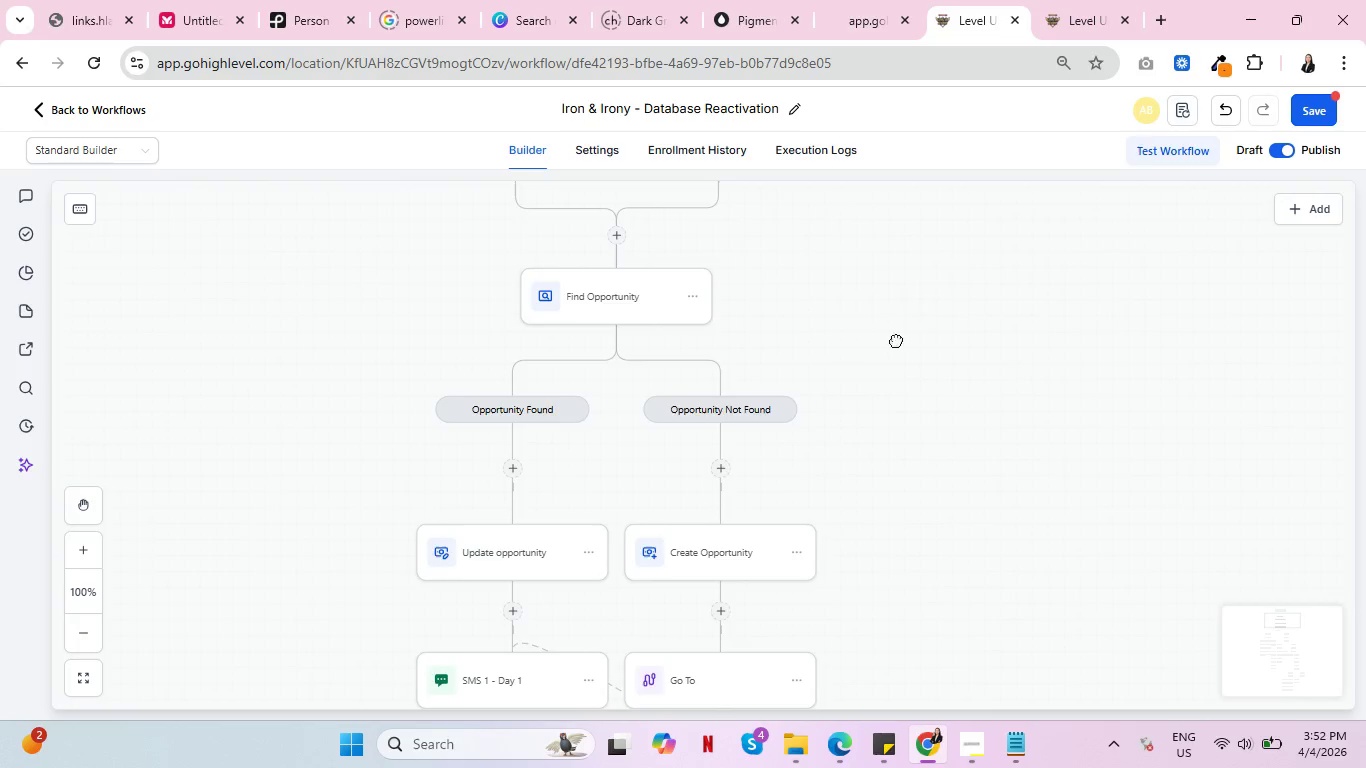 
left_click_drag(start_coordinate=[896, 303], to_coordinate=[910, 521])
 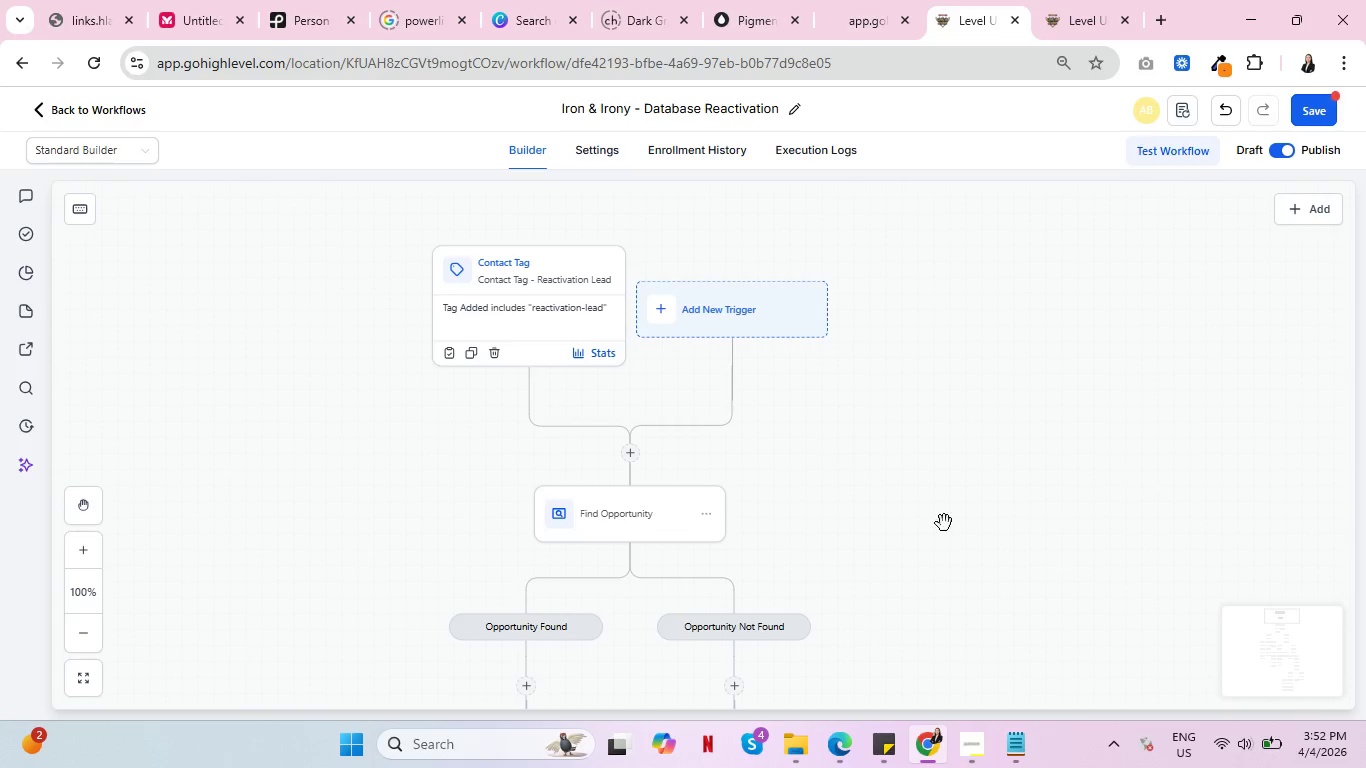 
left_click_drag(start_coordinate=[945, 523], to_coordinate=[935, 255])
 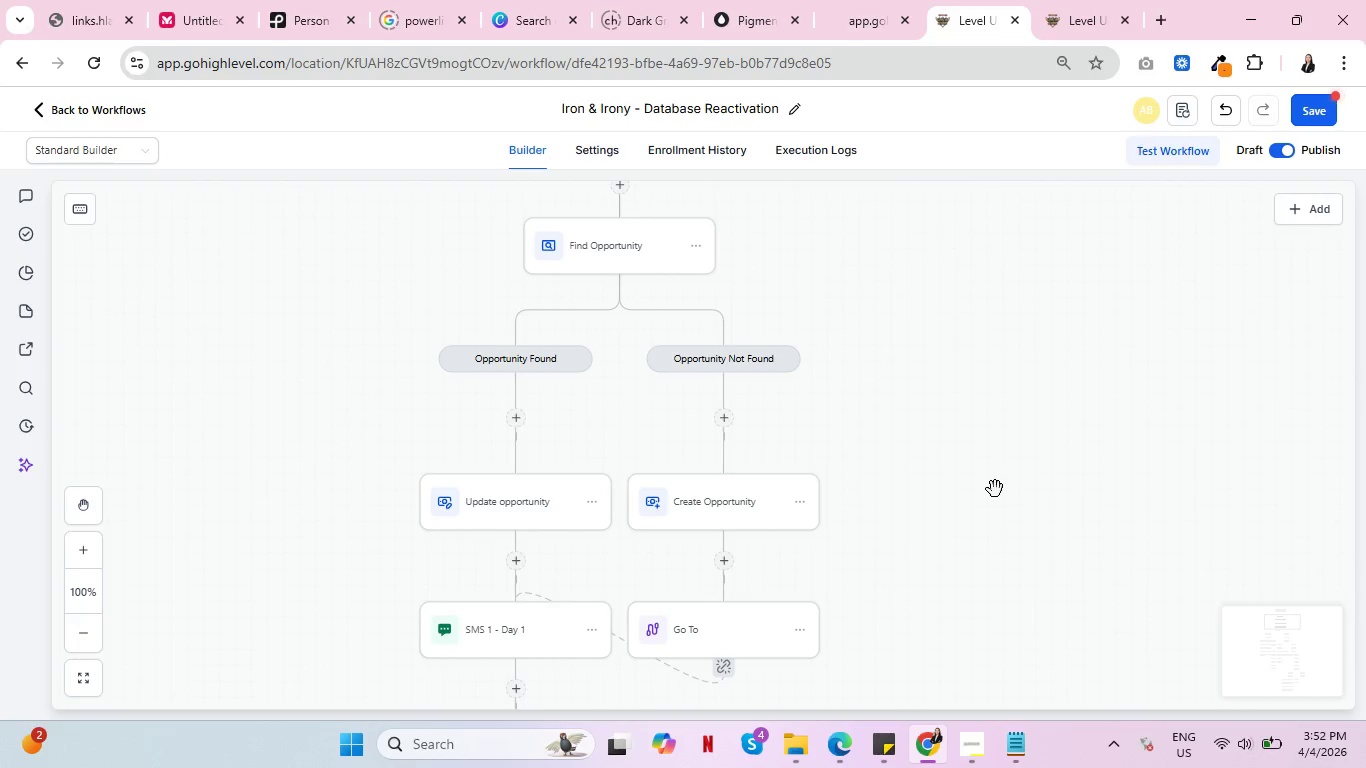 
left_click_drag(start_coordinate=[995, 489], to_coordinate=[974, 282])
 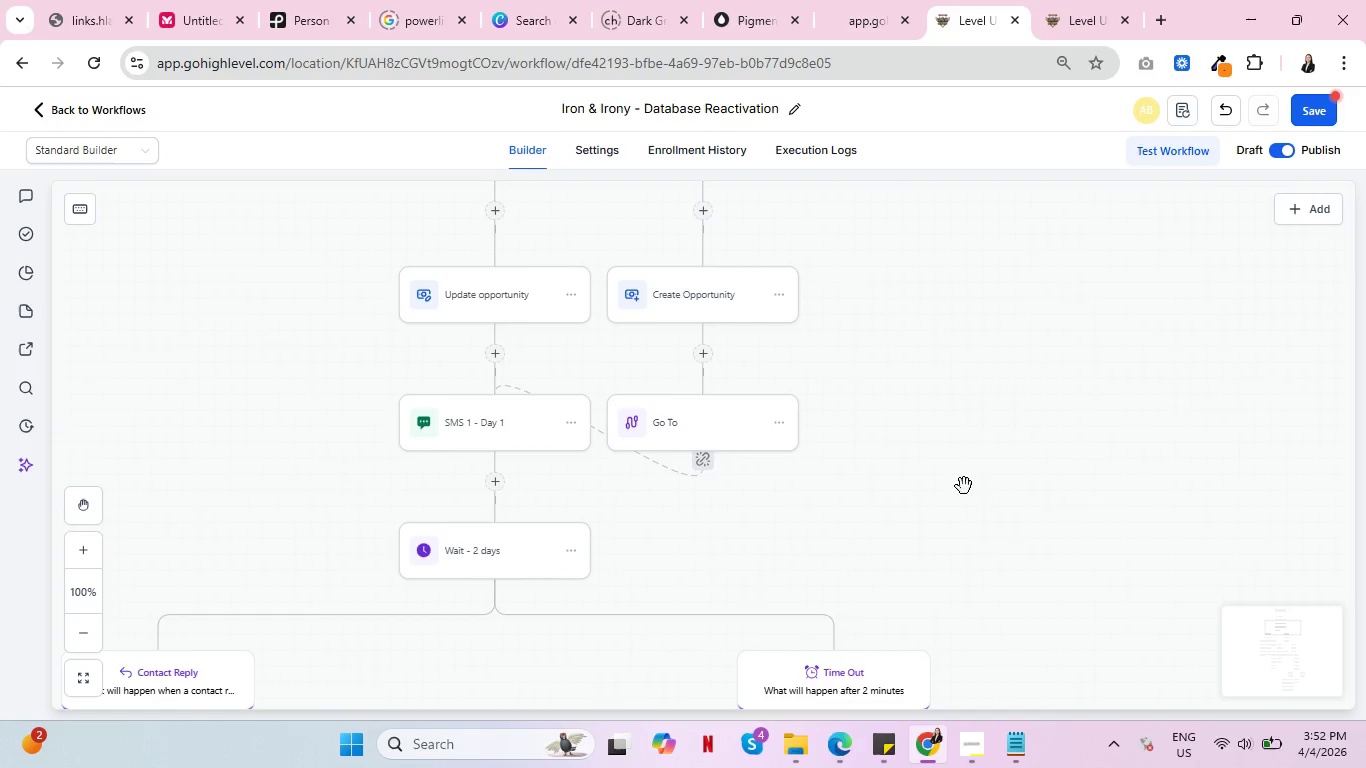 
left_click_drag(start_coordinate=[964, 486], to_coordinate=[969, 233])
 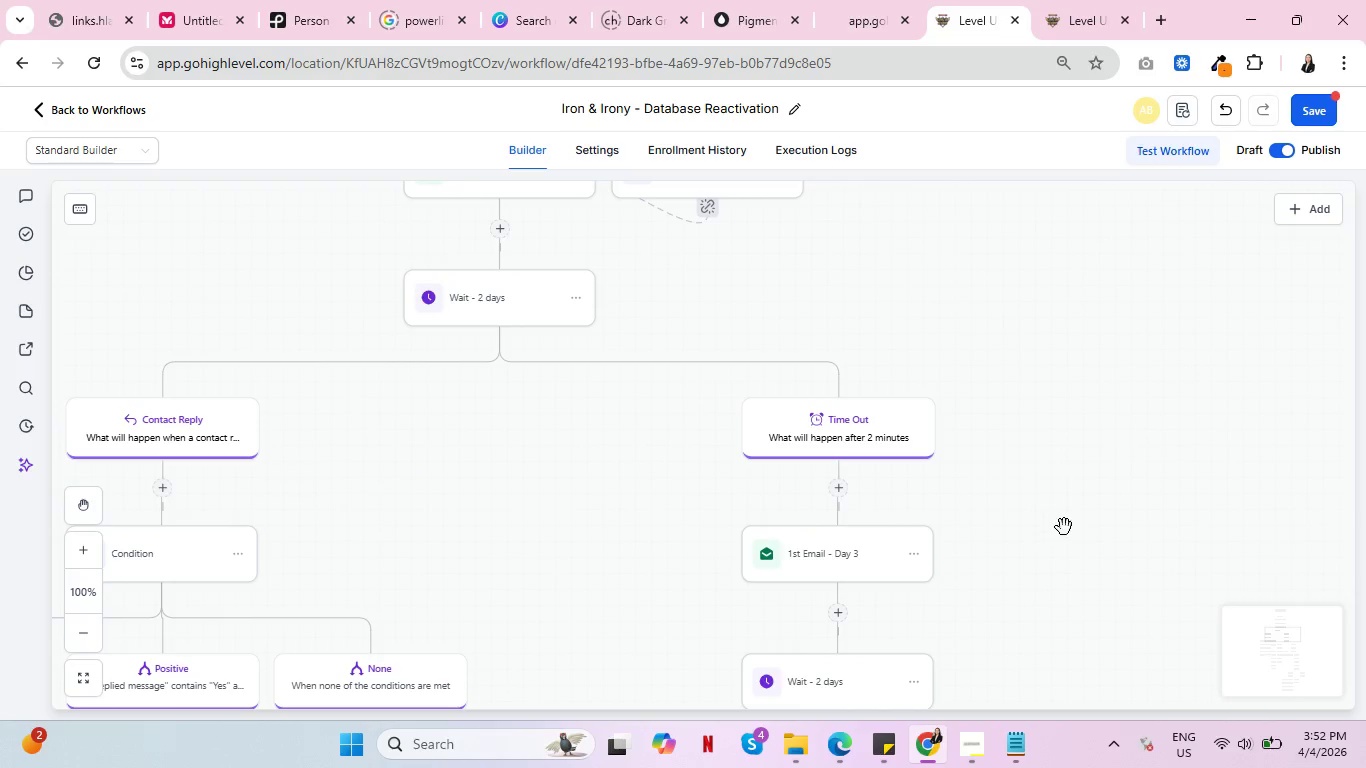 
left_click_drag(start_coordinate=[1065, 521], to_coordinate=[987, 246])
 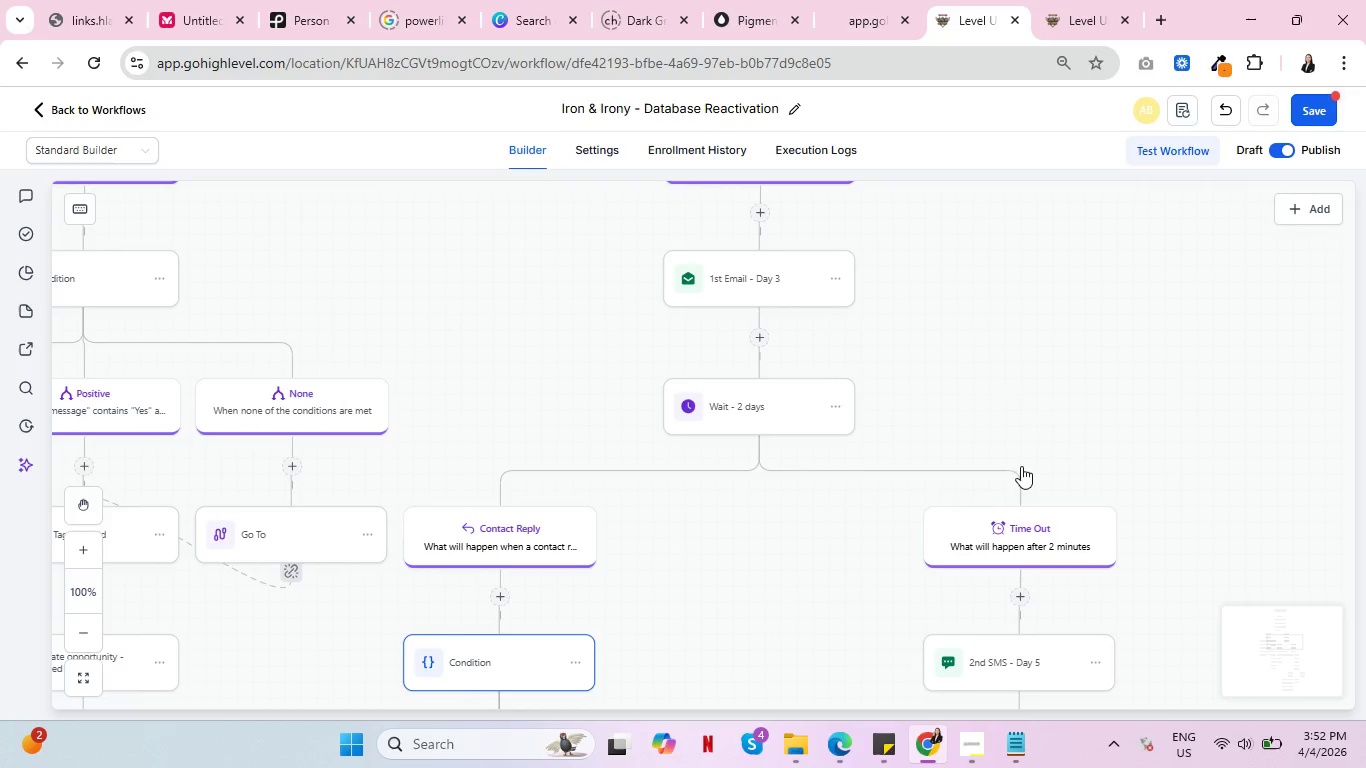 
left_click_drag(start_coordinate=[1021, 464], to_coordinate=[1025, 291])
 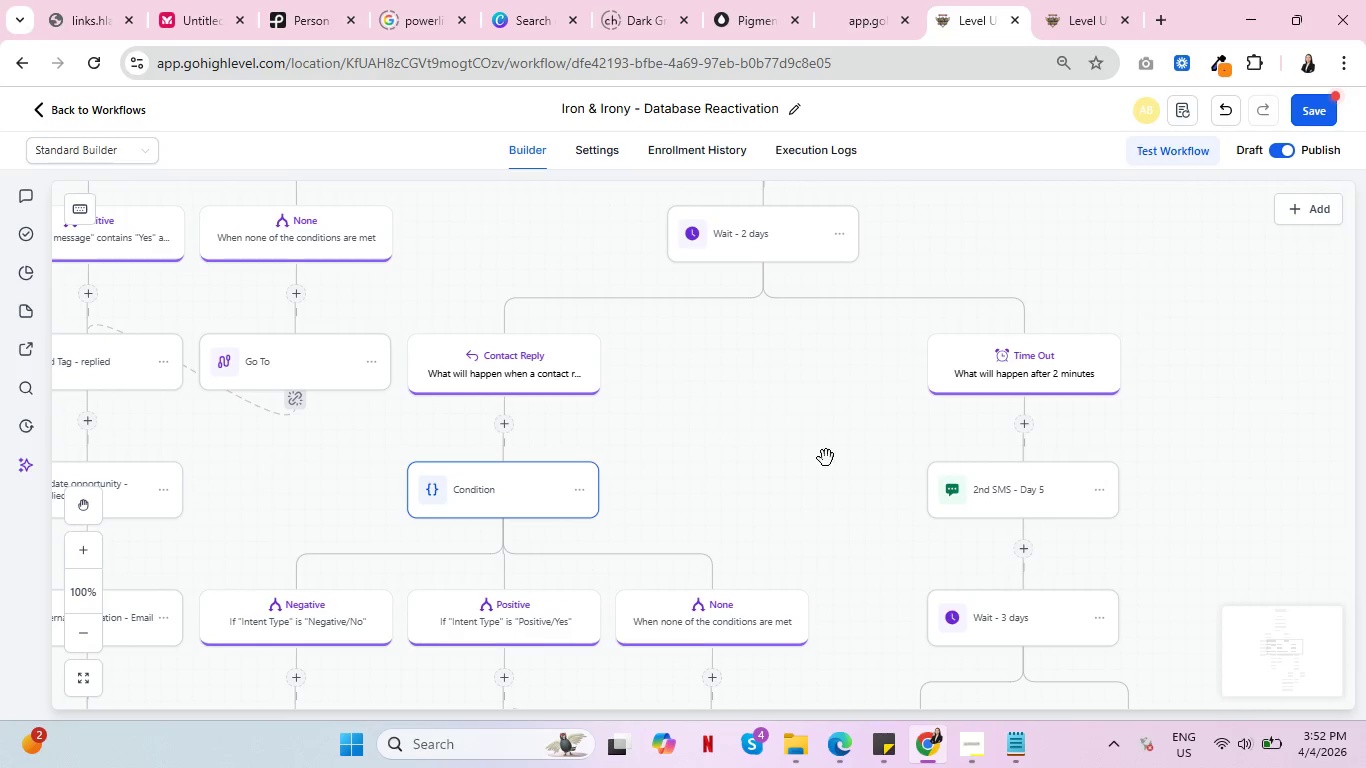 
left_click_drag(start_coordinate=[826, 458], to_coordinate=[756, 250])
 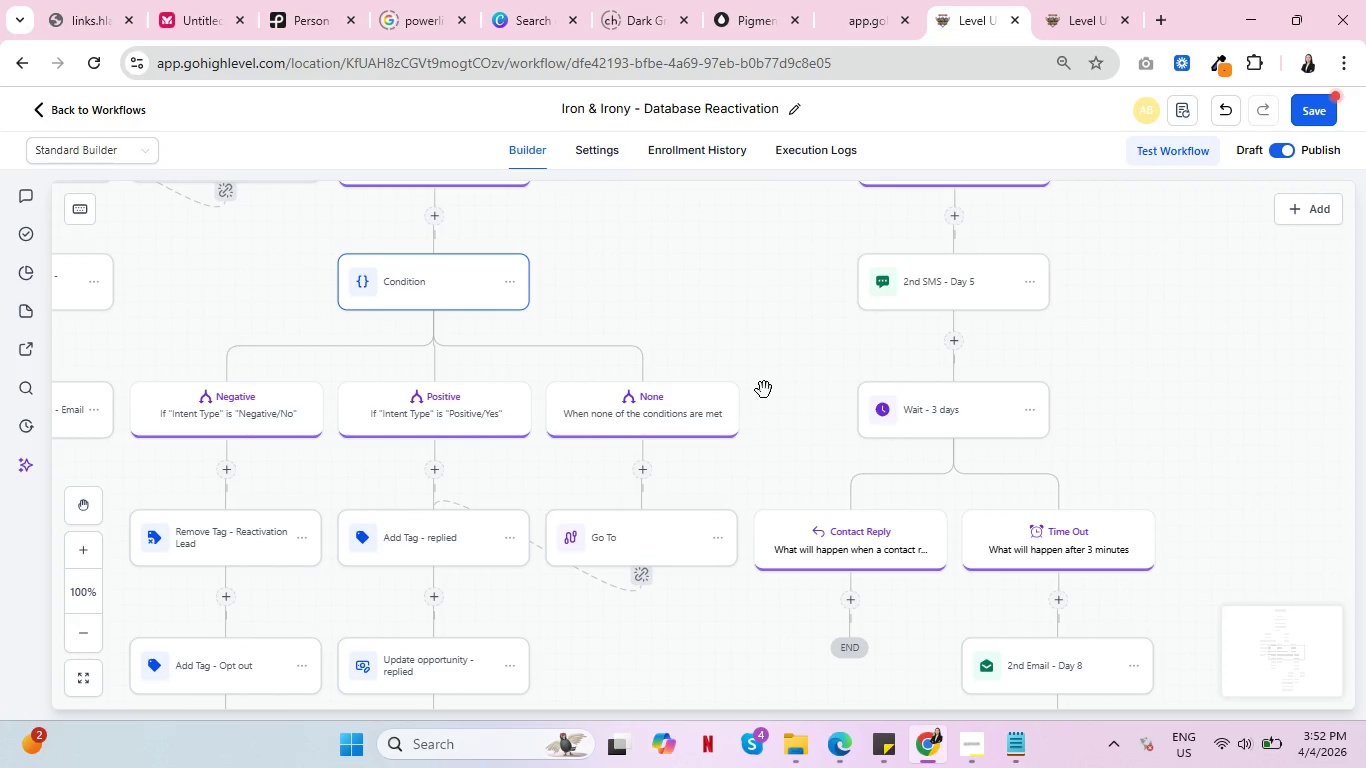 
left_click_drag(start_coordinate=[768, 384], to_coordinate=[757, 198])
 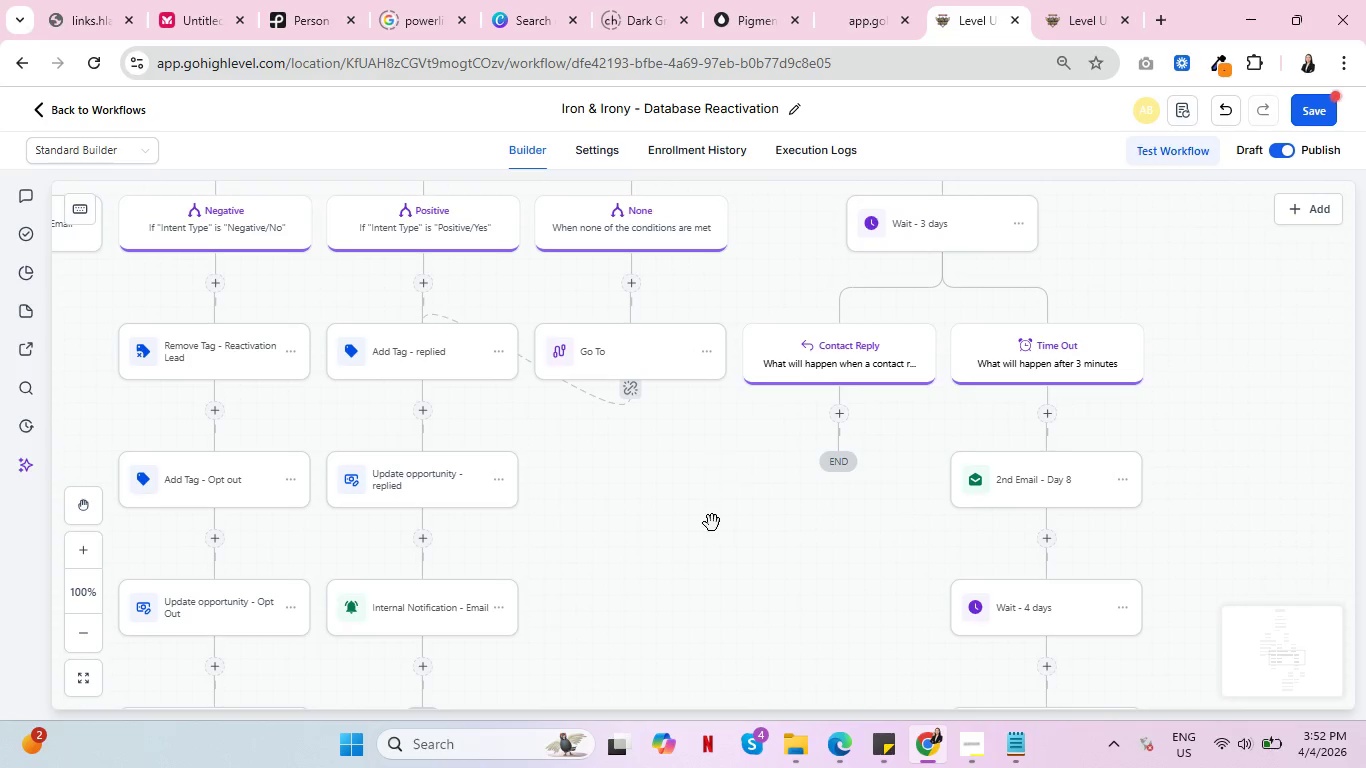 
left_click_drag(start_coordinate=[712, 523], to_coordinate=[621, 374])
 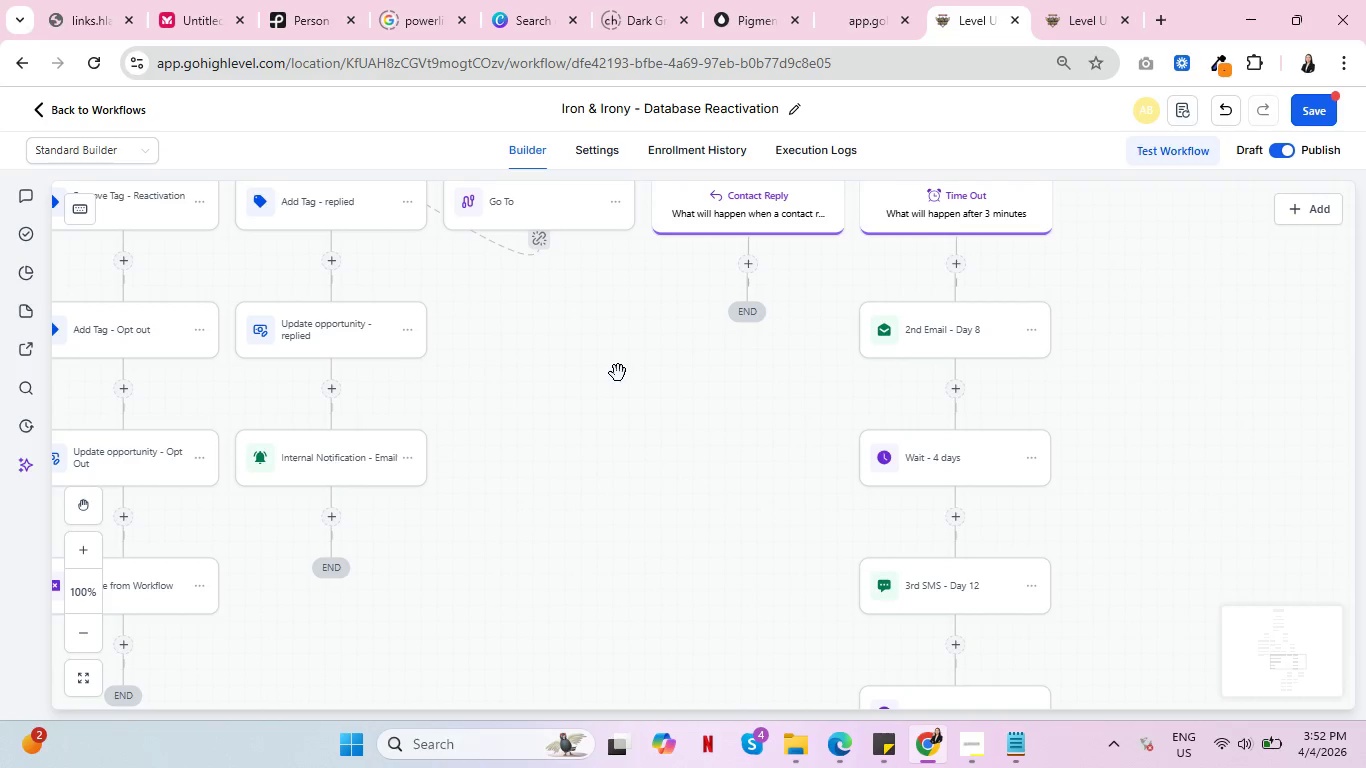 
key(Control+ControlLeft)
 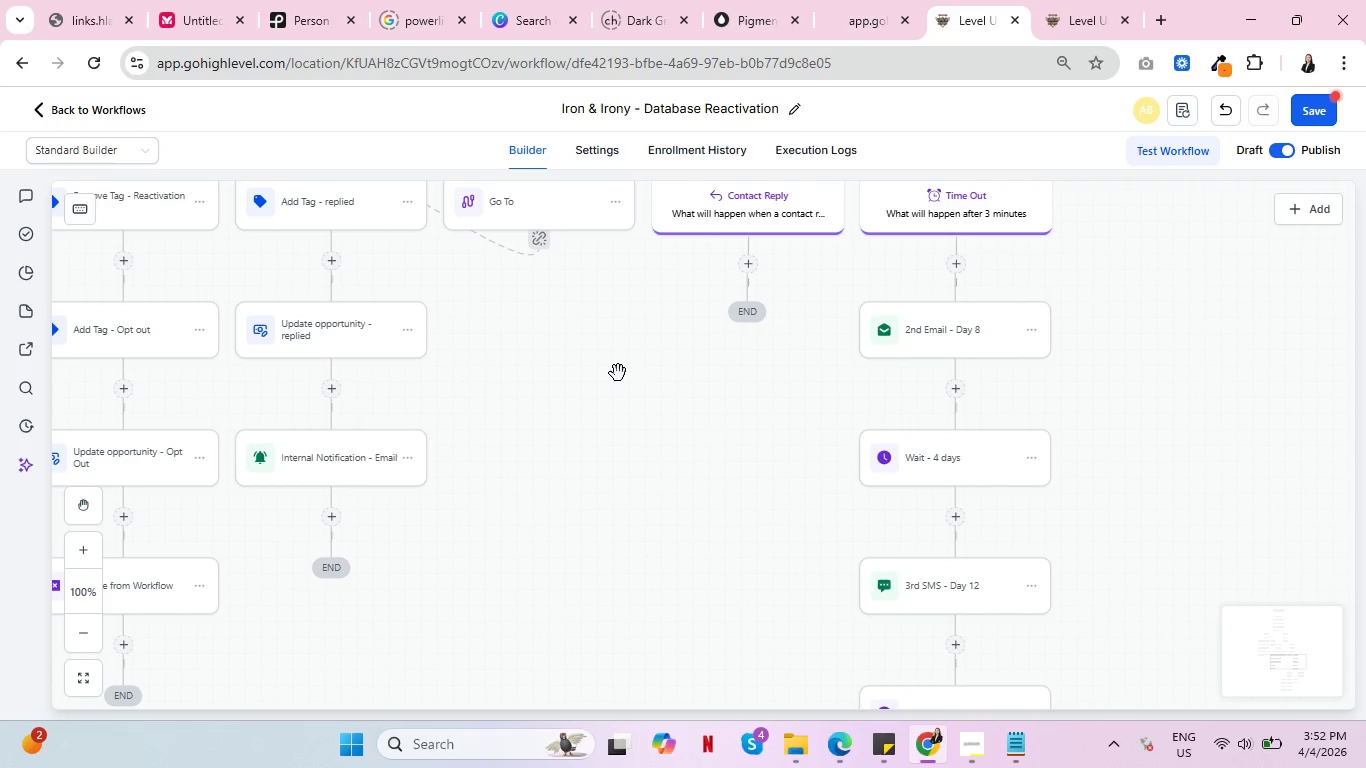 
key(Control+ControlLeft)
 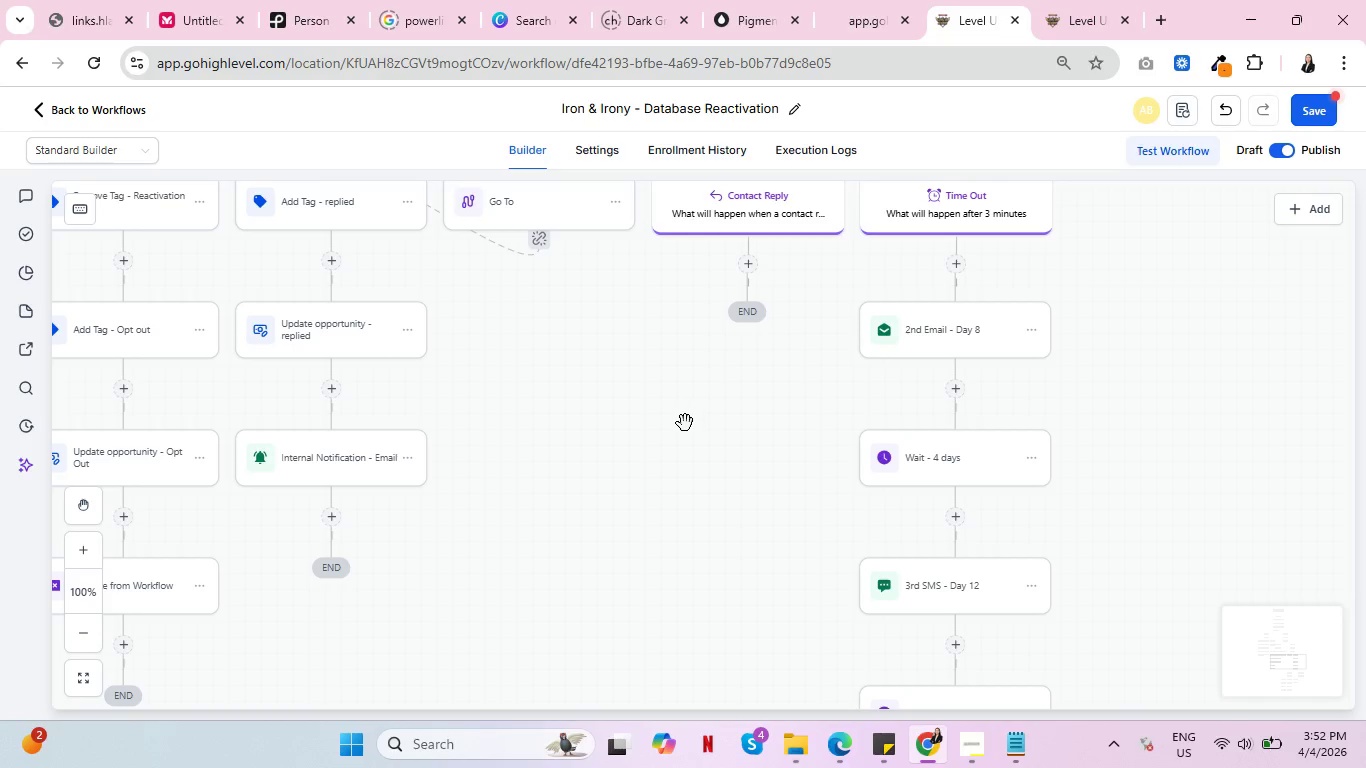 
left_click_drag(start_coordinate=[1119, 361], to_coordinate=[1148, 455])
 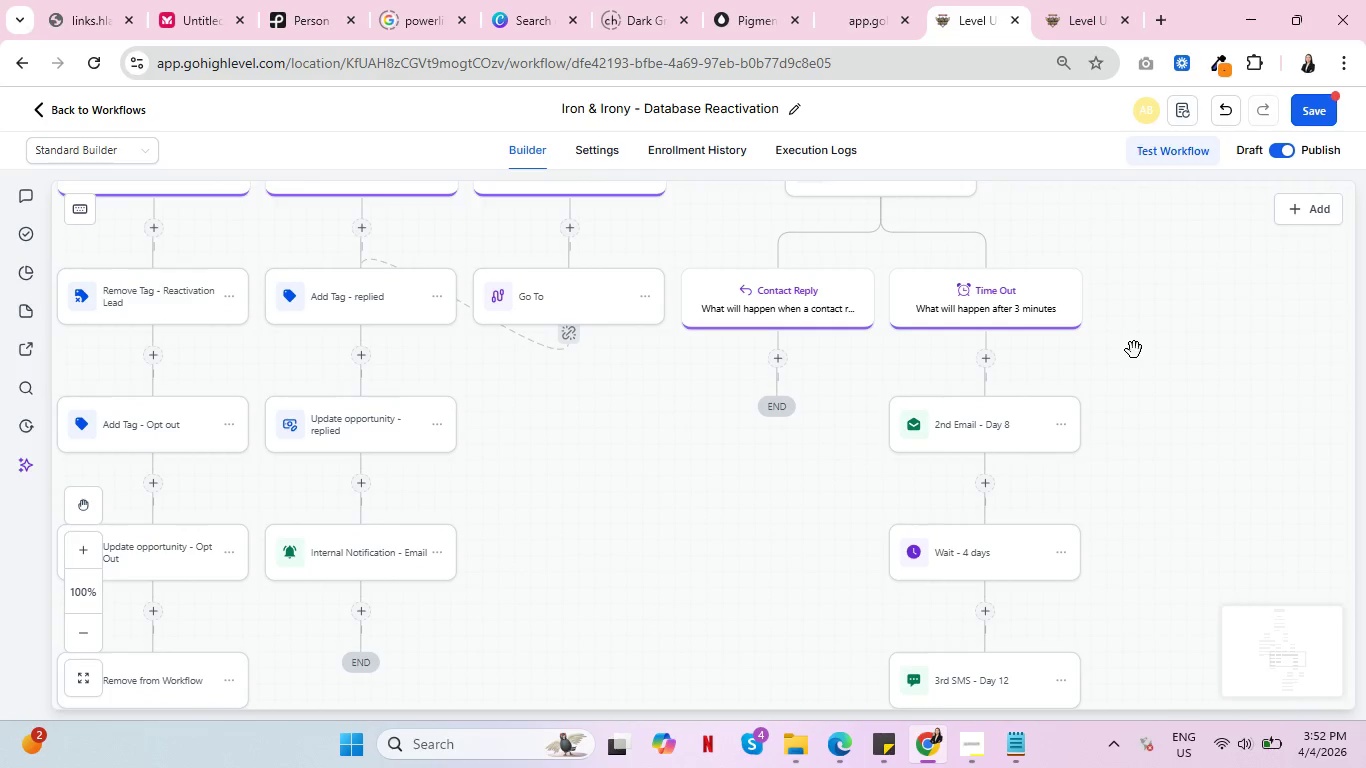 
left_click_drag(start_coordinate=[1134, 350], to_coordinate=[1123, 547])
 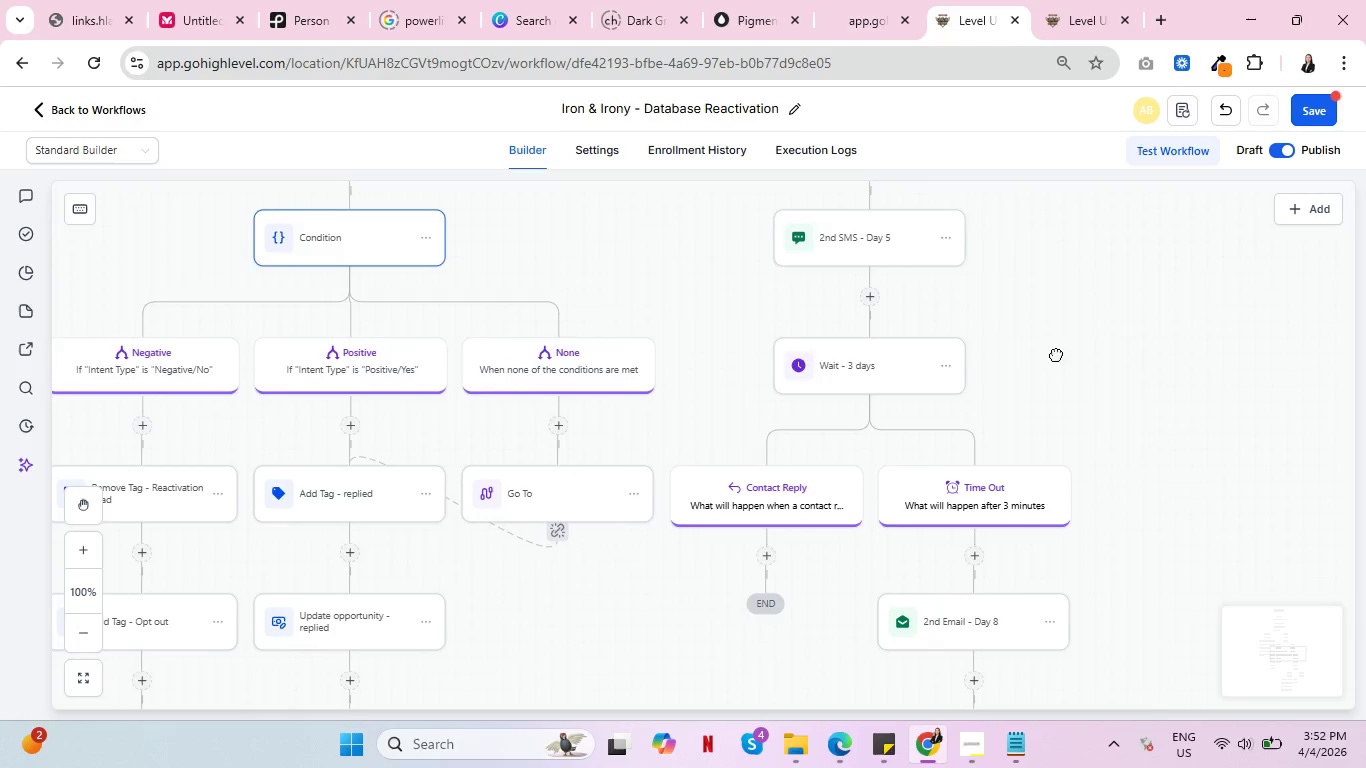 
left_click_drag(start_coordinate=[1056, 354], to_coordinate=[1083, 412])
 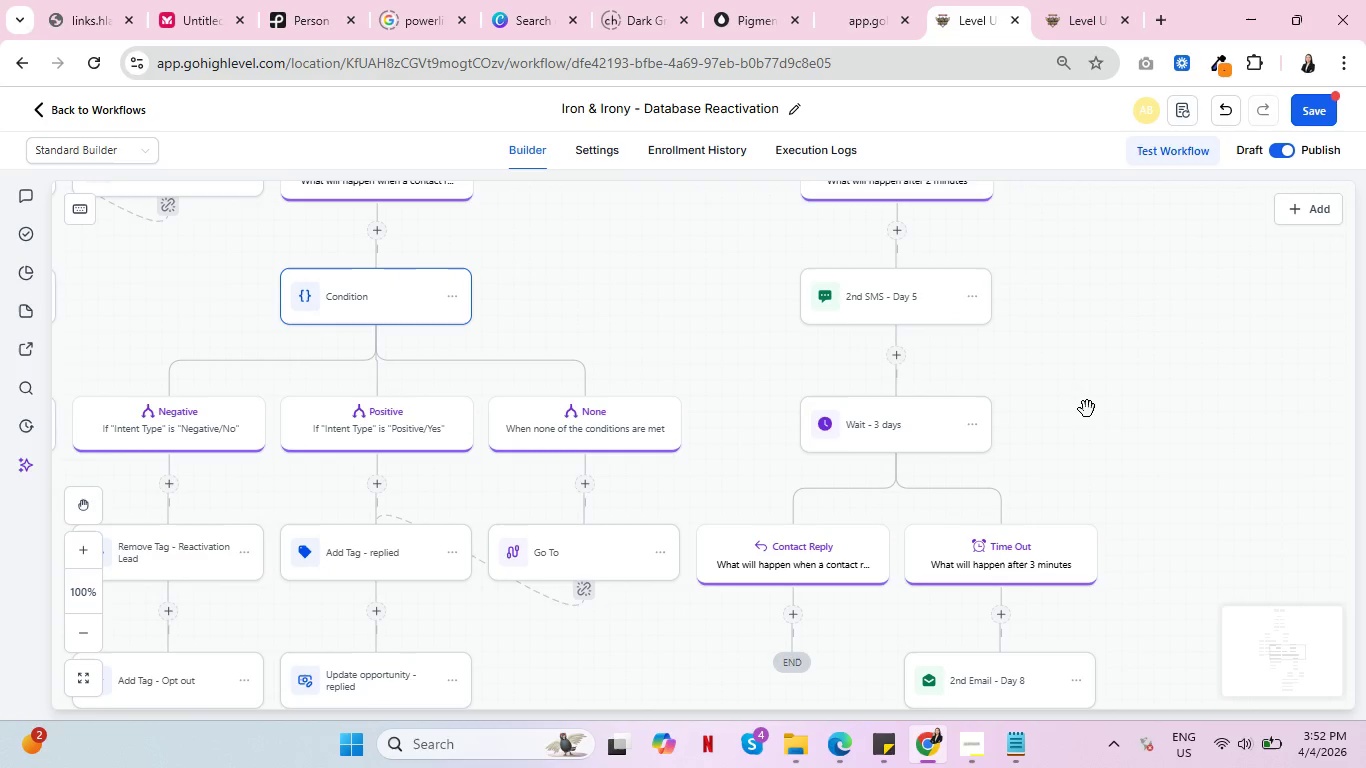 
scroll: coordinate [1098, 407], scroll_direction: up, amount: 2.0
 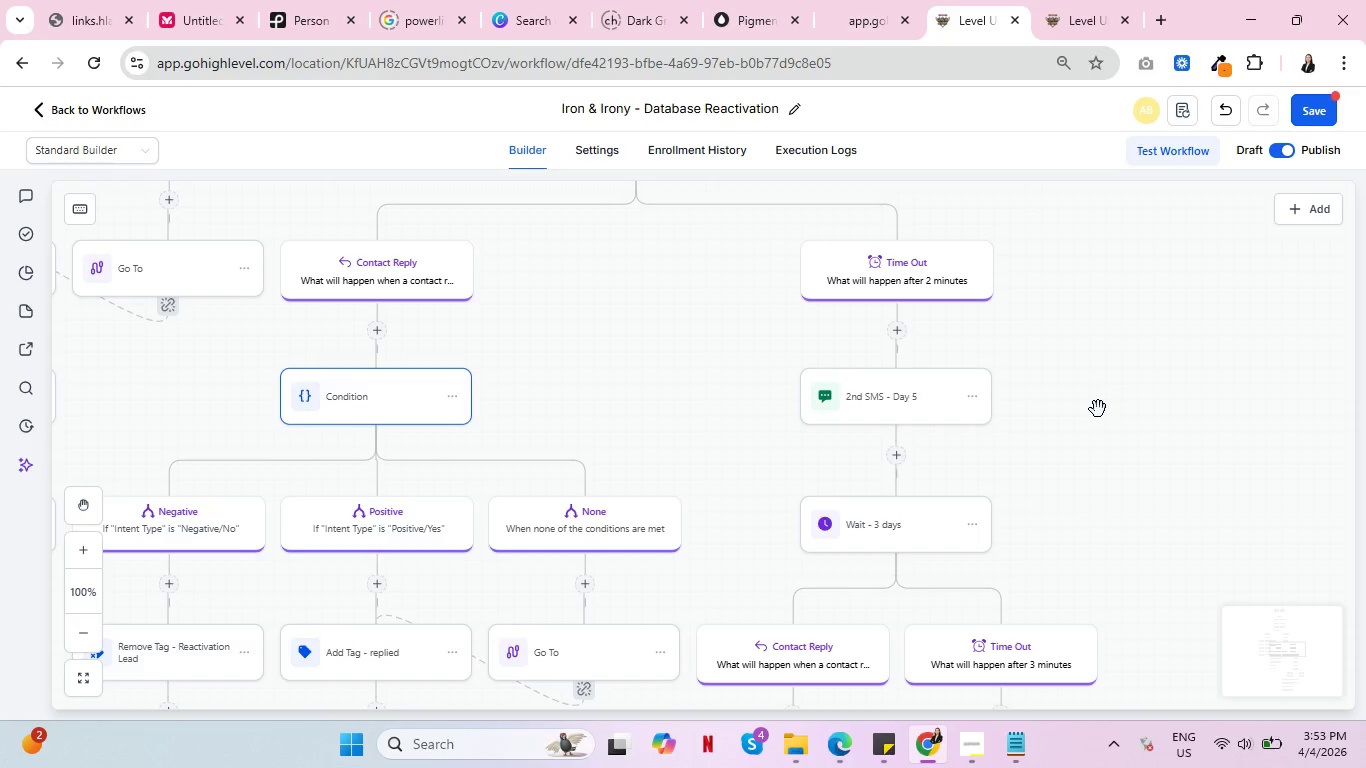 
wait(13.98)
 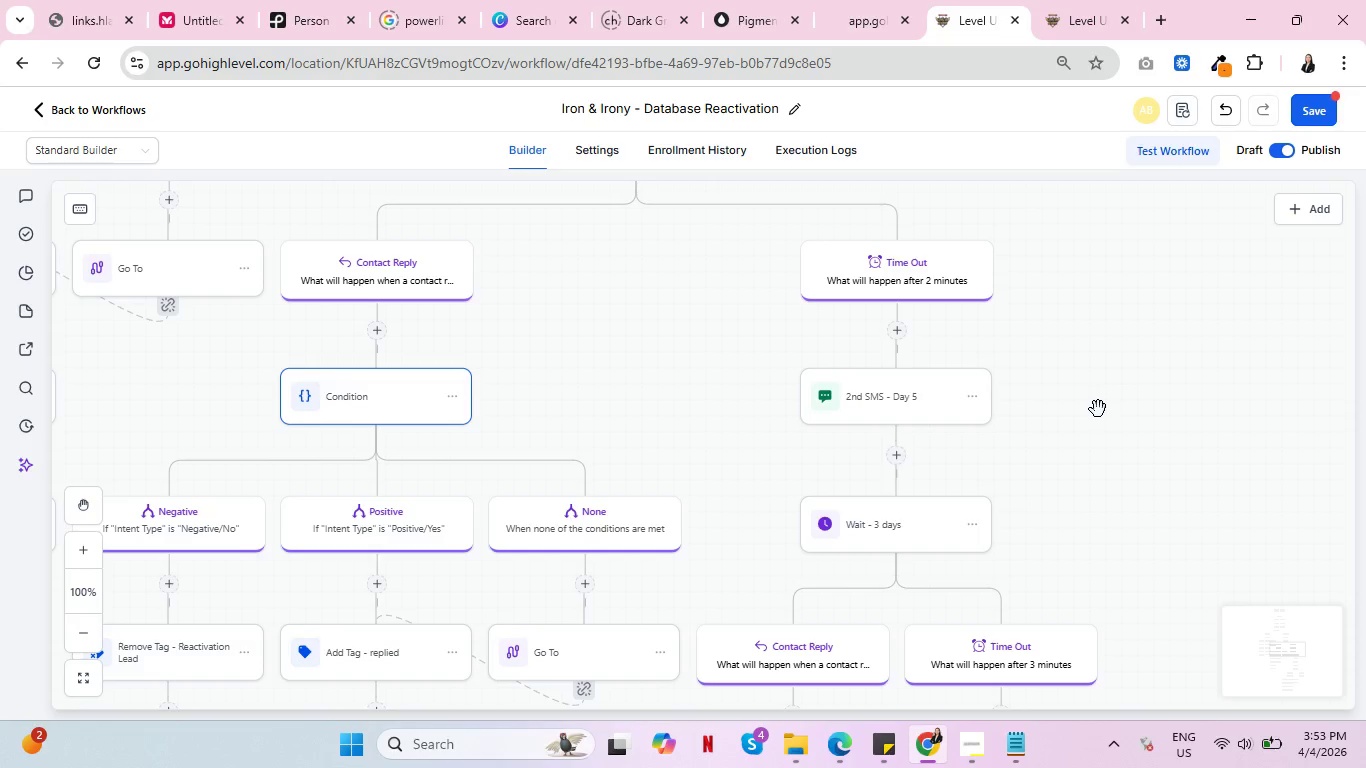 
left_click_drag(start_coordinate=[1121, 551], to_coordinate=[1110, 425])
 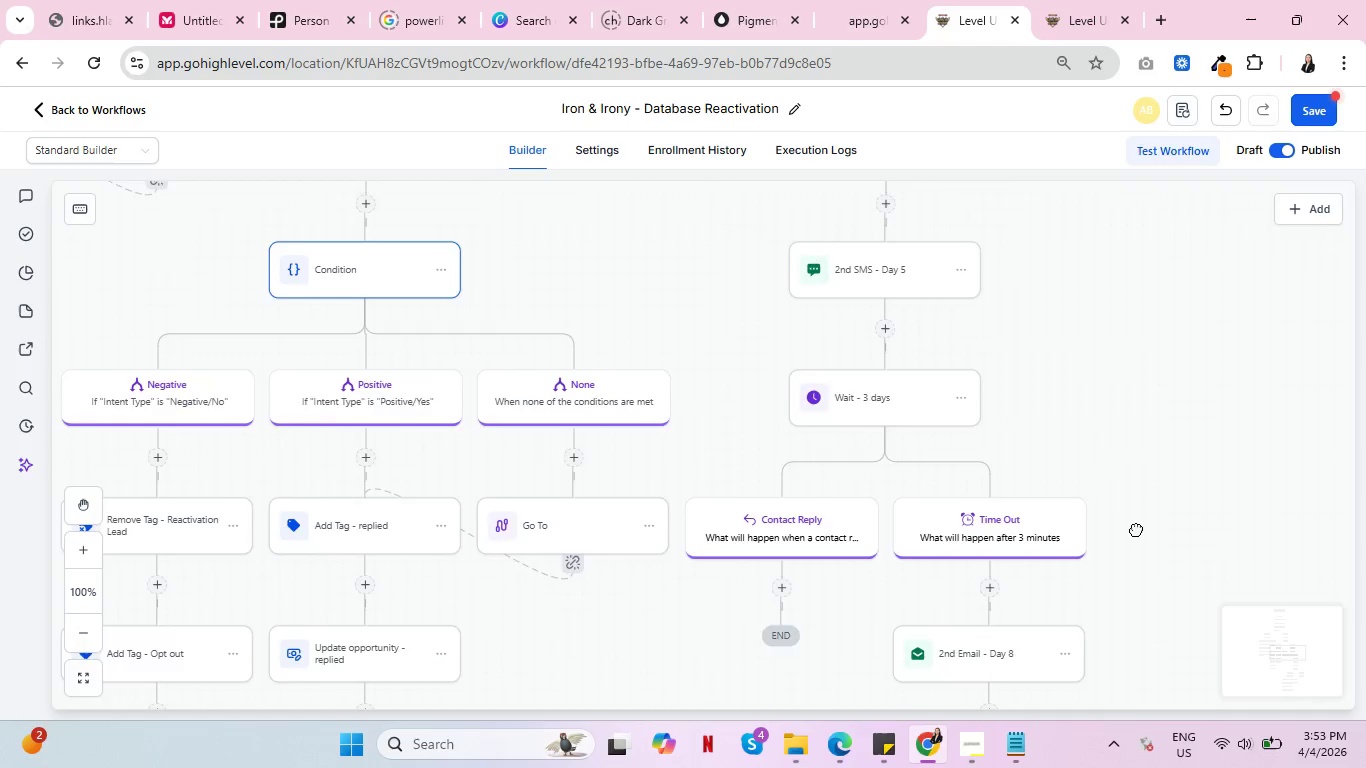 
left_click_drag(start_coordinate=[1135, 533], to_coordinate=[1097, 388])
 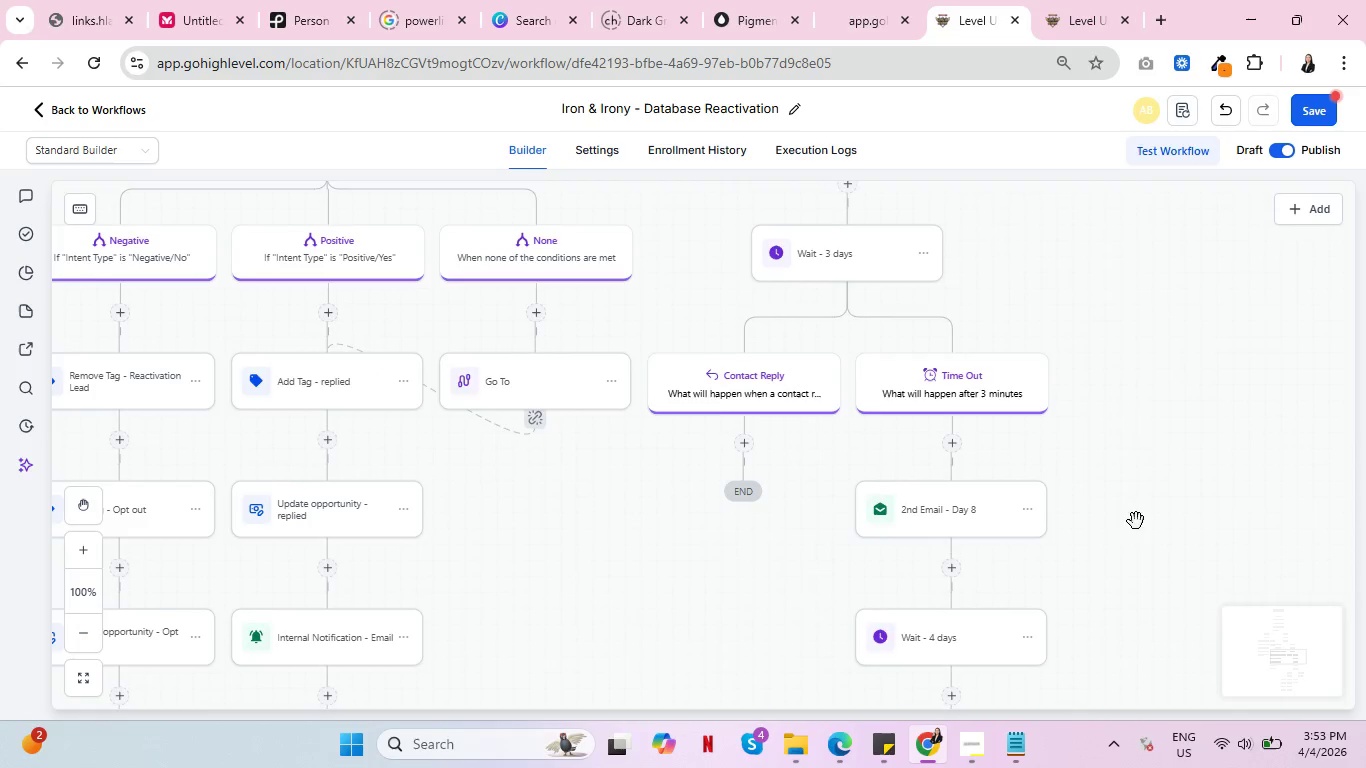 
left_click_drag(start_coordinate=[1136, 518], to_coordinate=[1057, 428])
 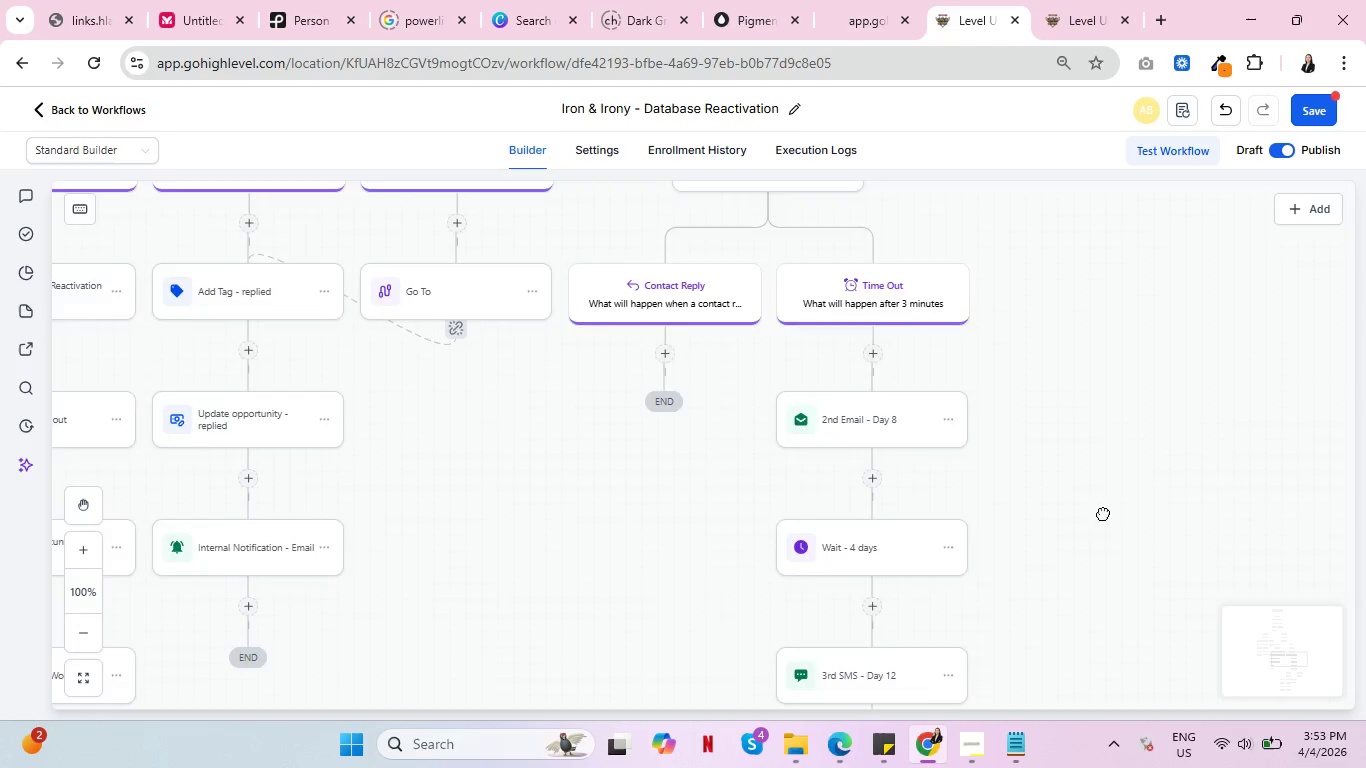 
left_click_drag(start_coordinate=[1104, 522], to_coordinate=[990, 470])
 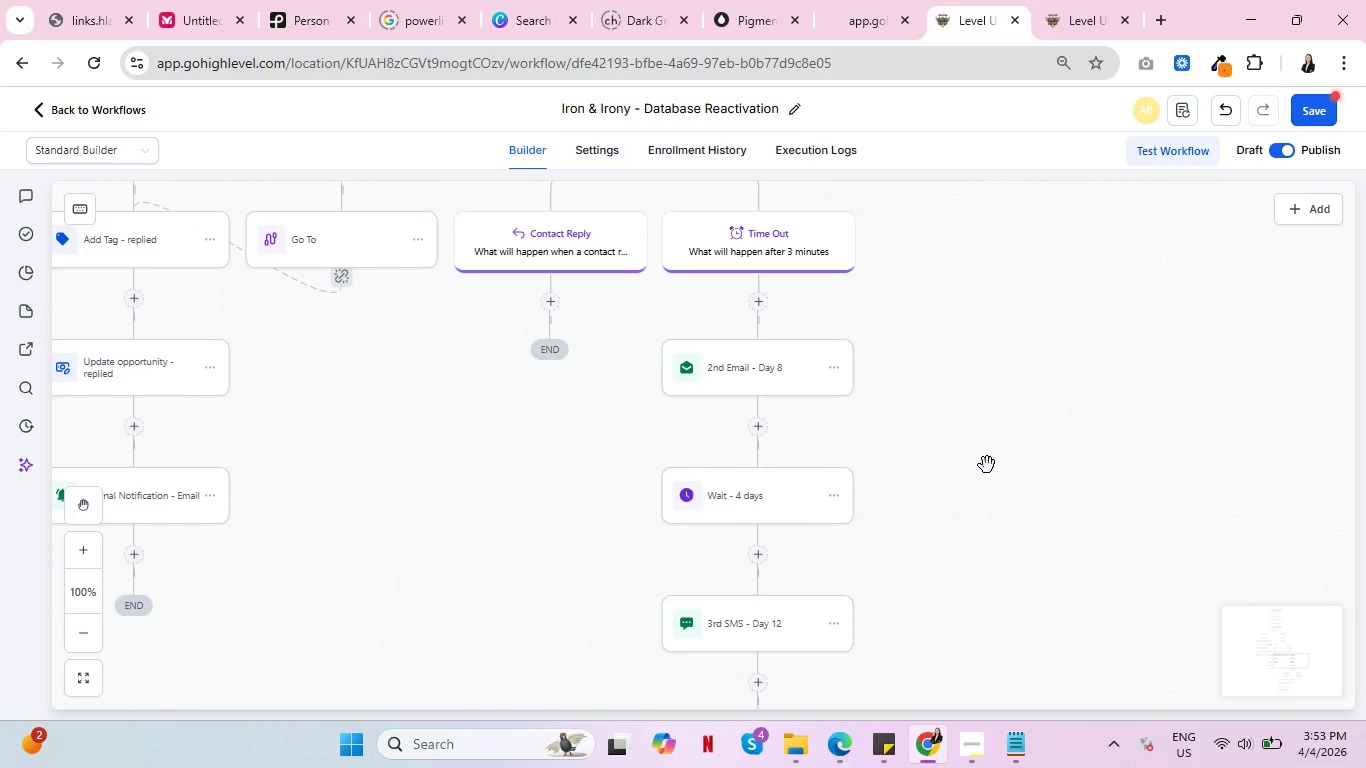 
key(Control+ControlLeft)
 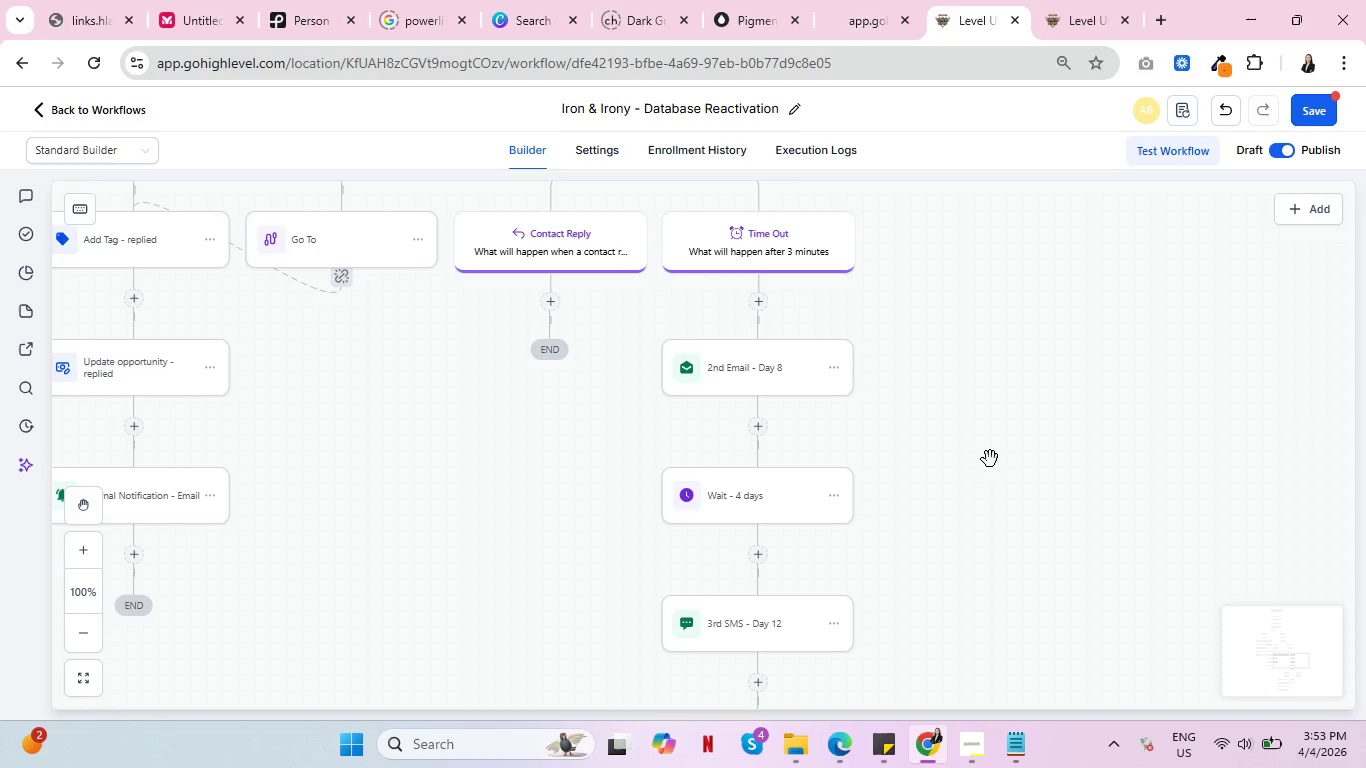 
key(Control+ControlLeft)
 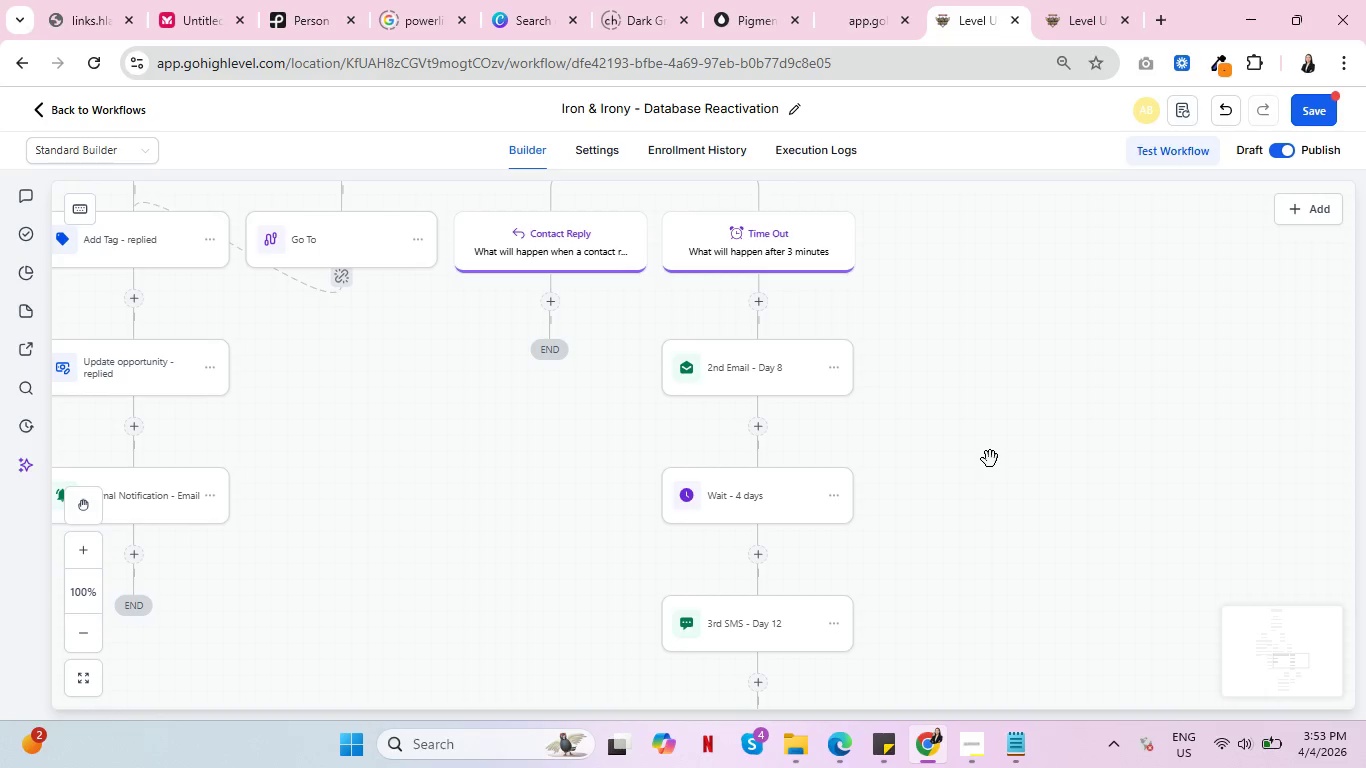 
key(Control+ControlLeft)
 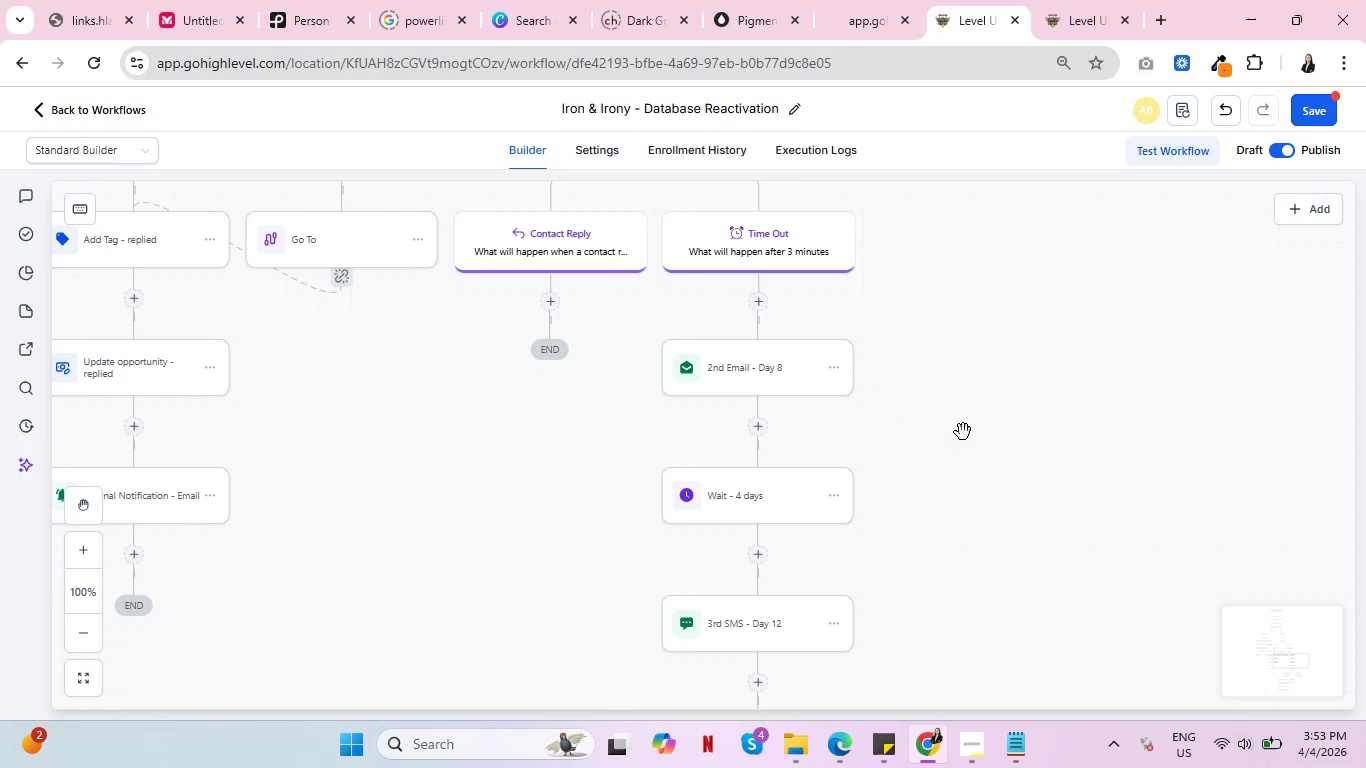 
left_click_drag(start_coordinate=[963, 432], to_coordinate=[1039, 554])
 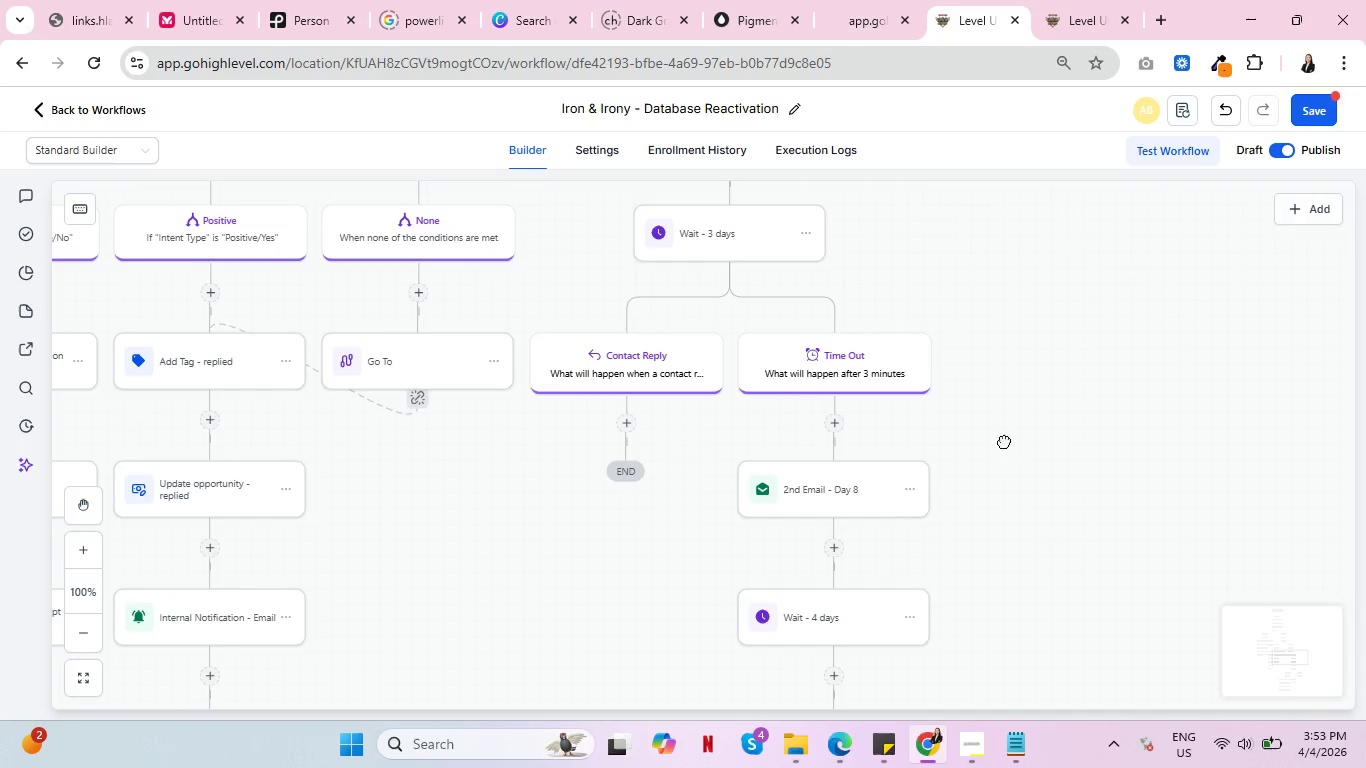 
left_click_drag(start_coordinate=[1004, 441], to_coordinate=[1107, 491])
 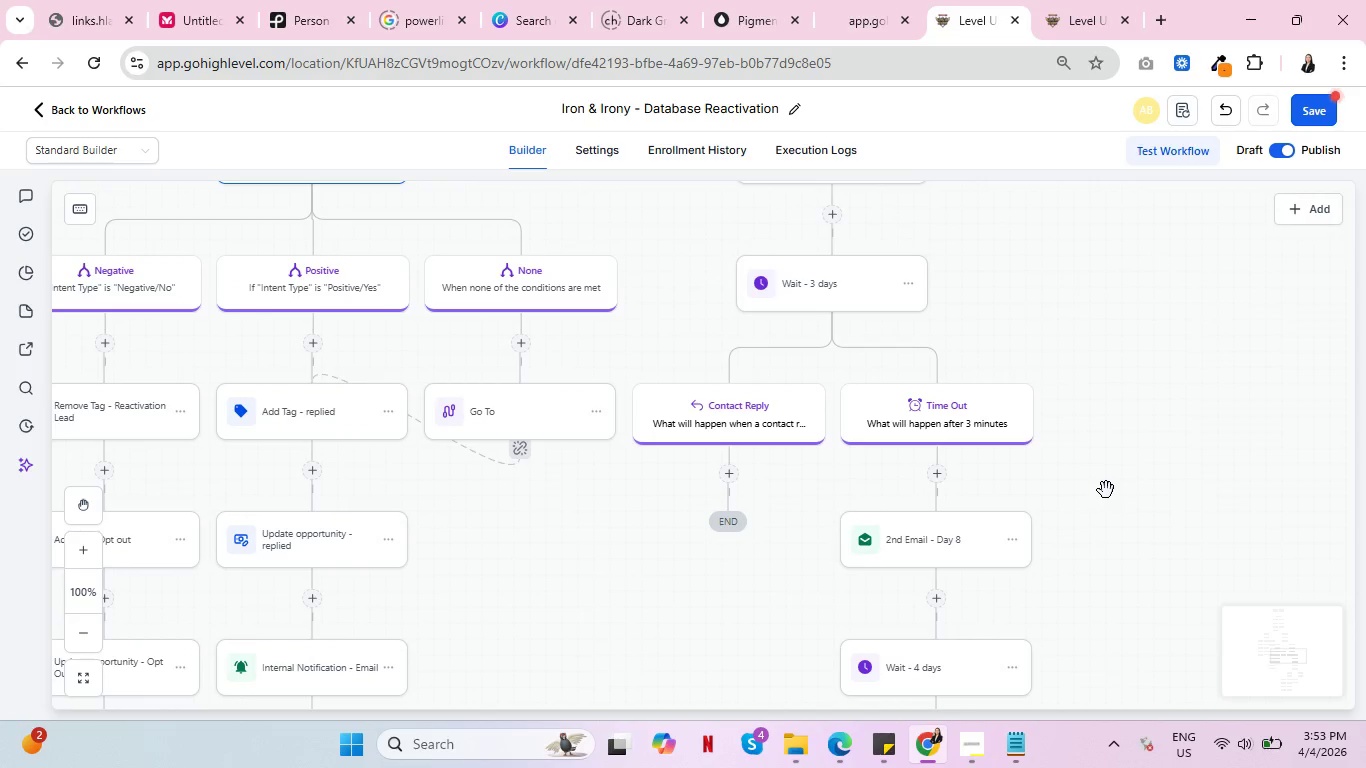 
key(Control+ControlLeft)
 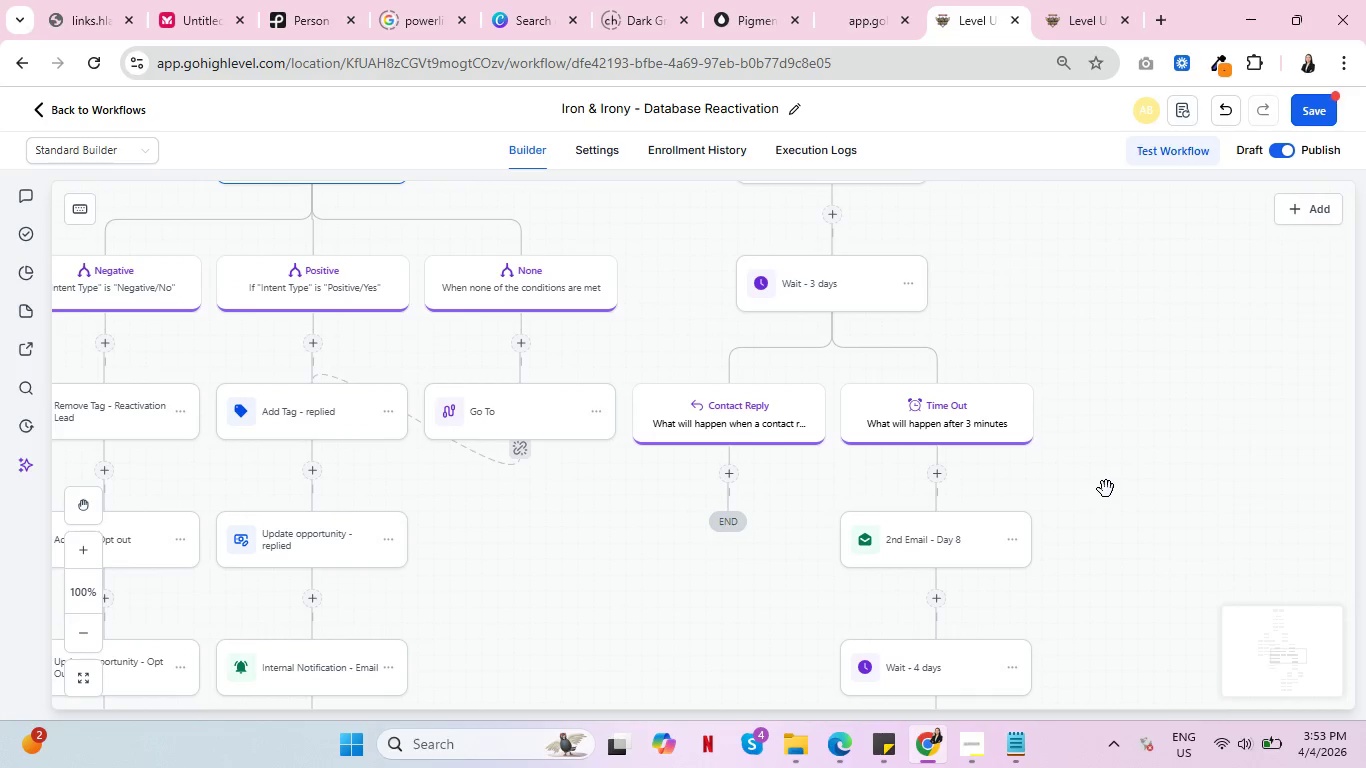 
key(Control+ControlLeft)
 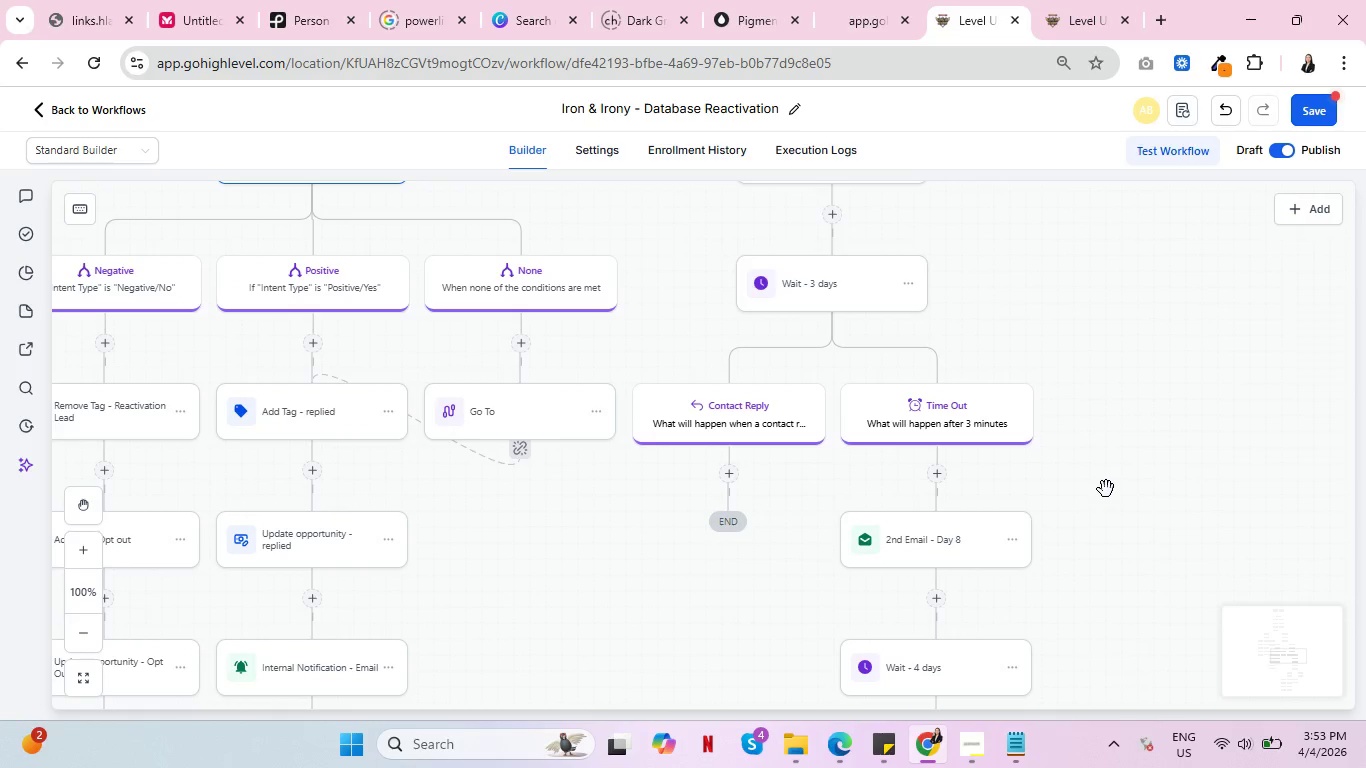 
key(Control+ControlLeft)
 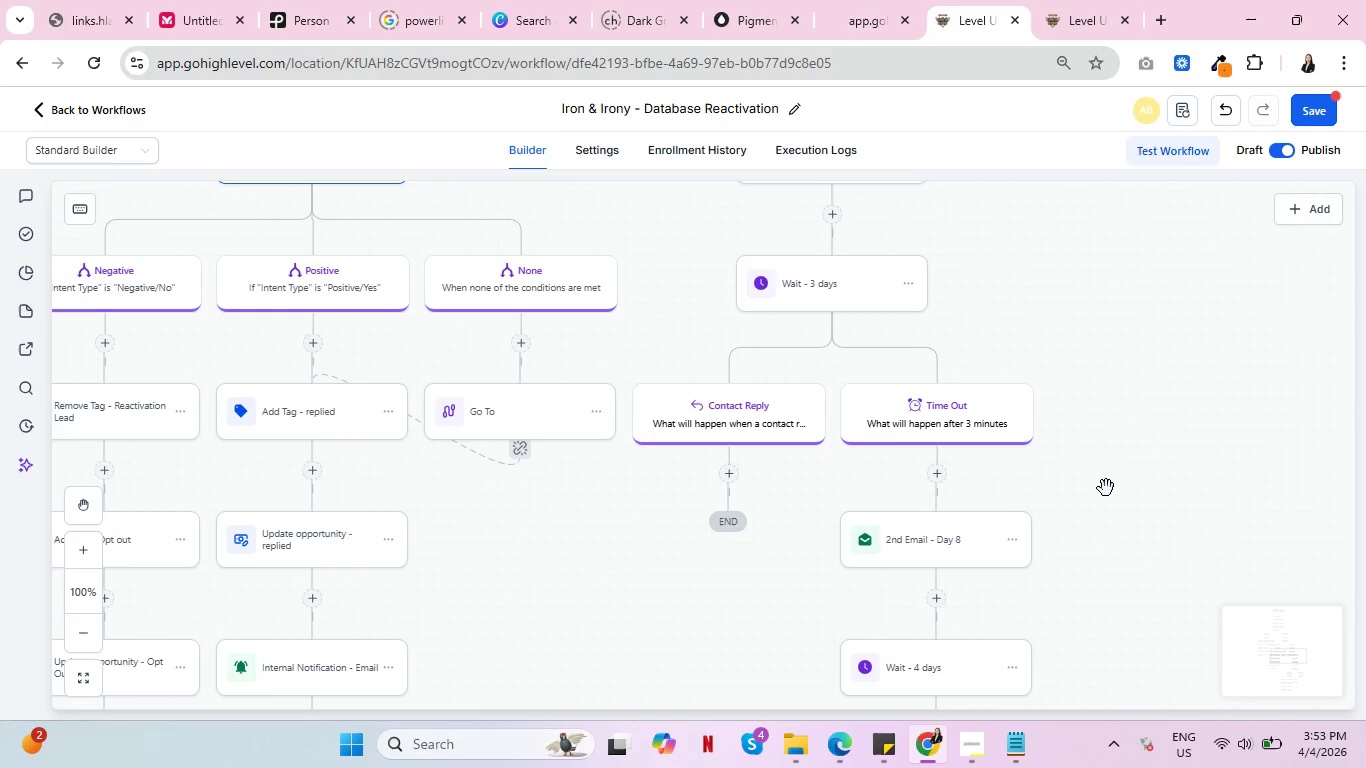 
key(Control+ControlLeft)
 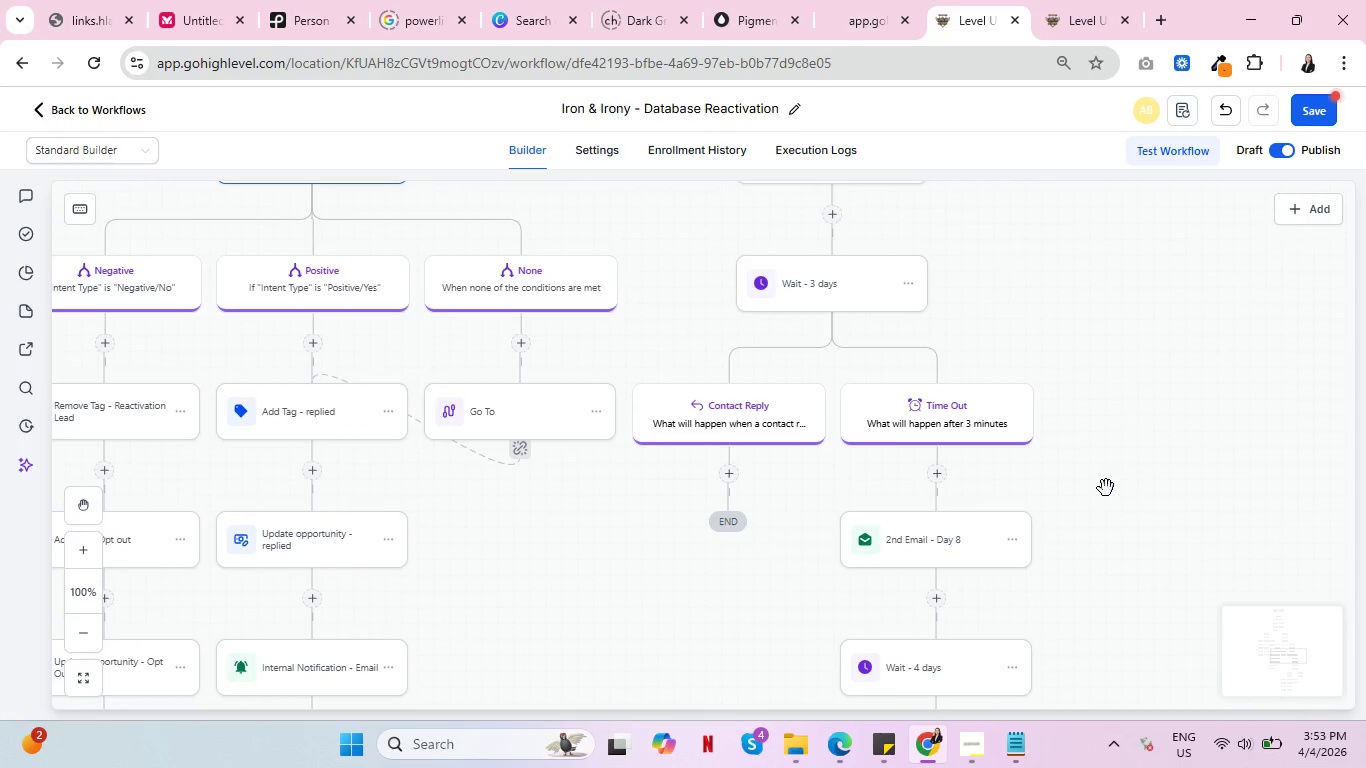 
key(Control+ControlLeft)
 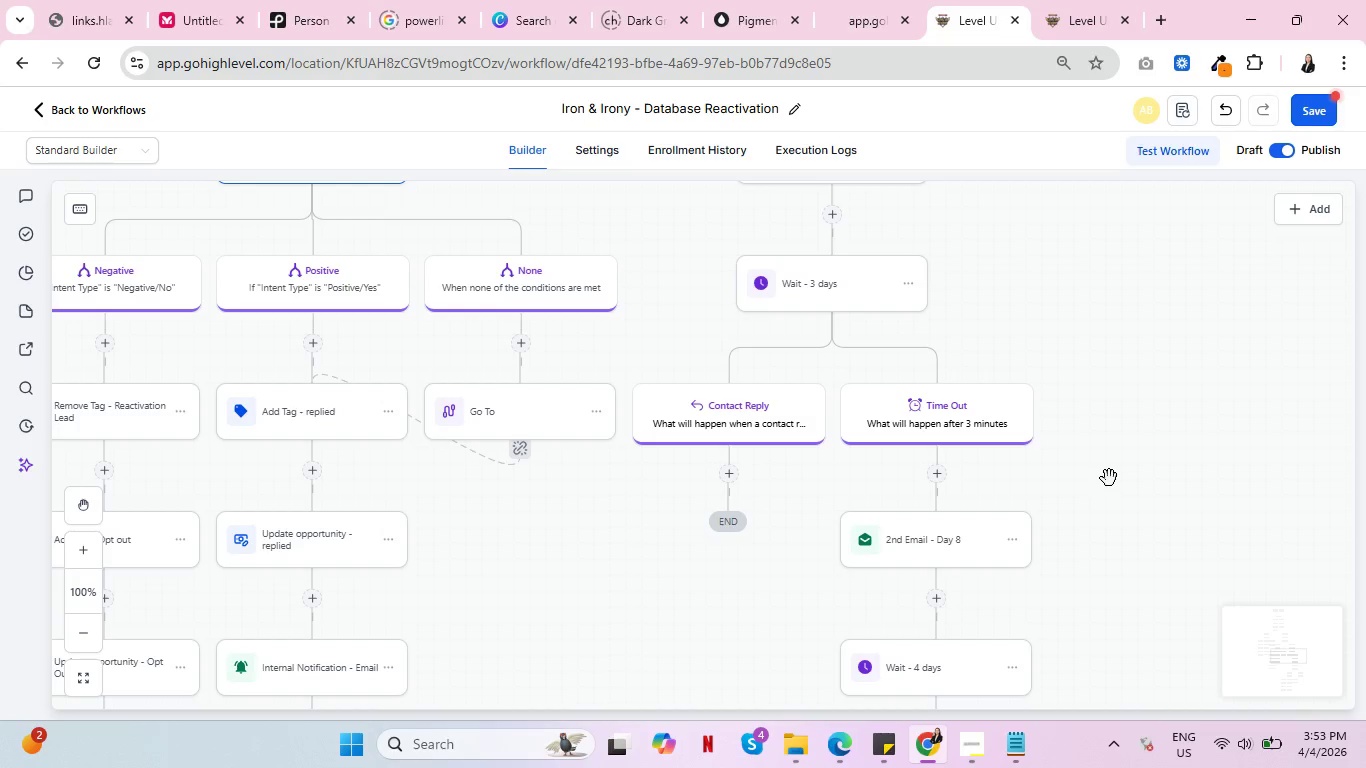 
wait(6.51)
 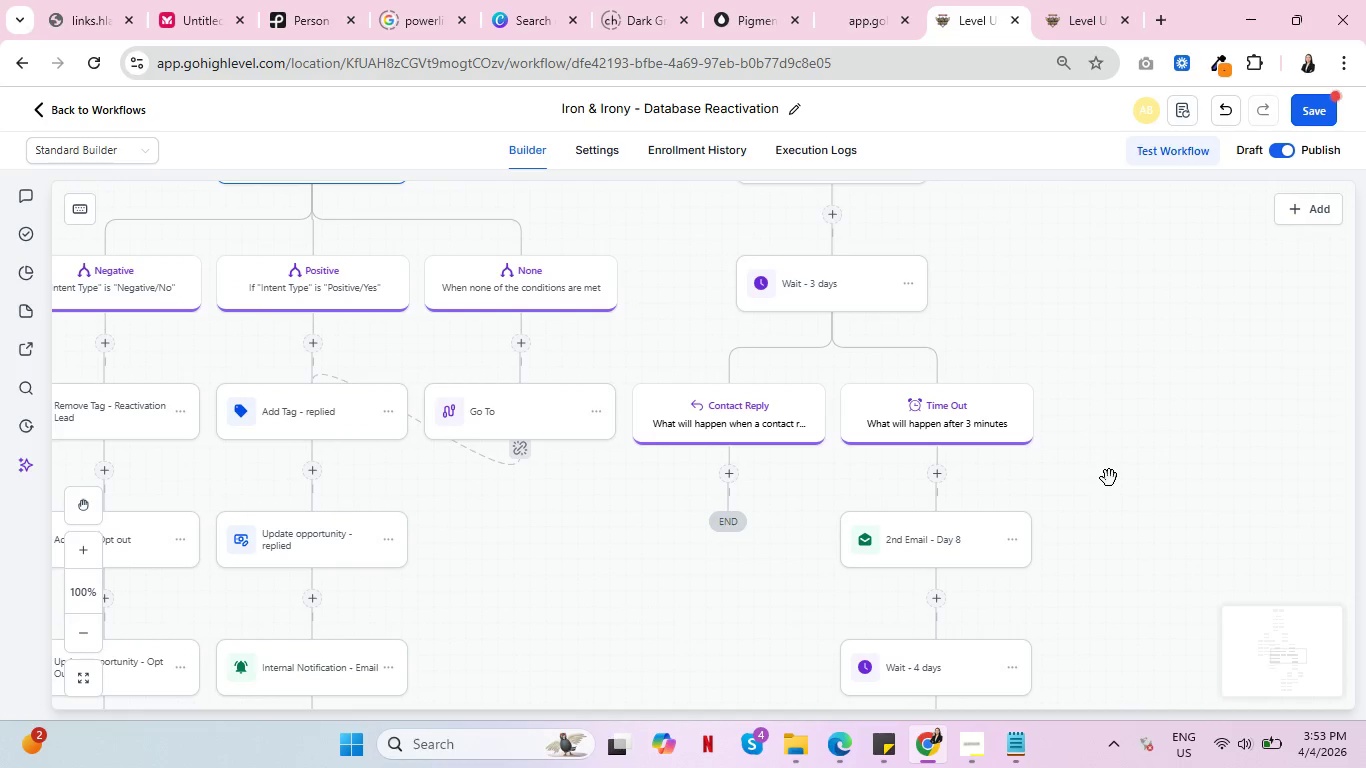 
key(Control+ControlLeft)
 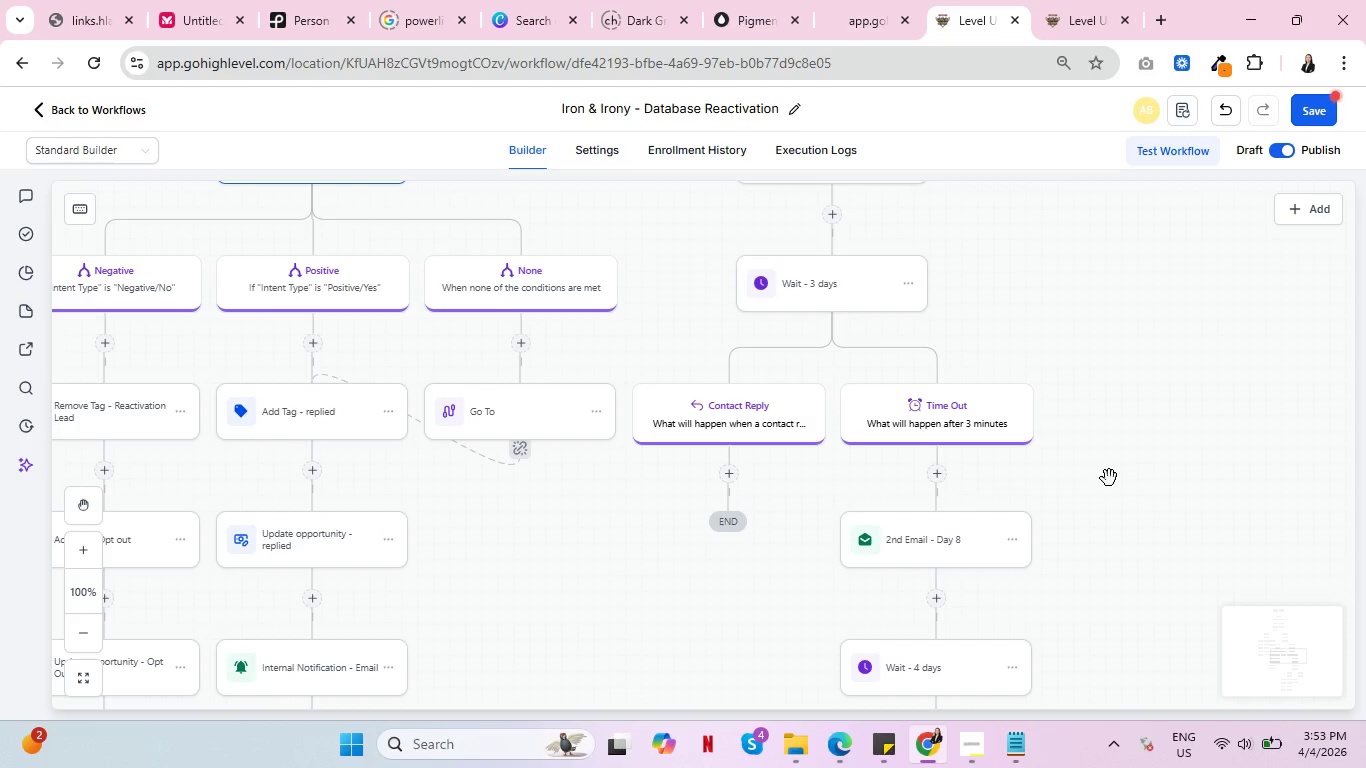 
key(Control+ControlLeft)
 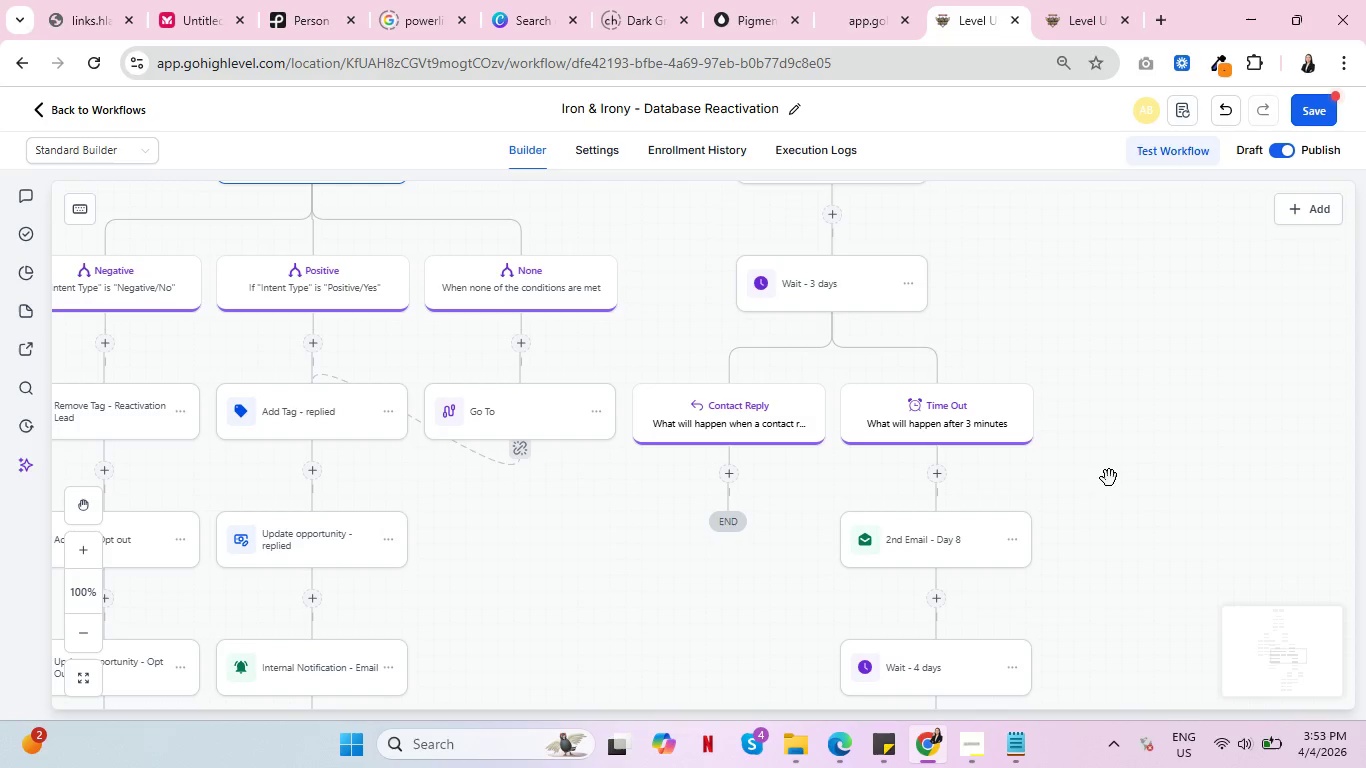 
key(Control+ControlLeft)
 